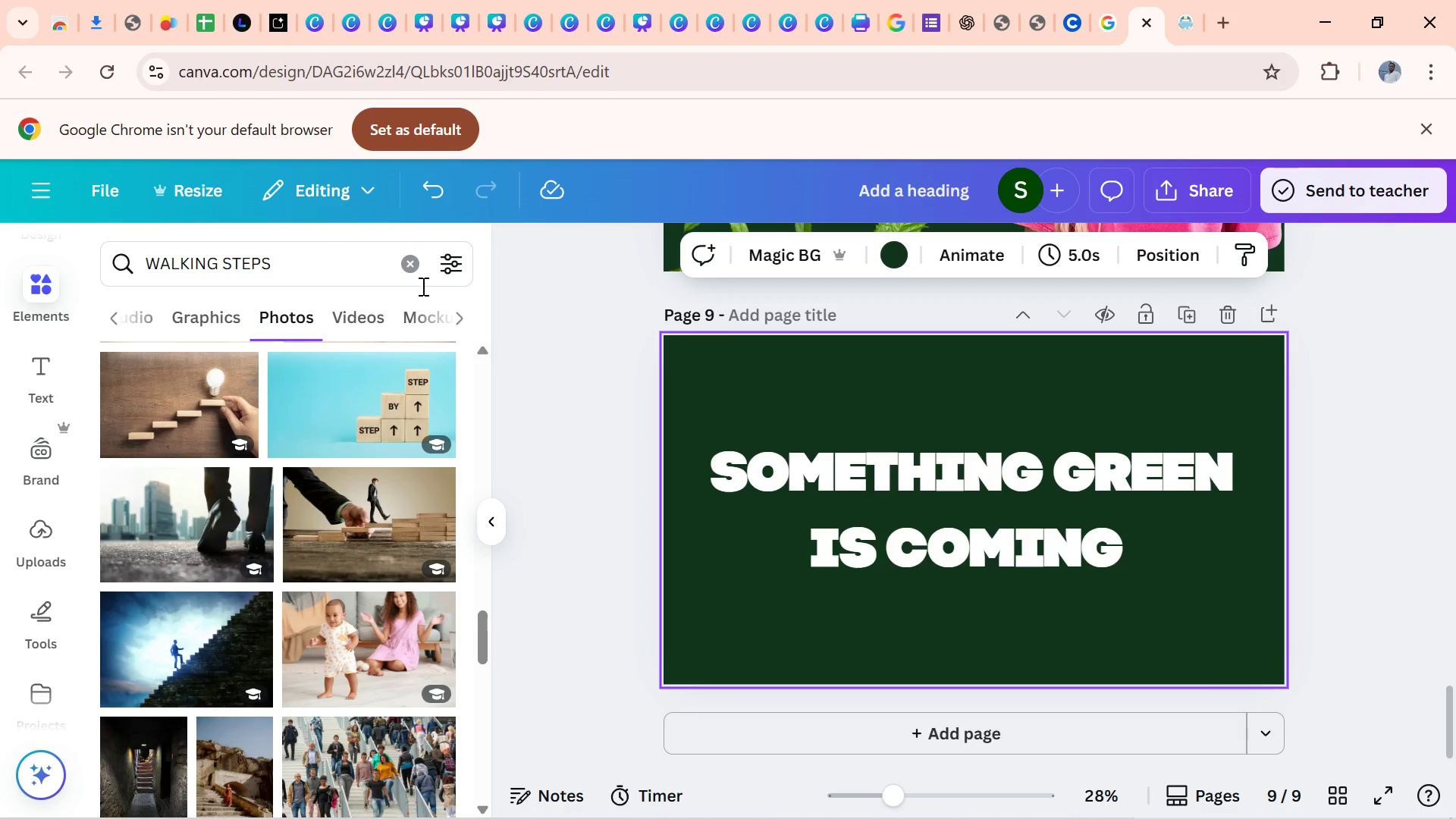 
wait(9.17)
 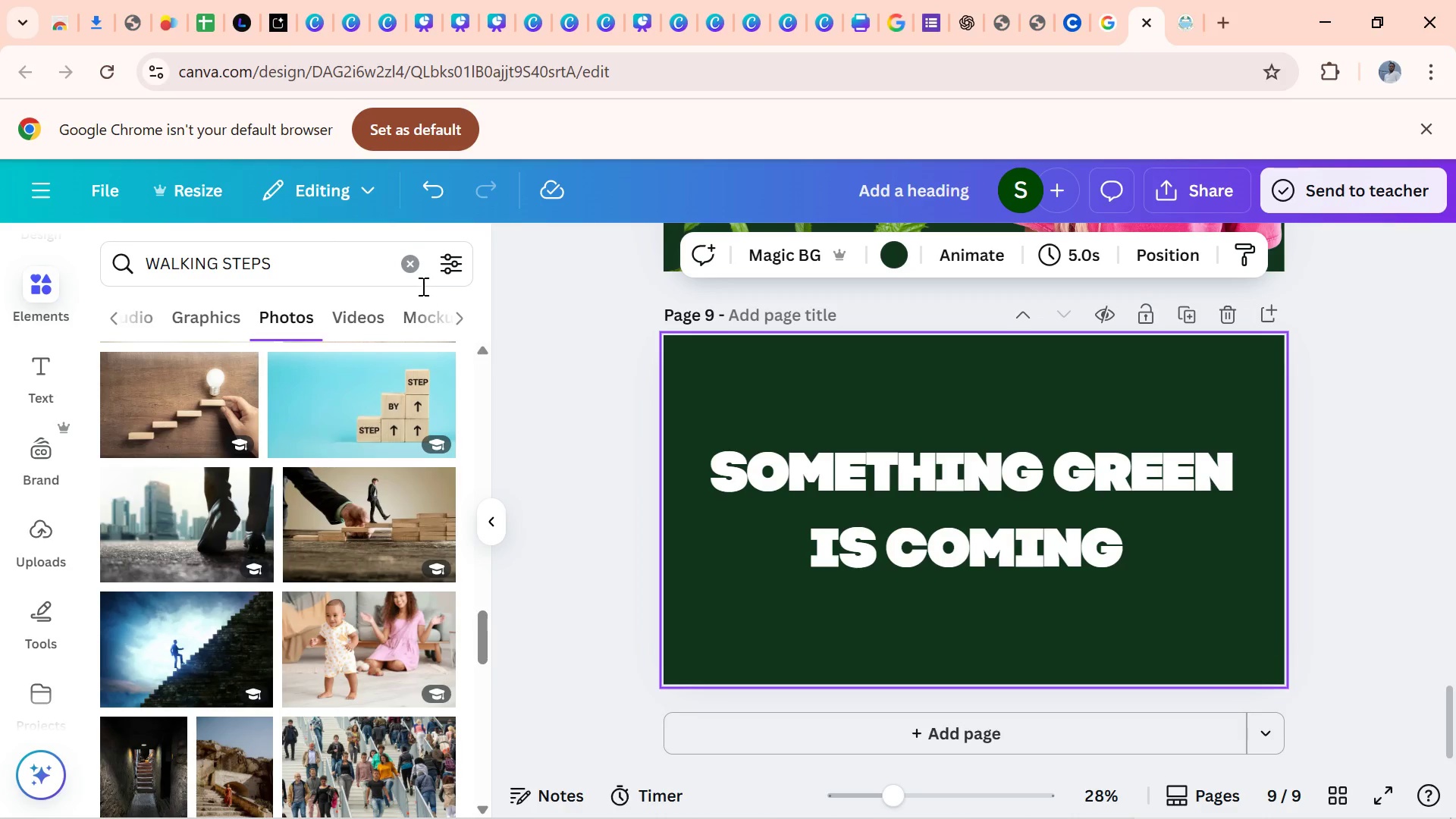 
left_click([384, 410])
 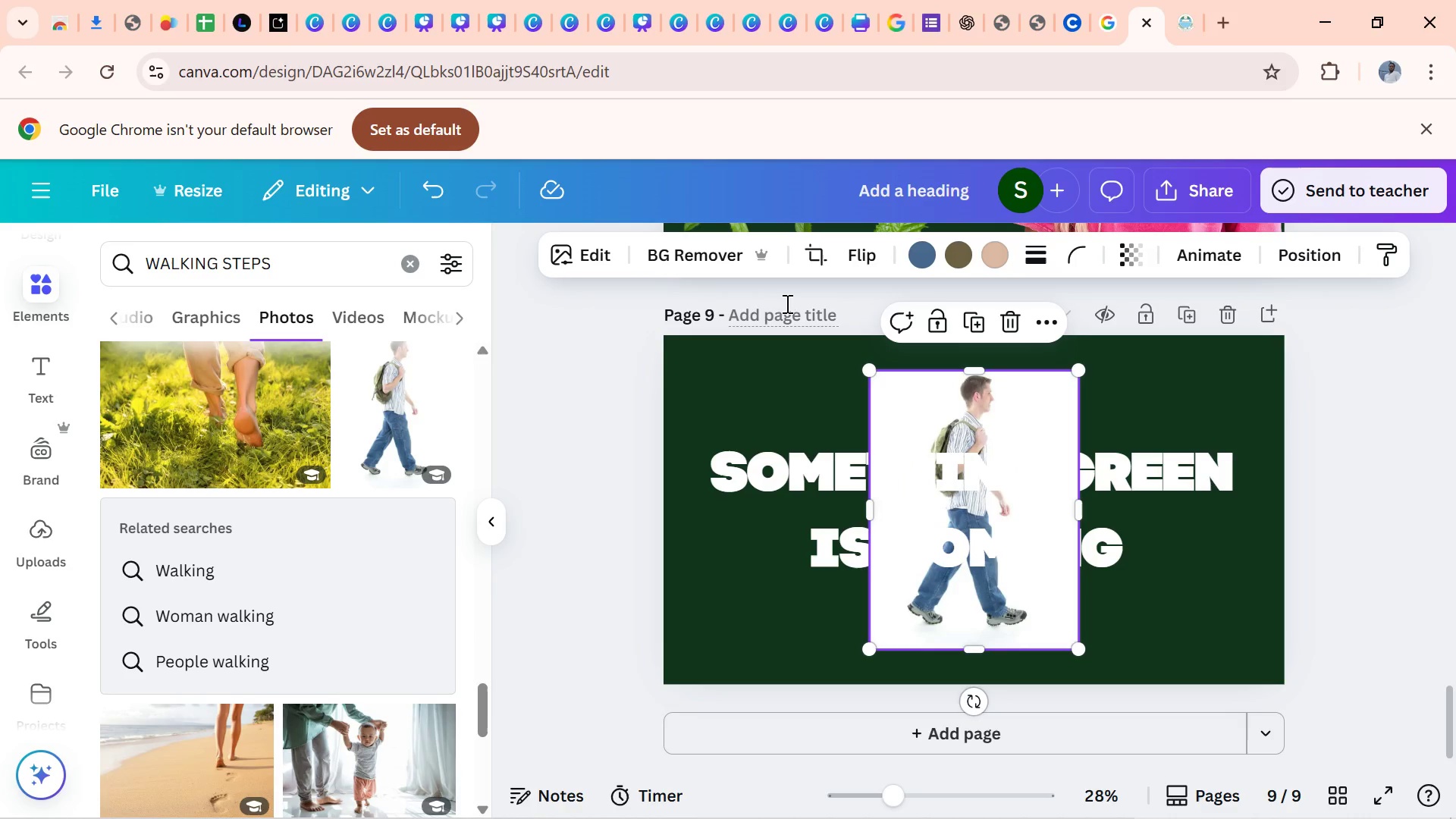 
wait(5.28)
 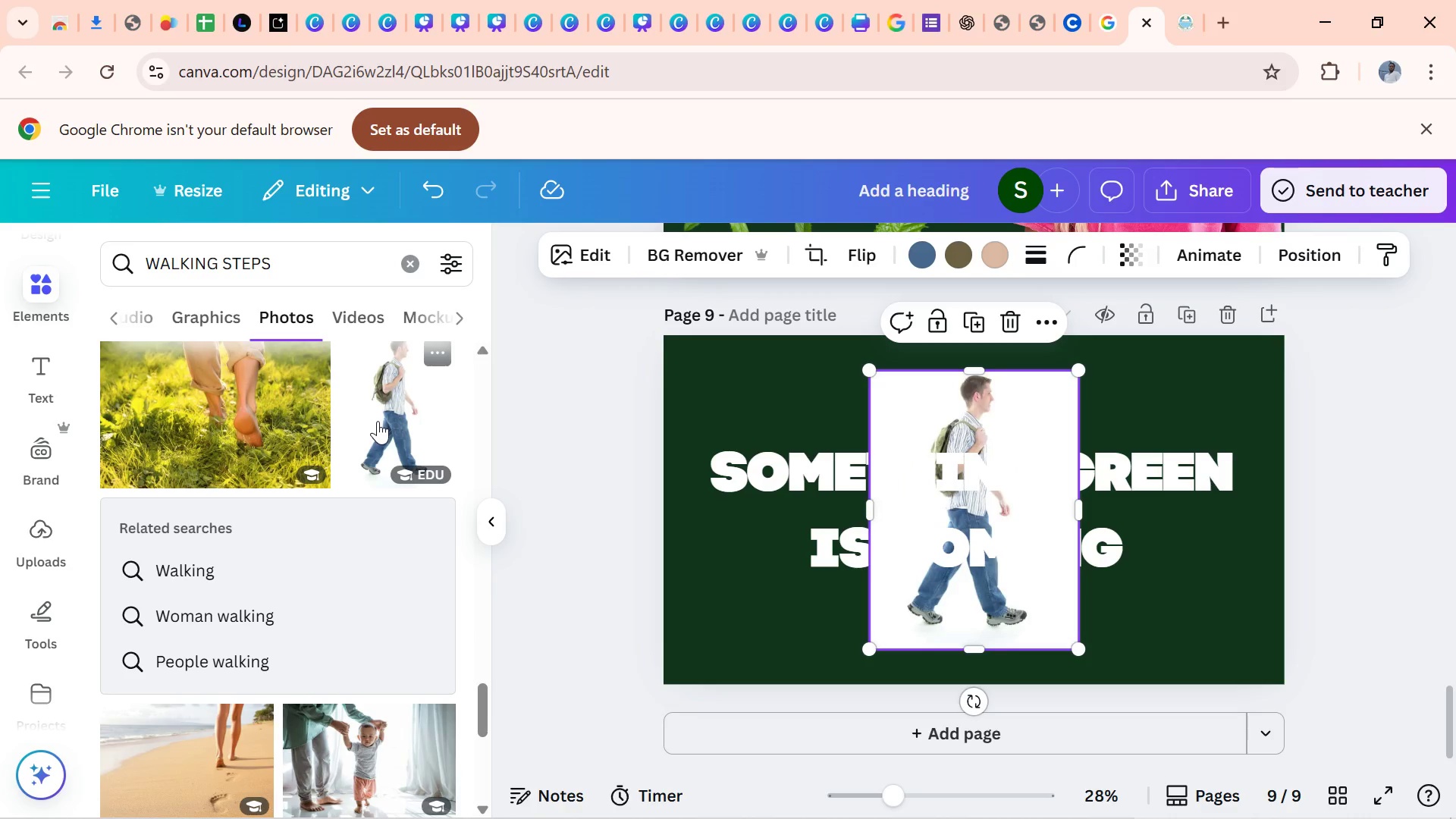 
left_click([695, 253])
 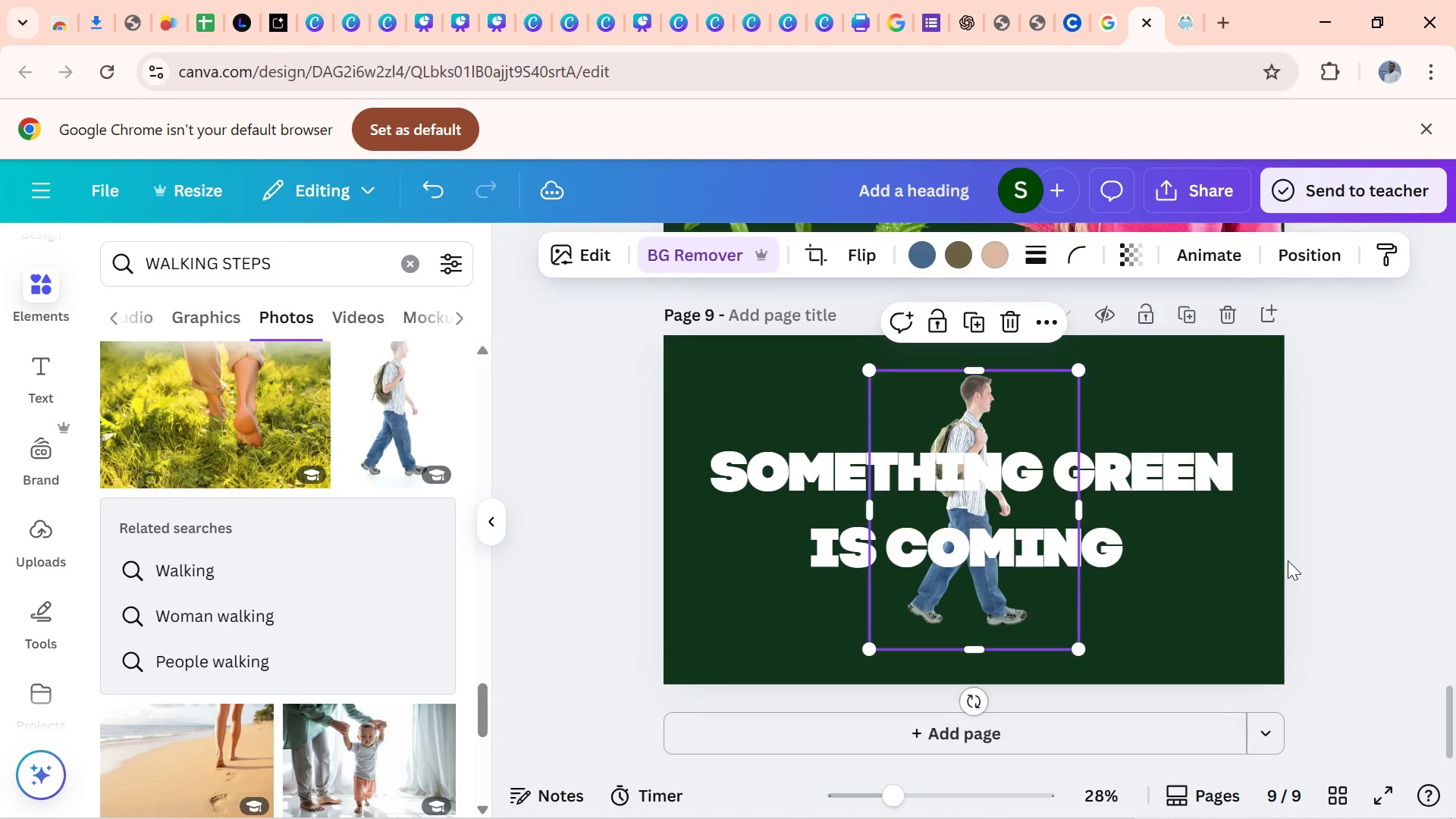 
left_click([1169, 525])
 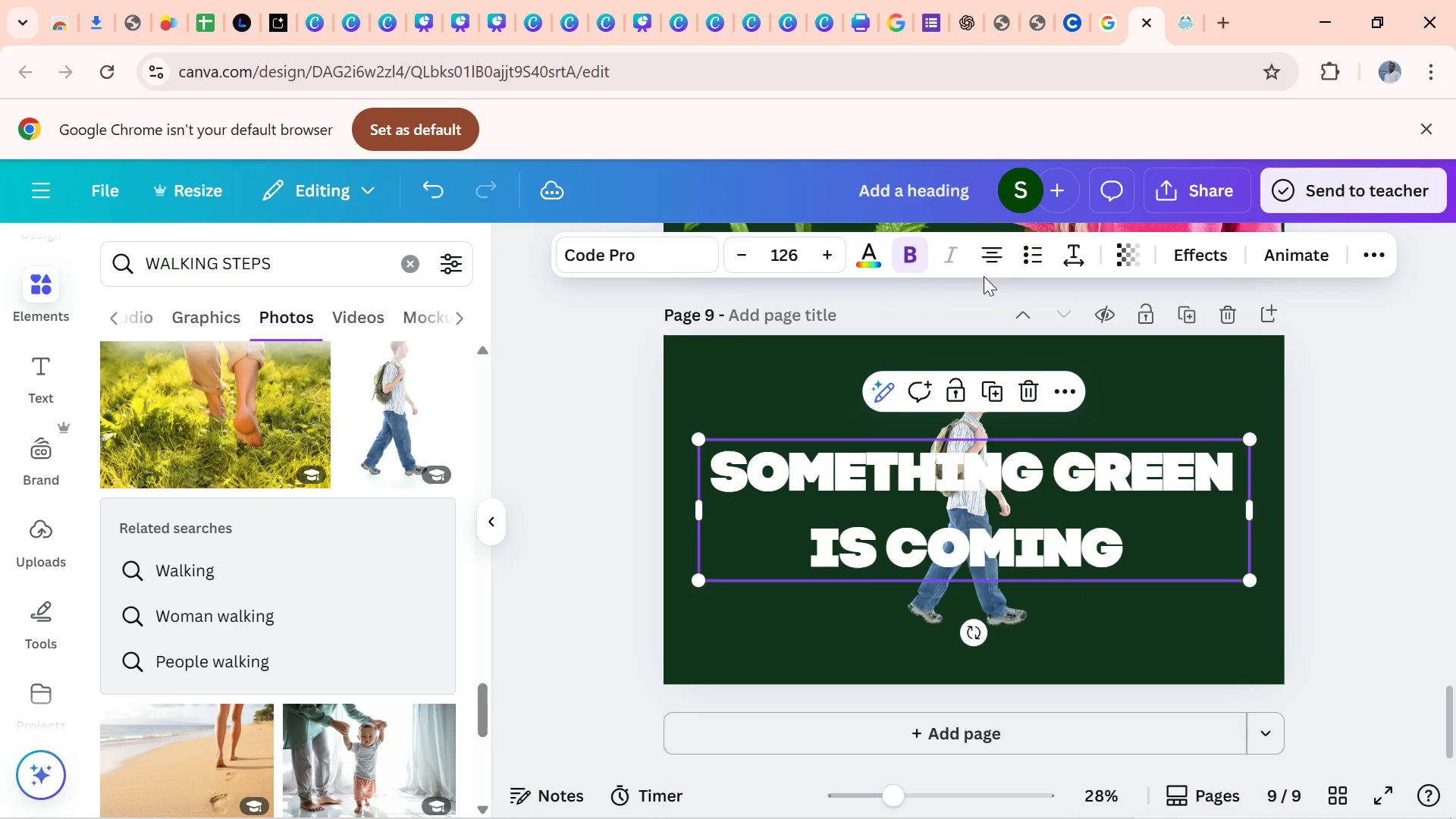 
left_click([990, 264])
 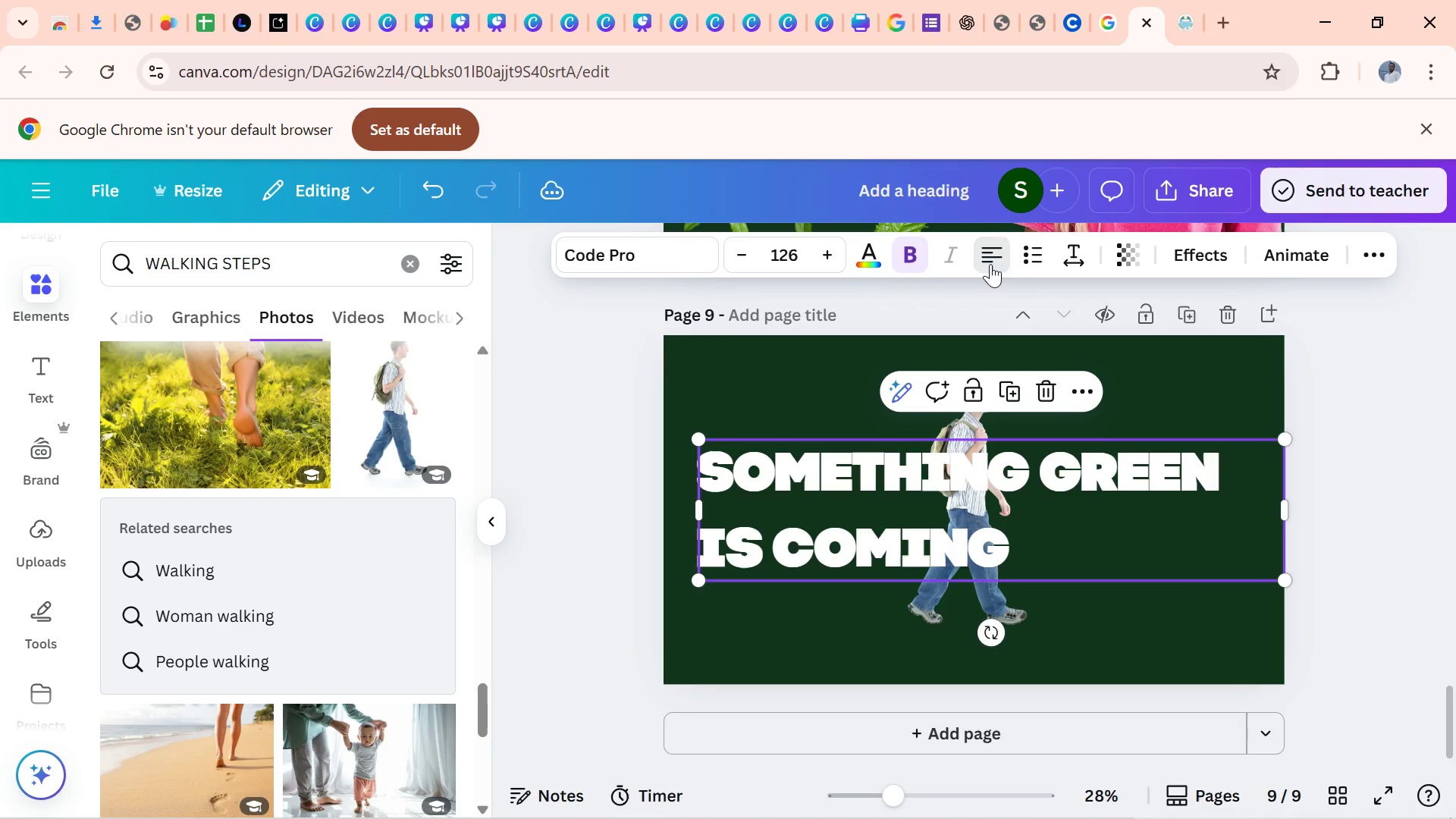 
left_click([990, 264])
 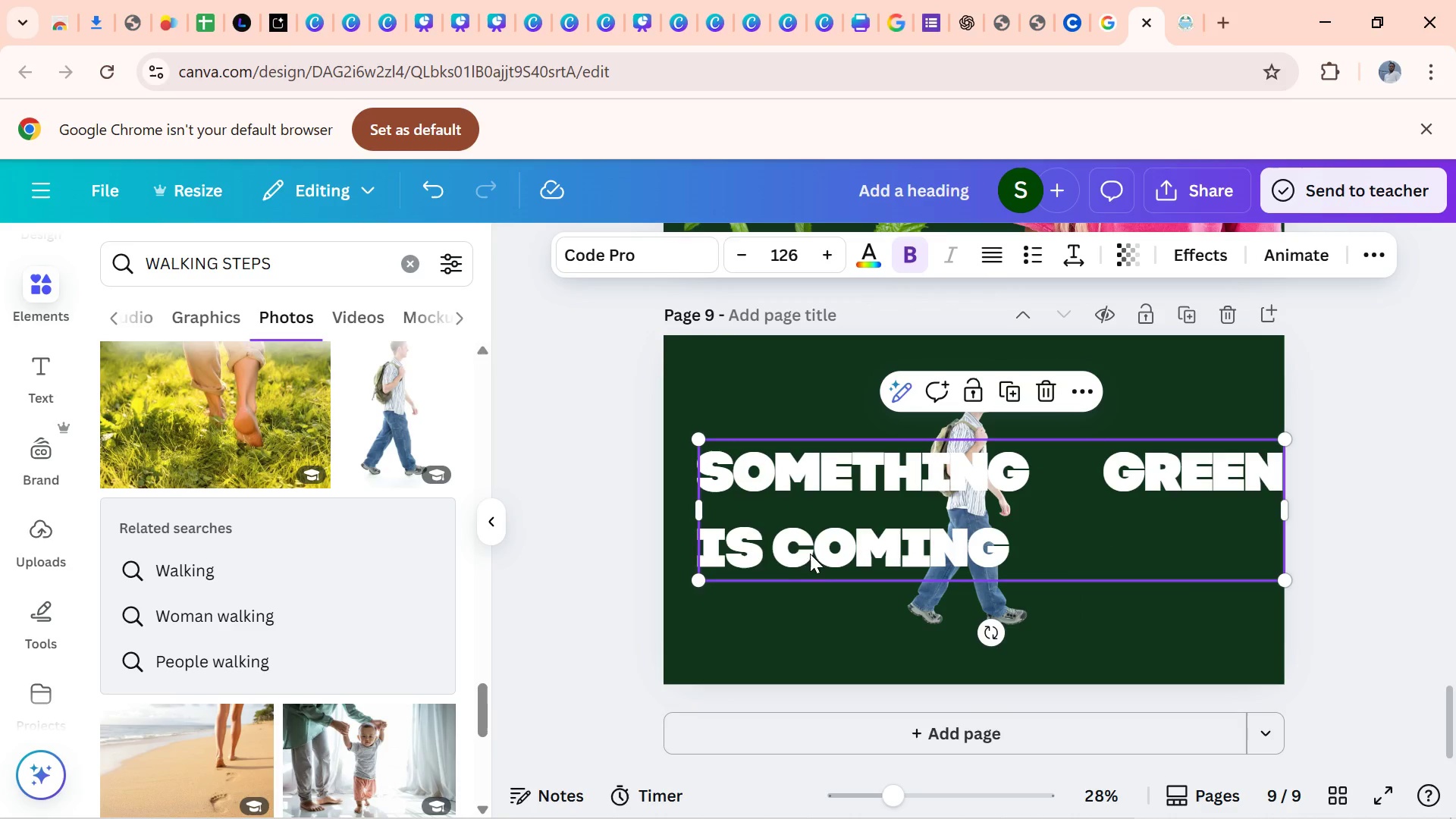 
left_click([765, 559])
 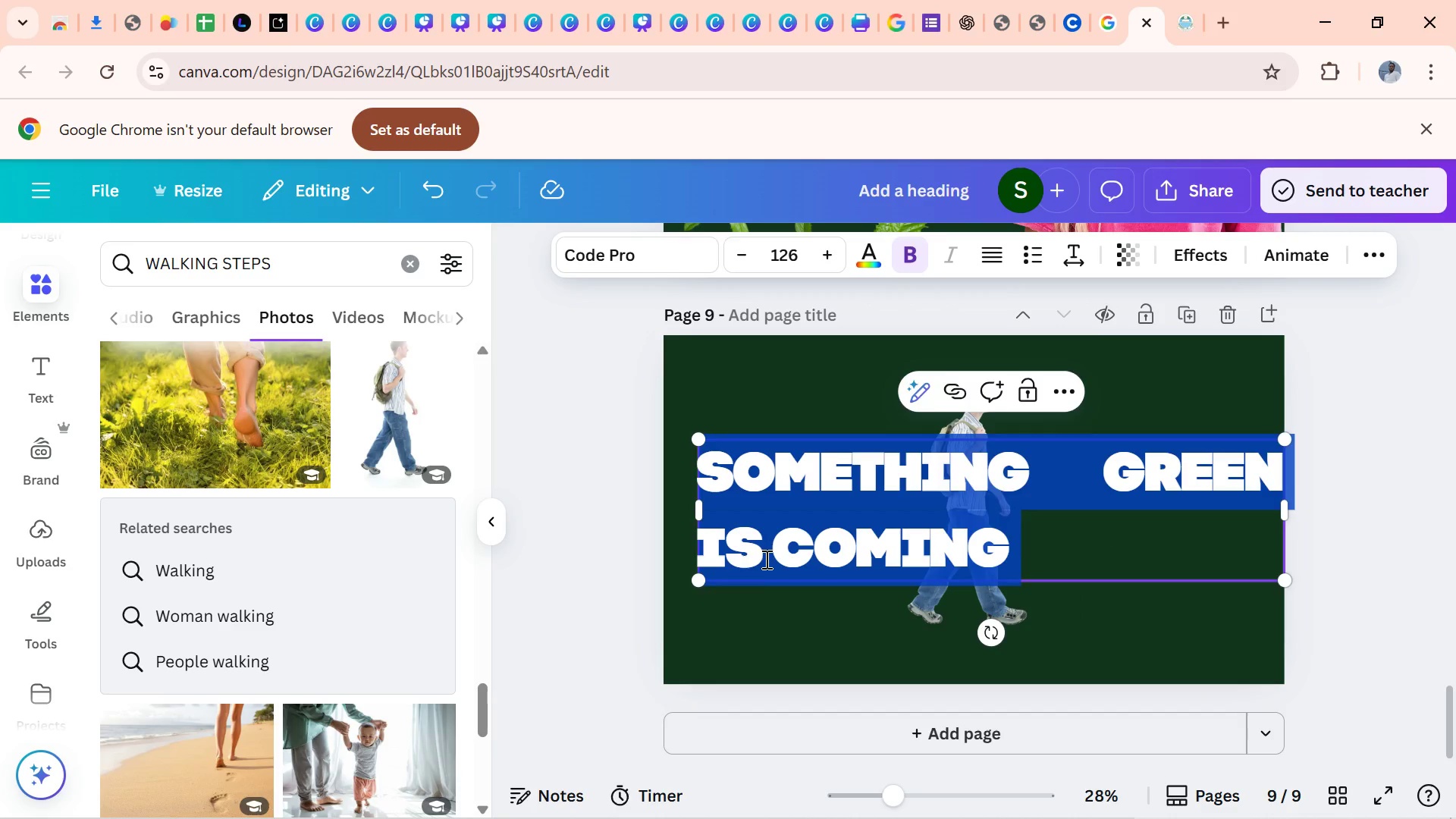 
left_click([765, 559])
 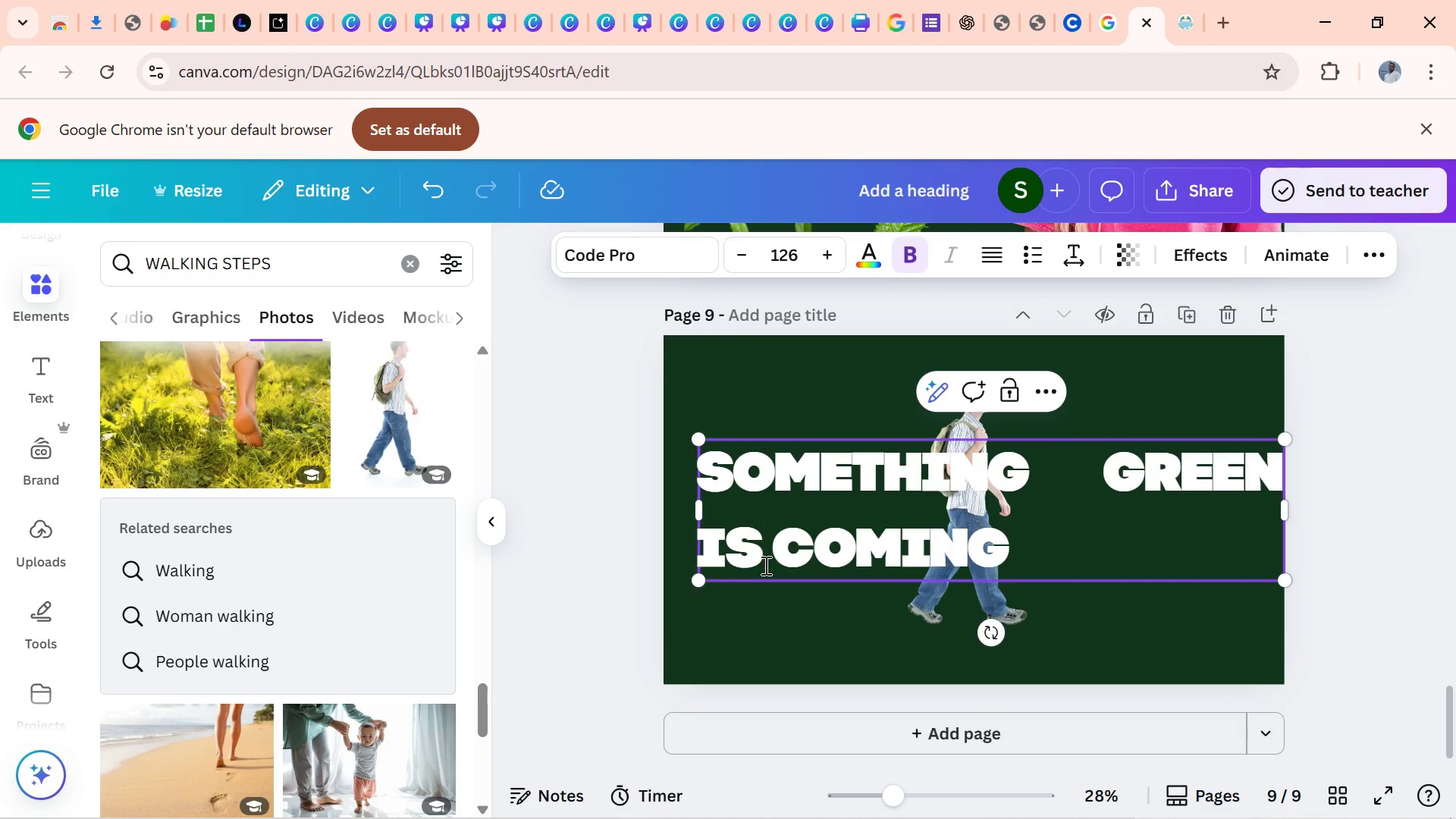 
key(Space)
 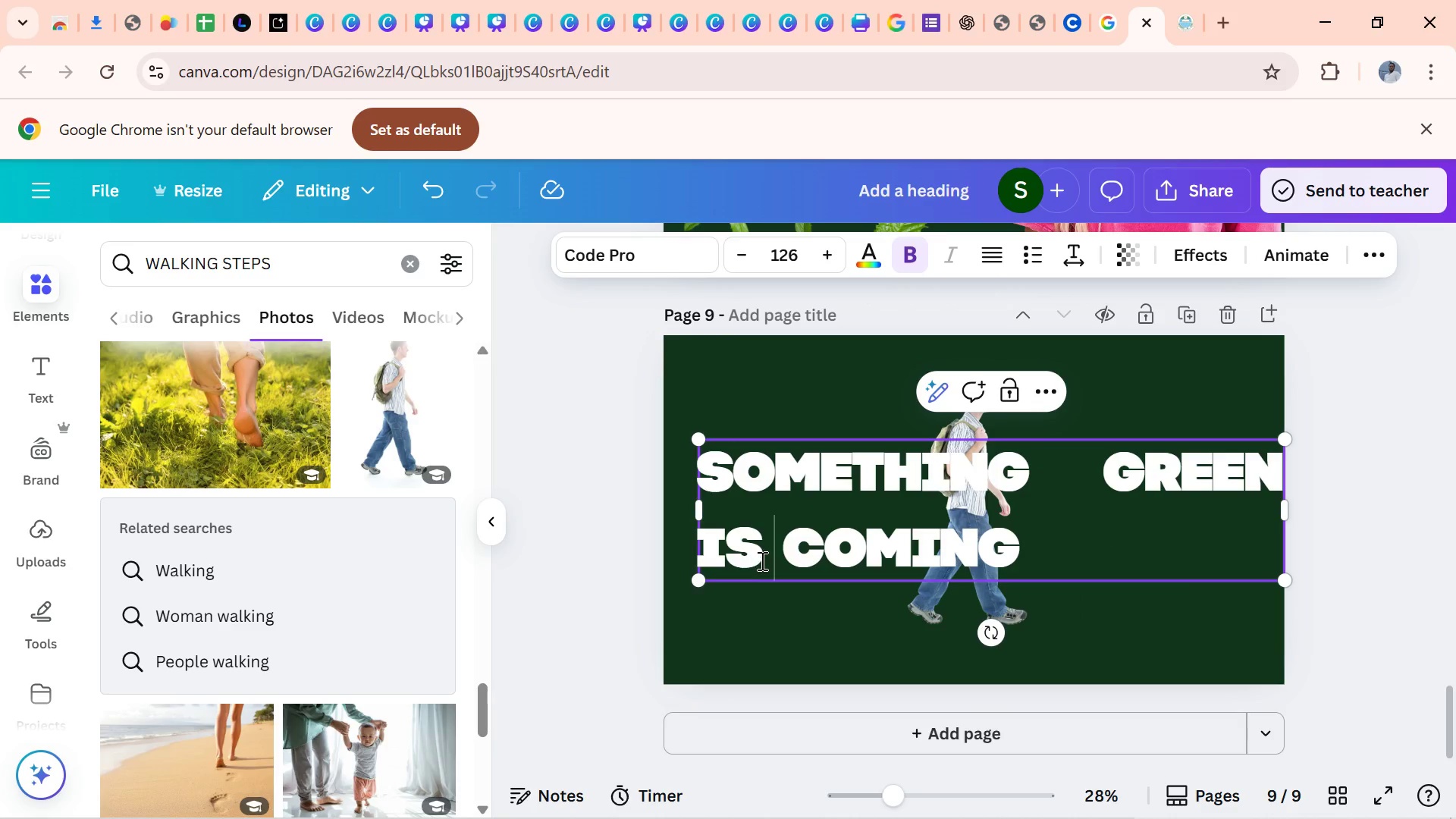 
hold_key(key=Space, duration=0.46)
 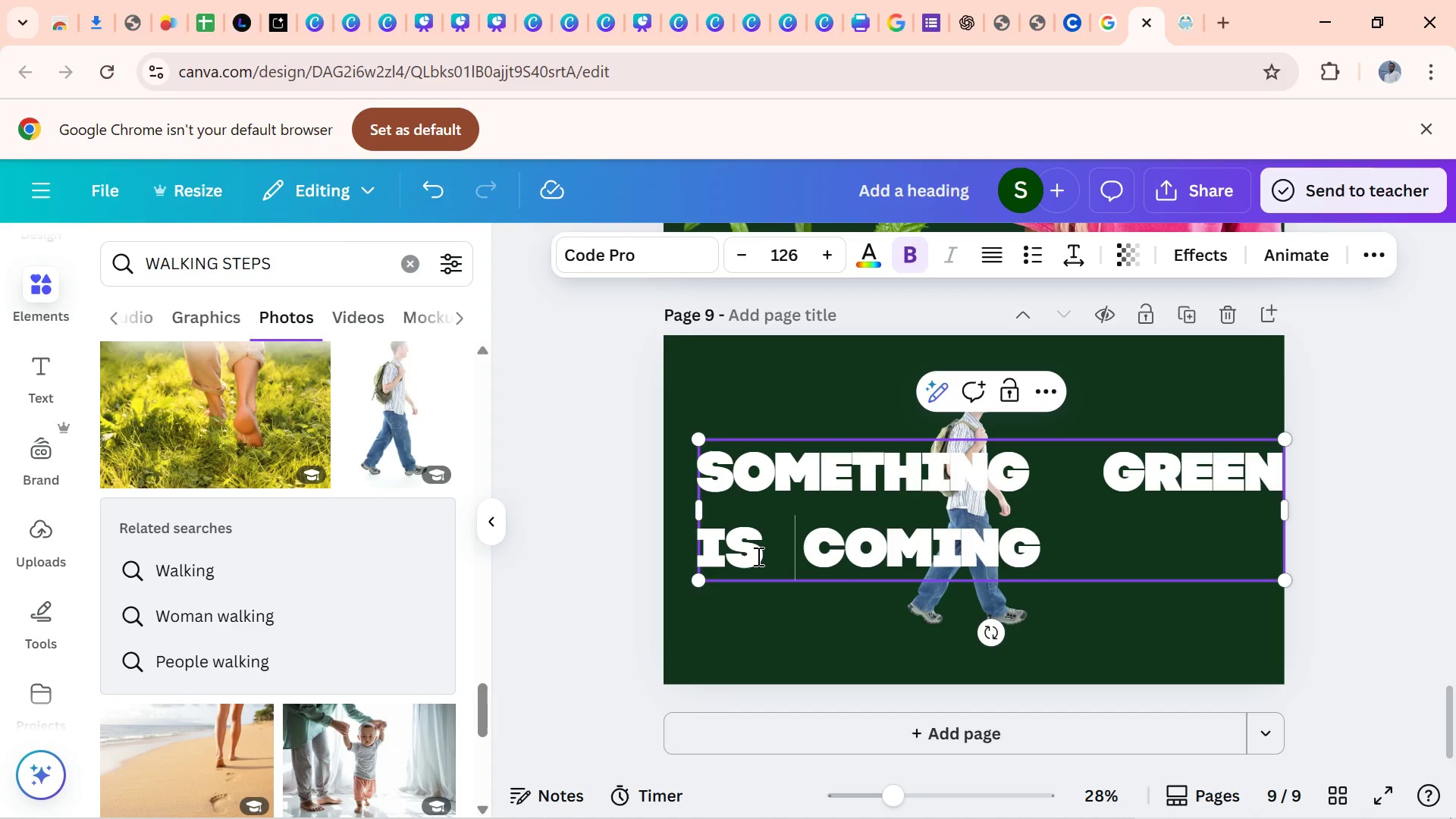 
hold_key(key=Space, duration=1.17)
 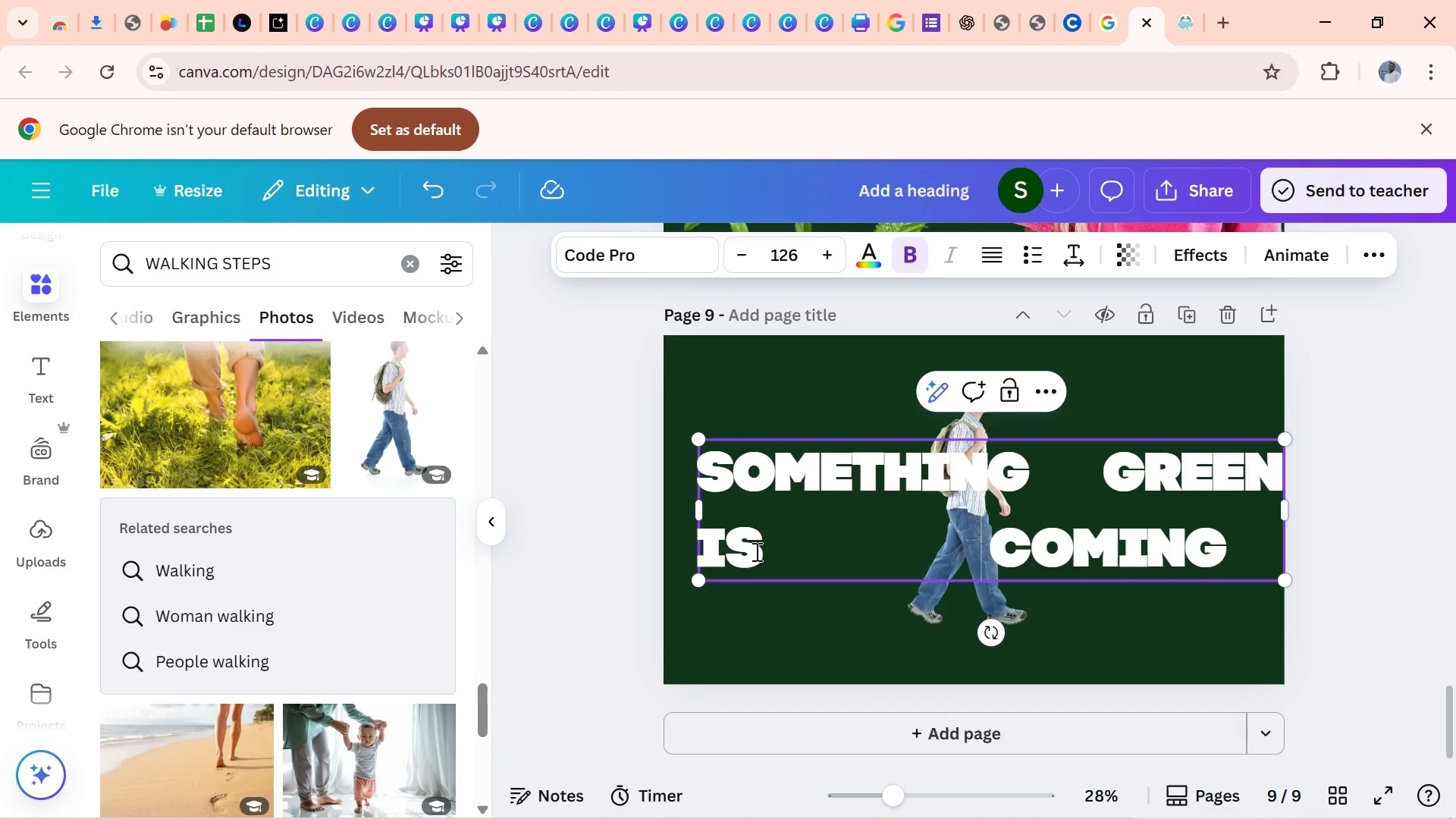 
key(Space)
 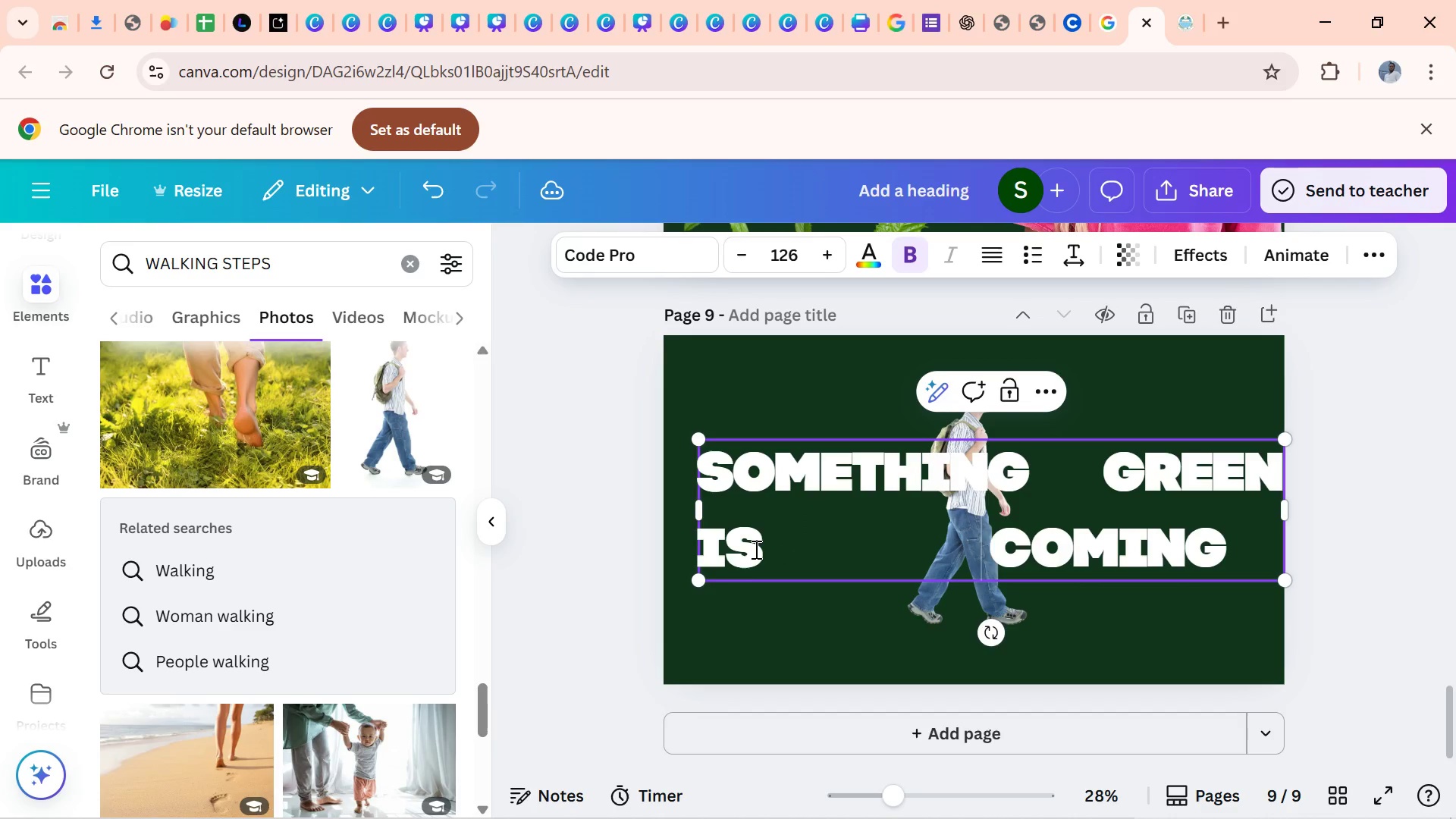 
key(Space)
 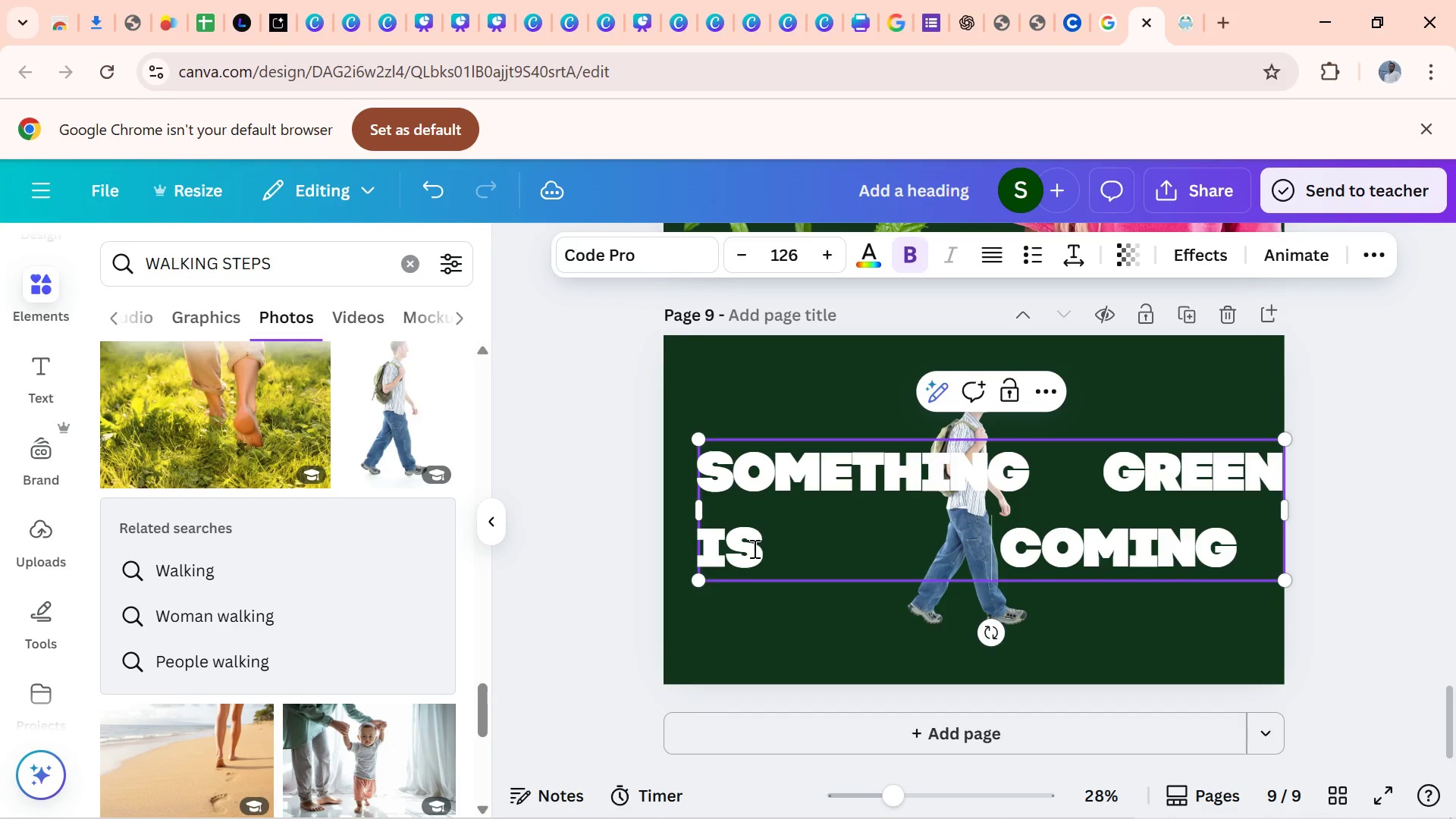 
key(Space)
 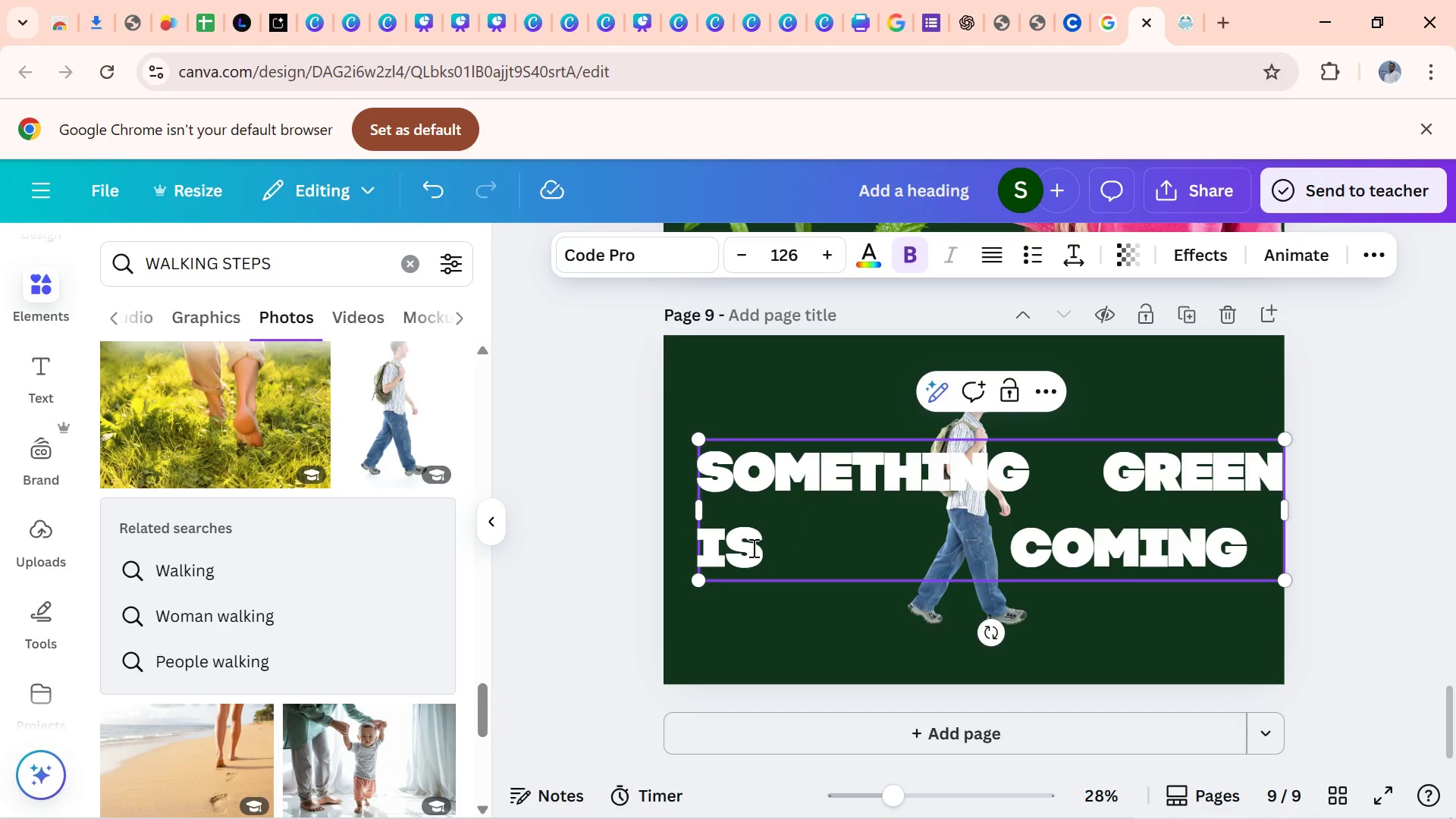 
key(Space)
 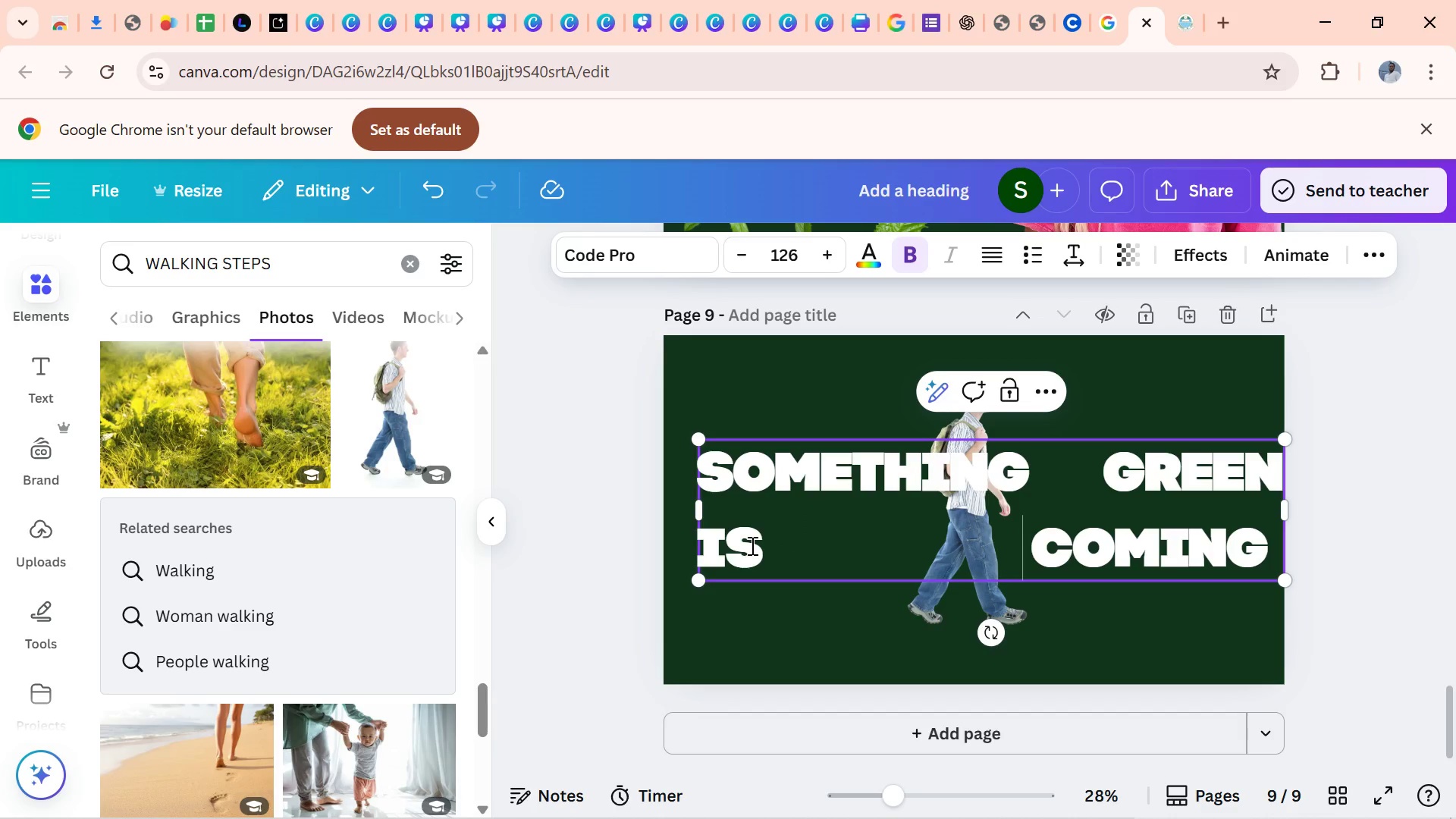 
key(Space)
 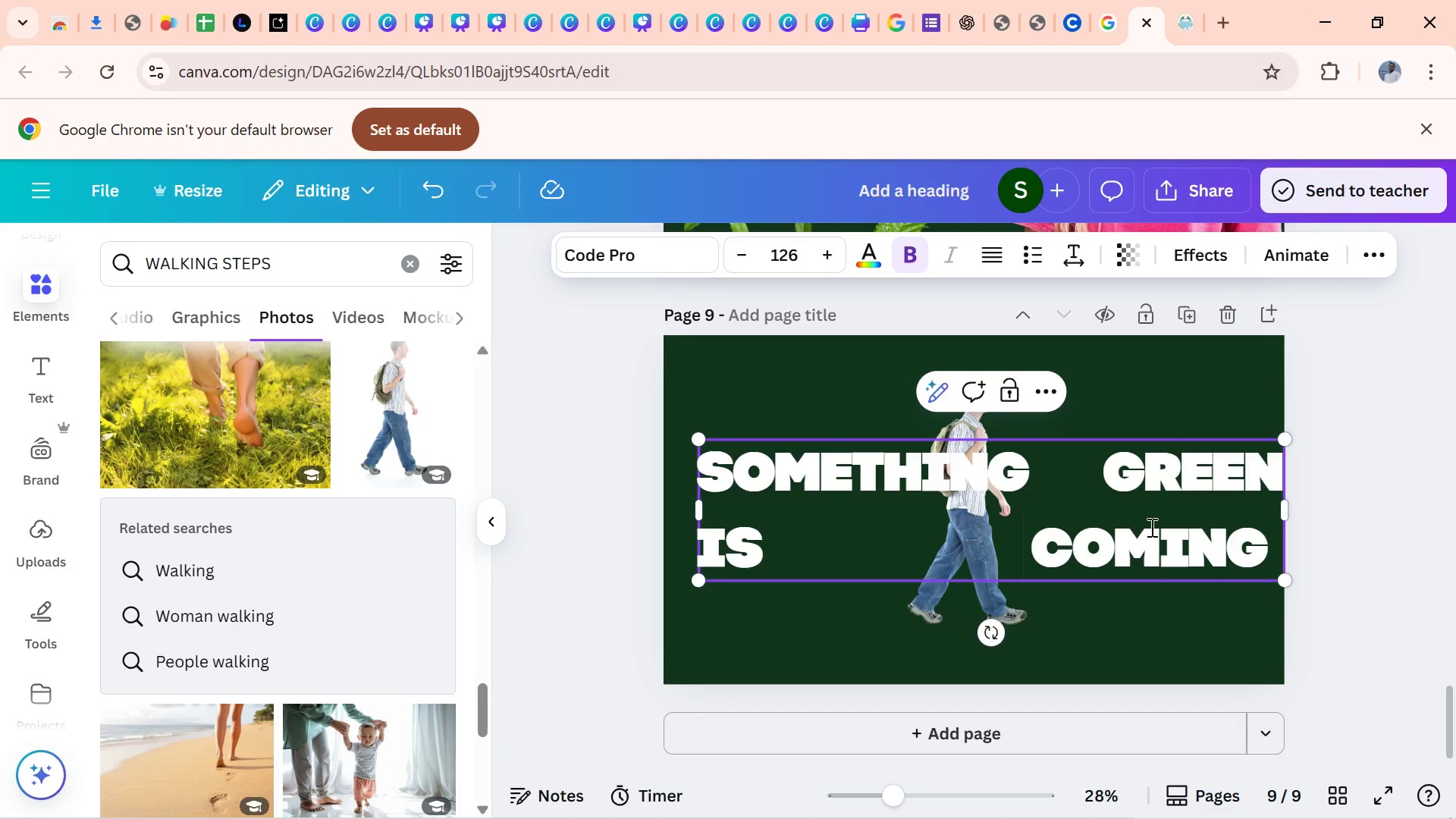 
wait(6.63)
 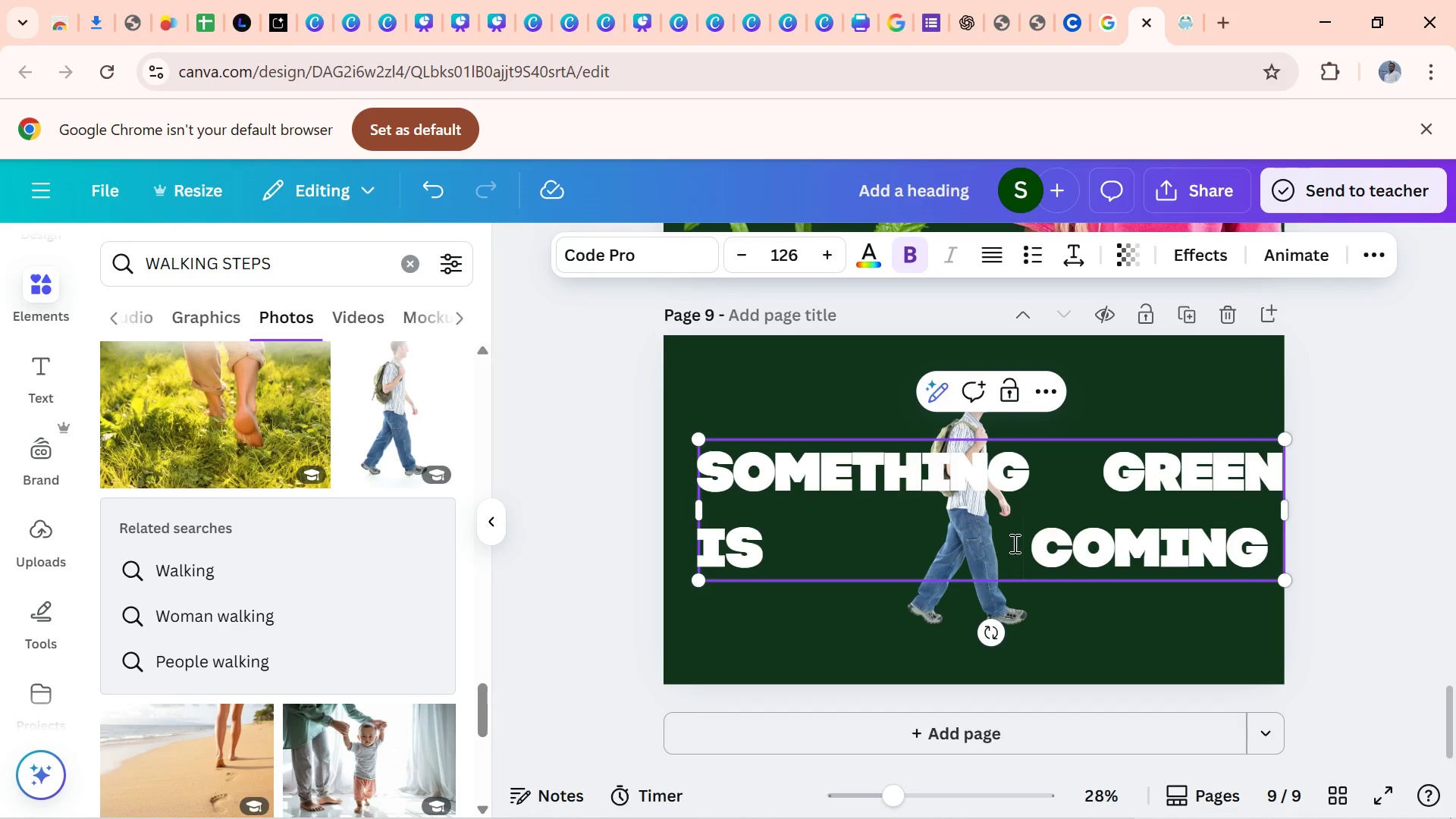 
left_click([1243, 513])
 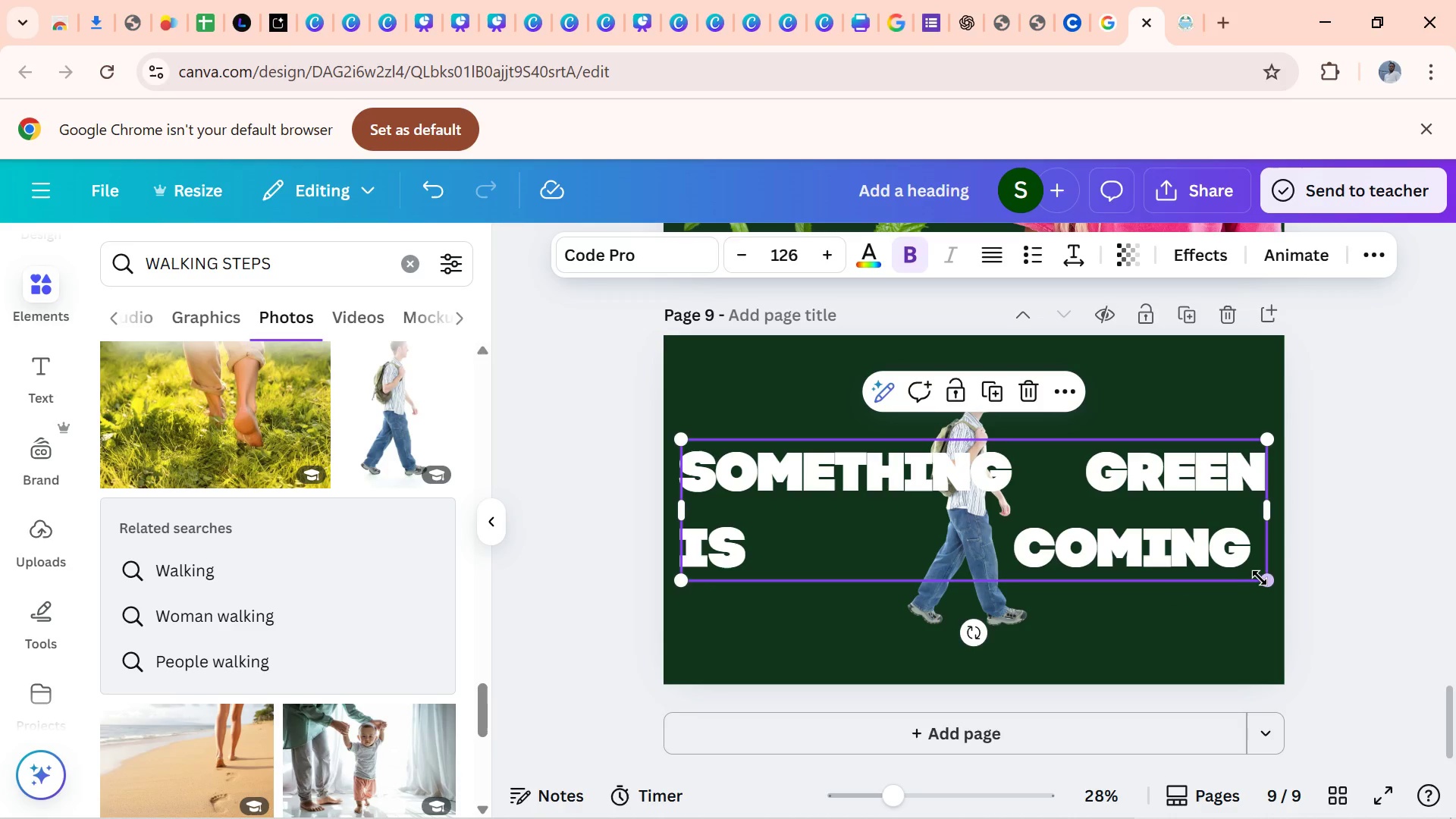 
wait(9.18)
 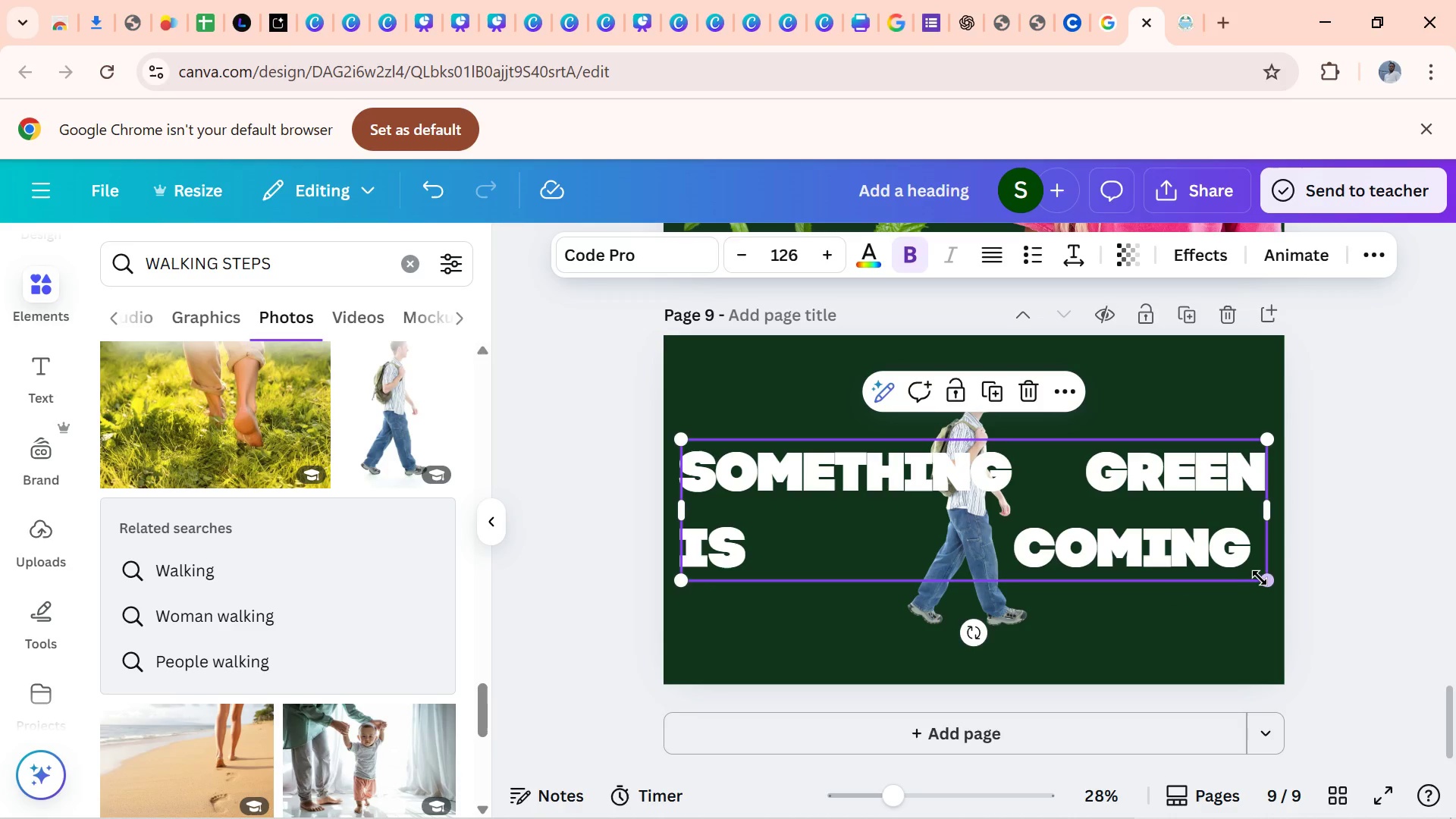 
left_click([1094, 598])
 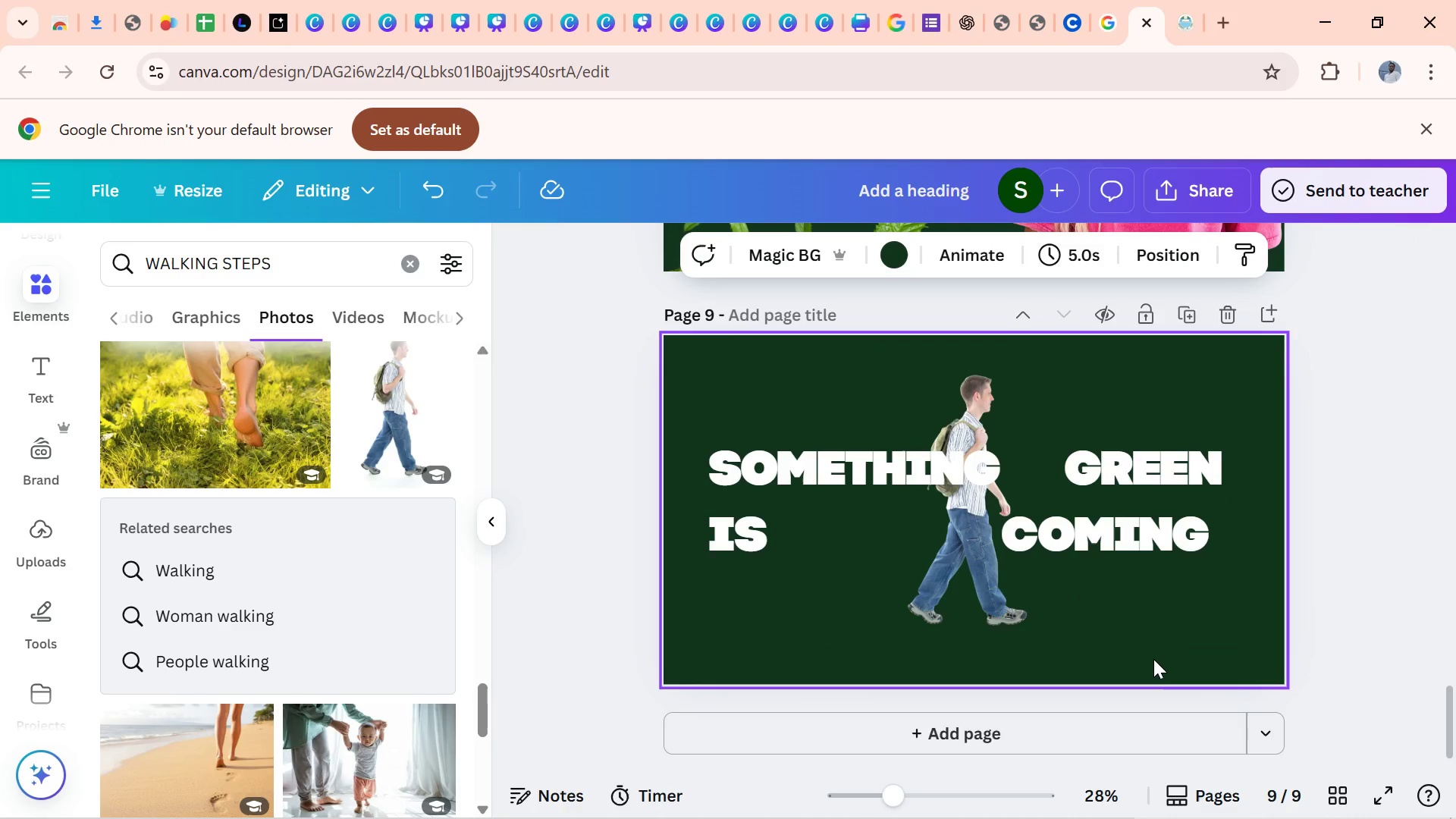 
left_click([1155, 660])
 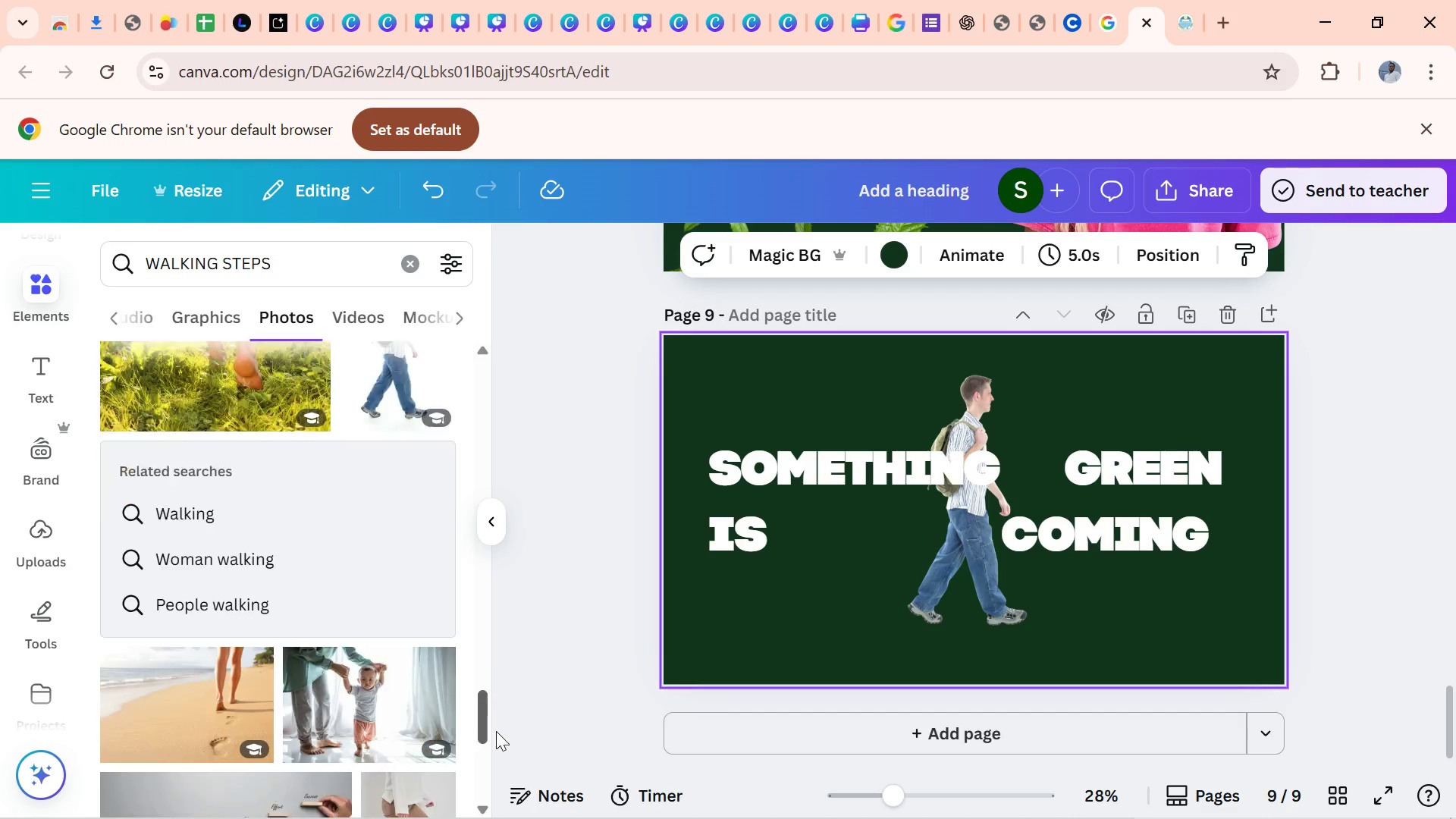 
wait(8.42)
 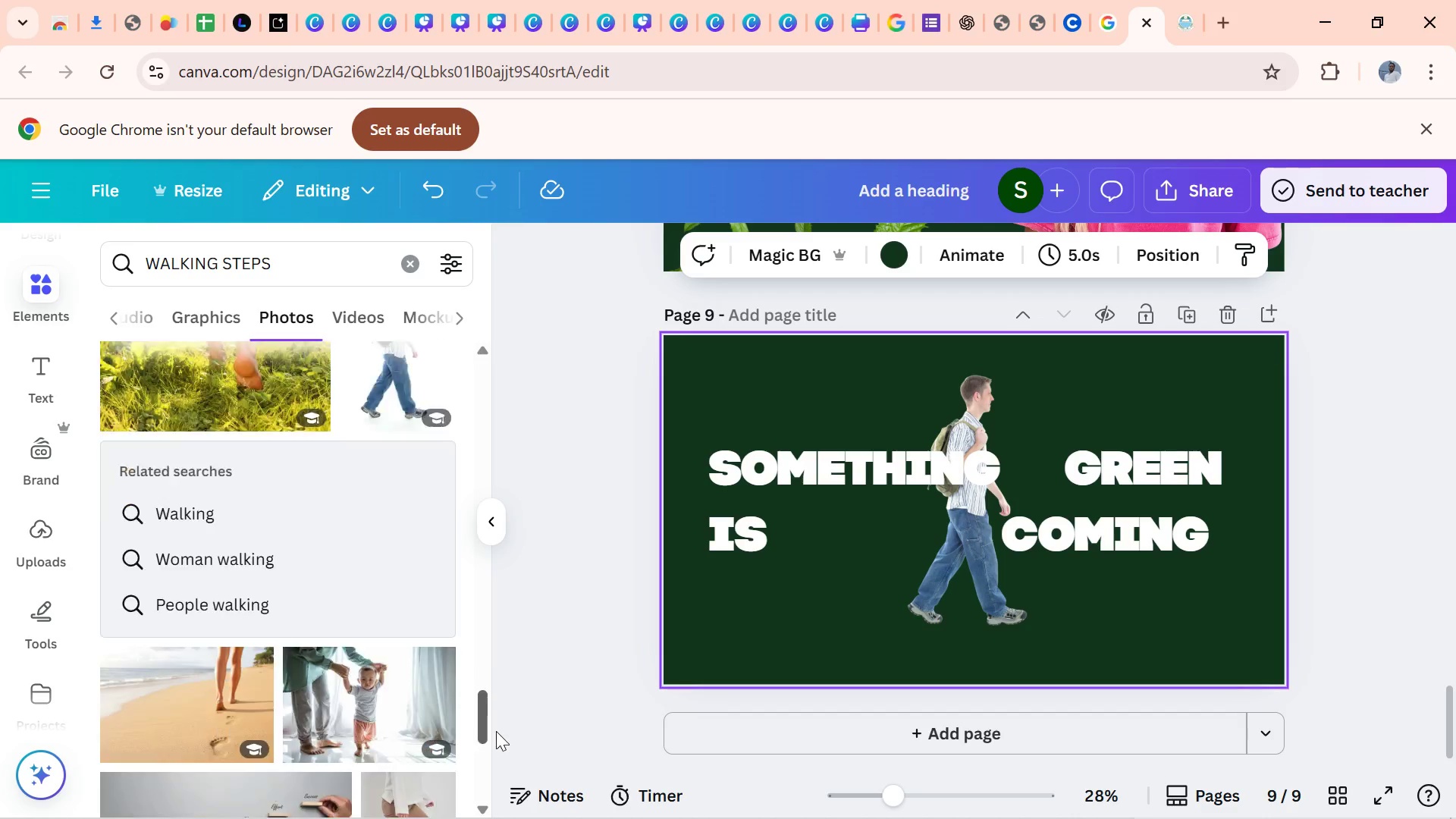 
left_click([422, 276])
 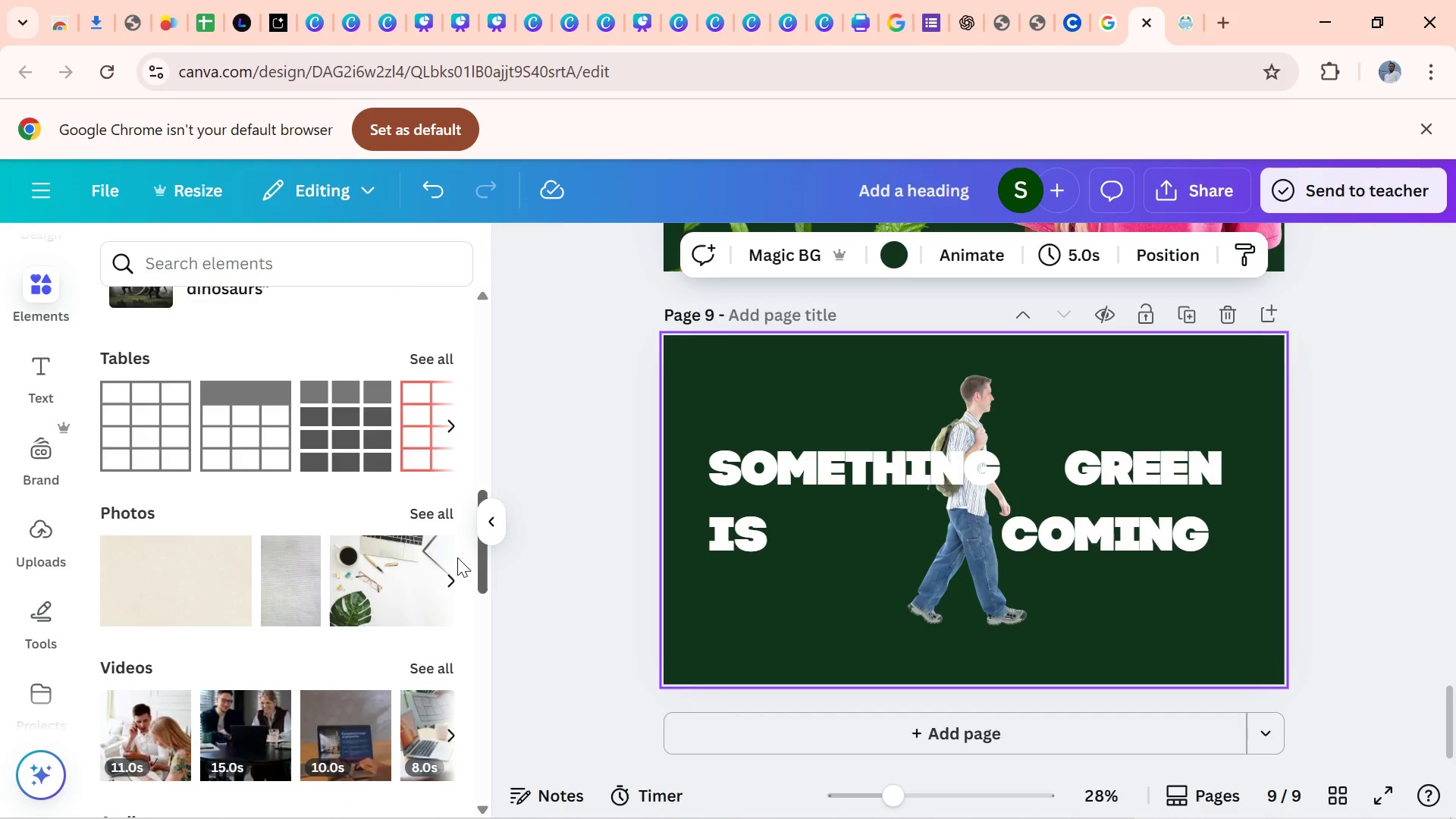 
wait(9.31)
 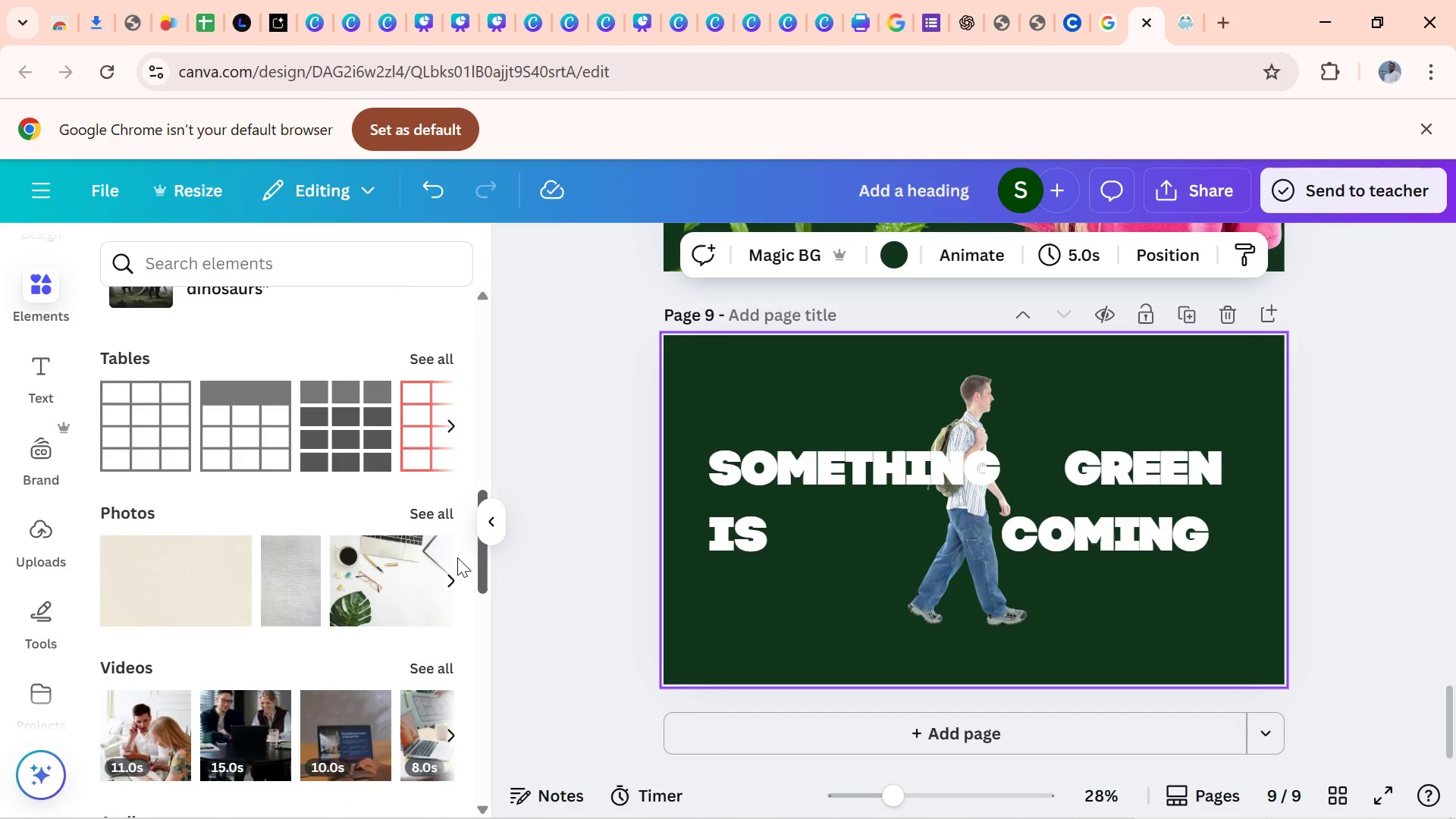 
left_click([401, 530])
 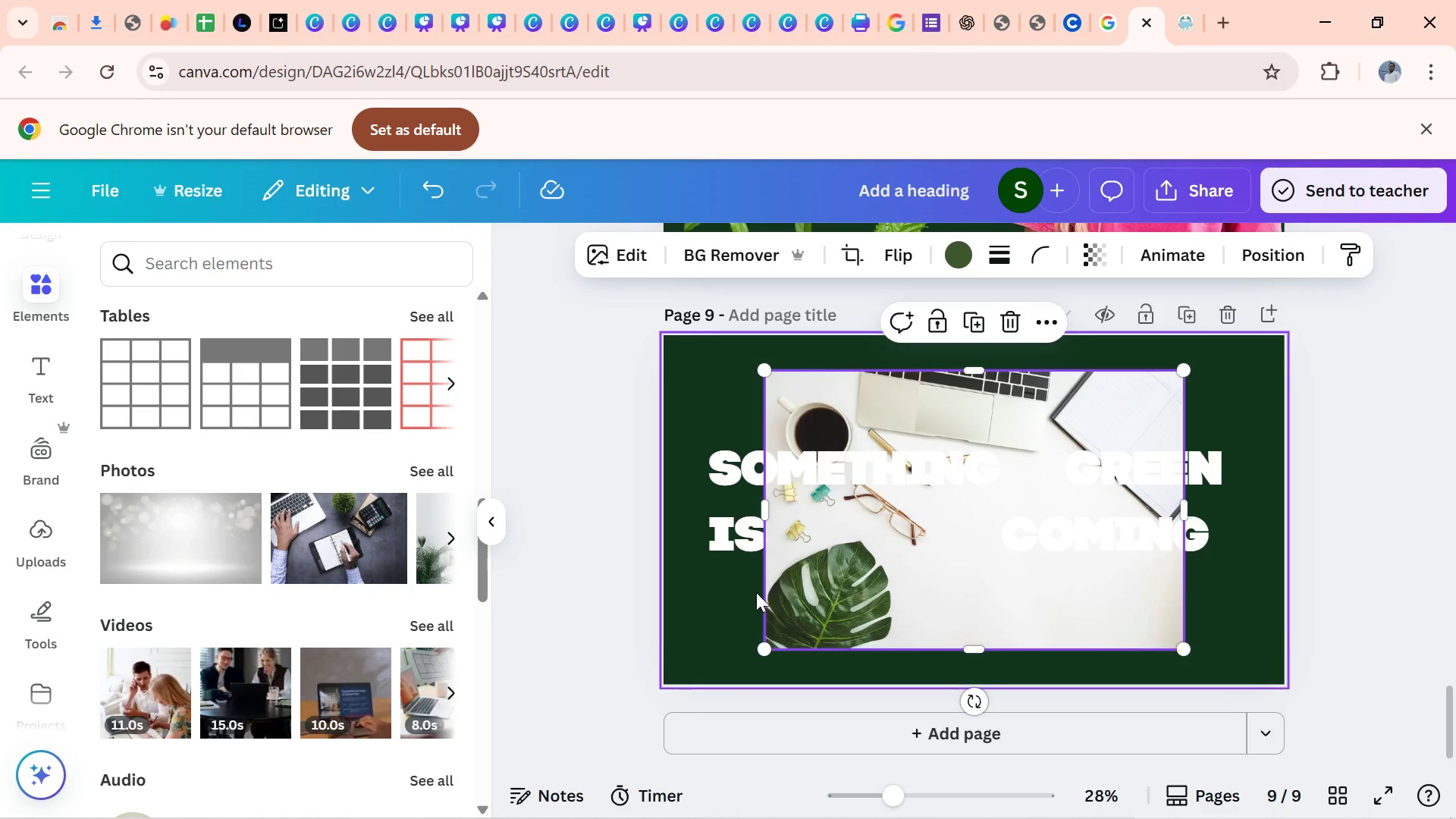 
wait(8.65)
 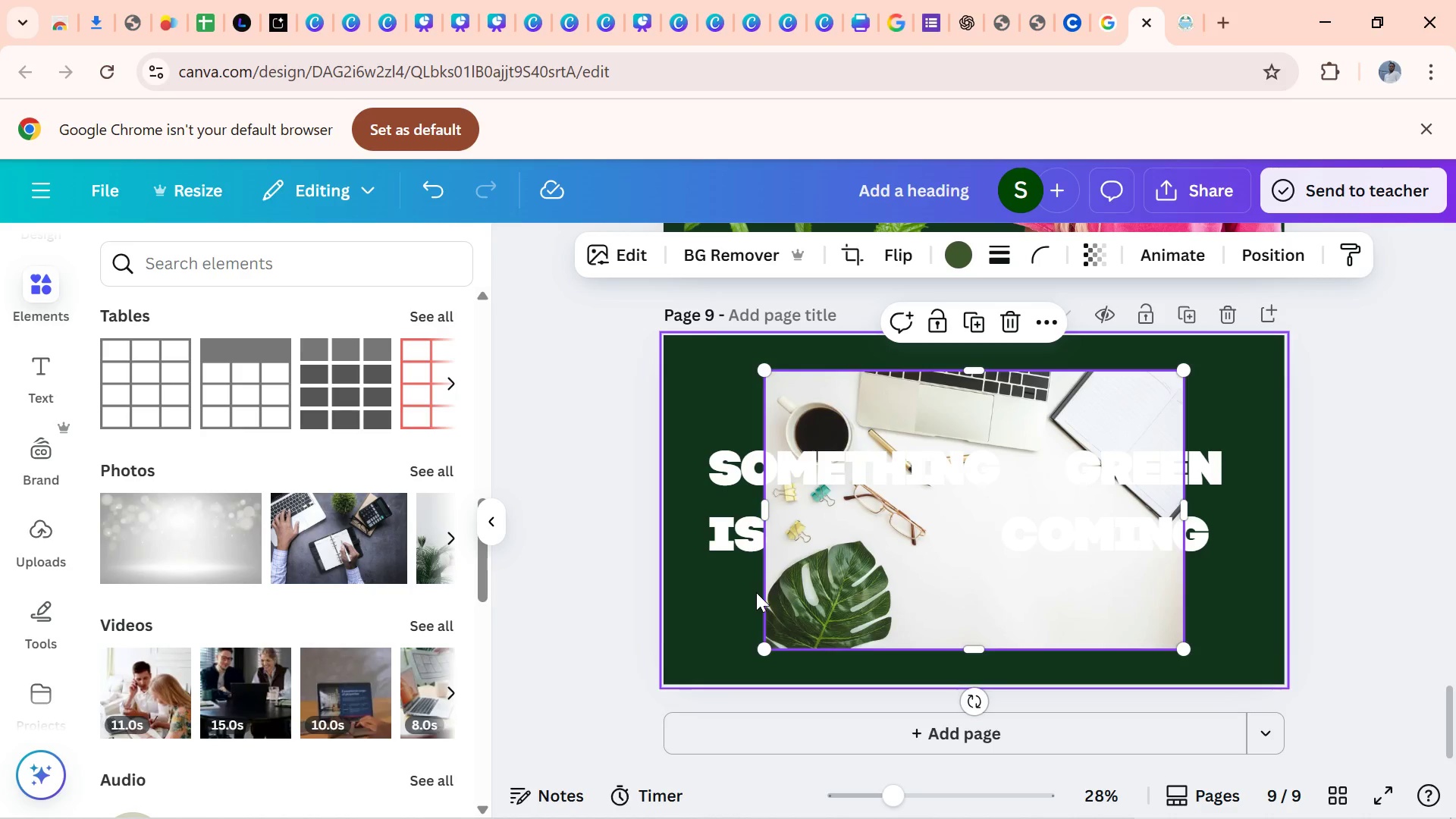 
double_click([597, 676])
 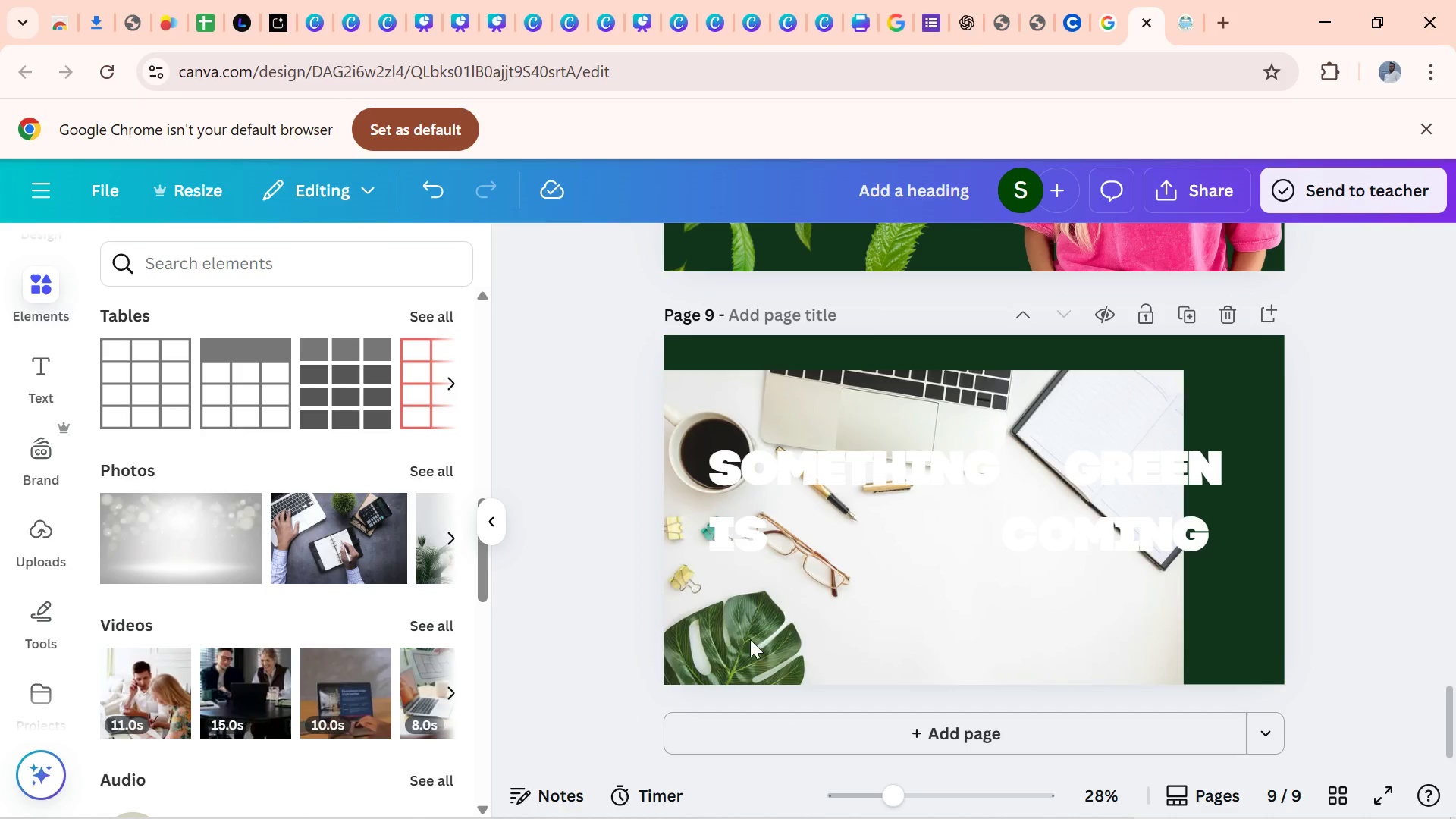 
triple_click([597, 676])
 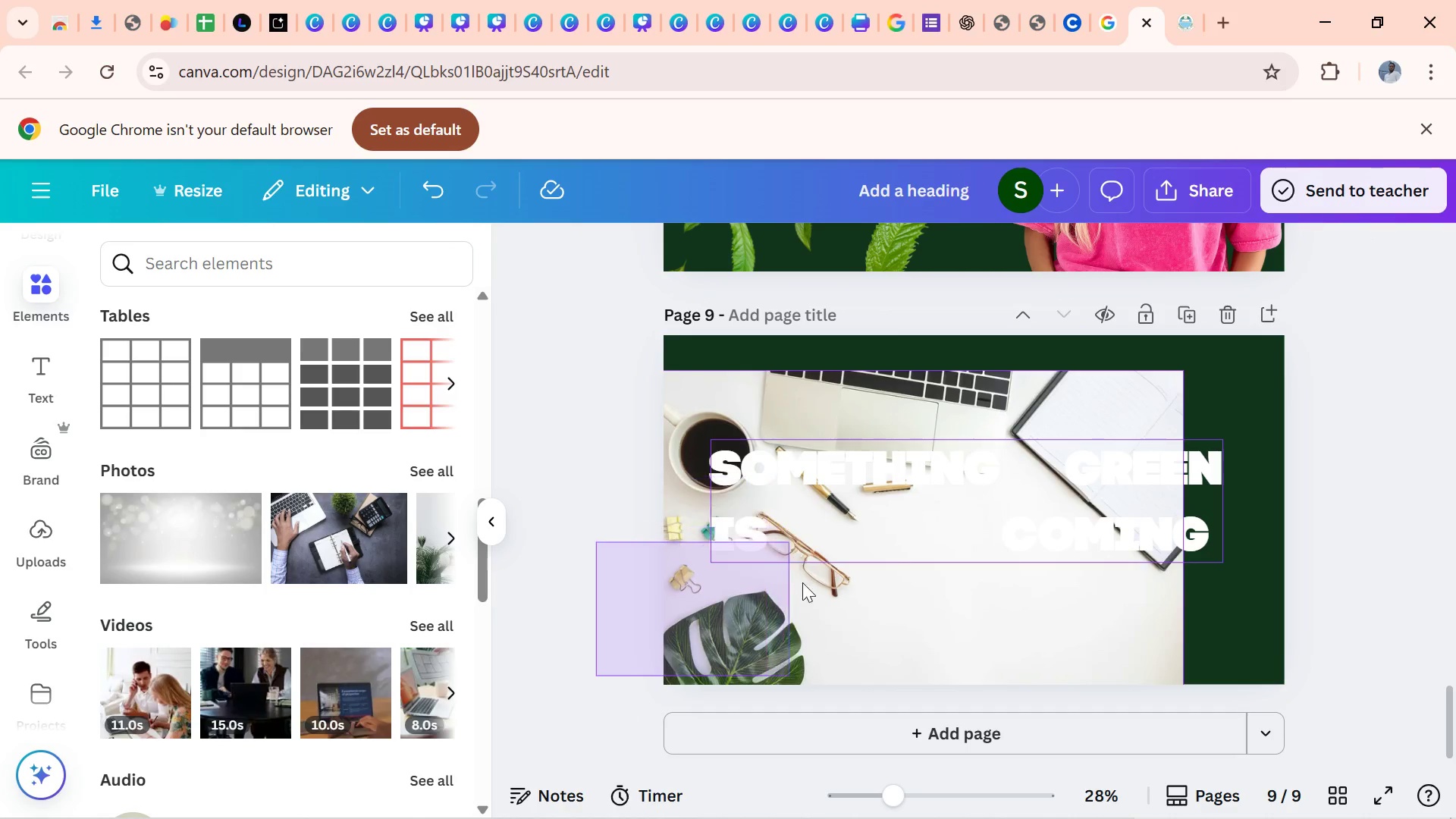 
left_click([822, 632])
 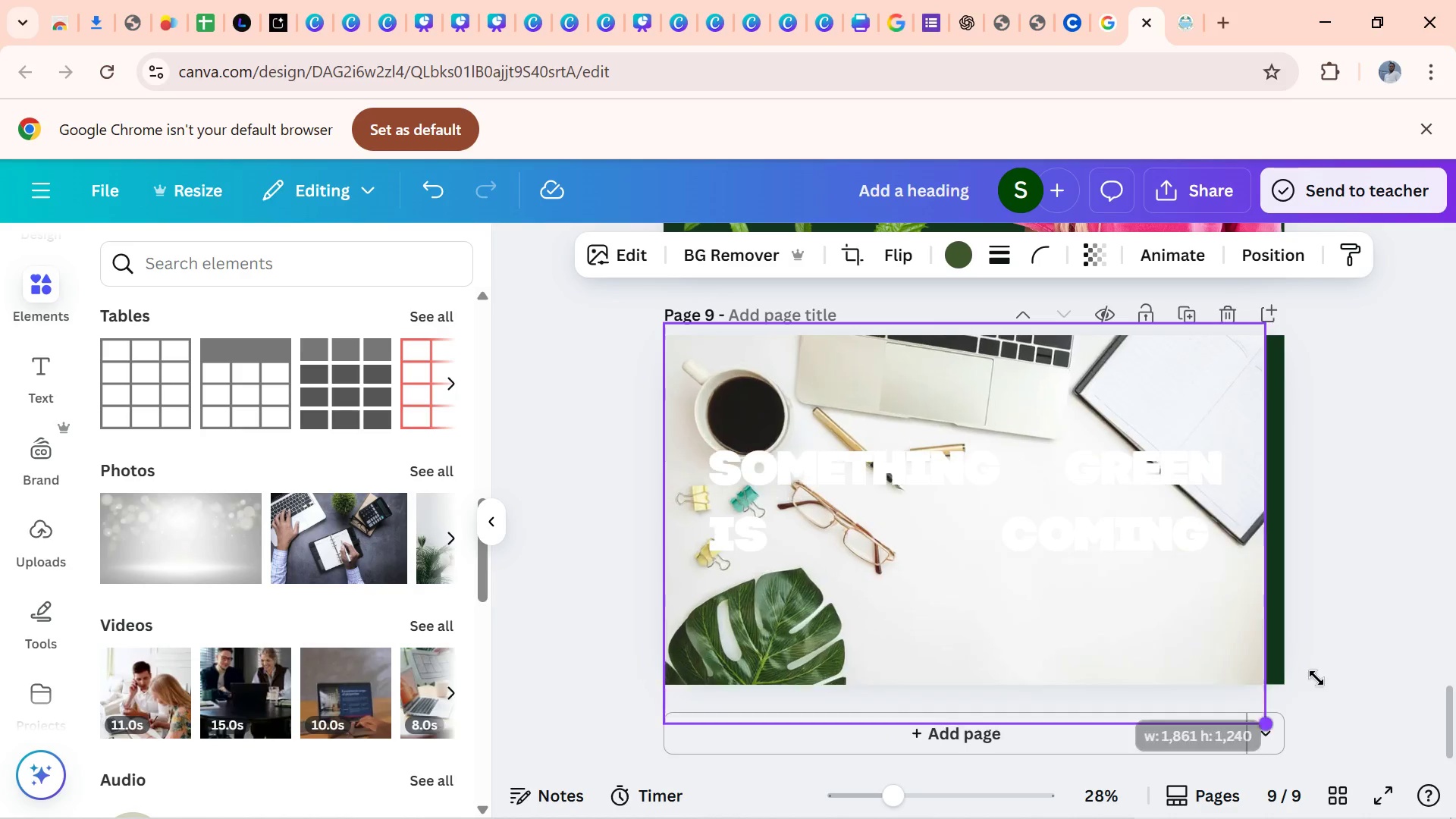 
wait(5.94)
 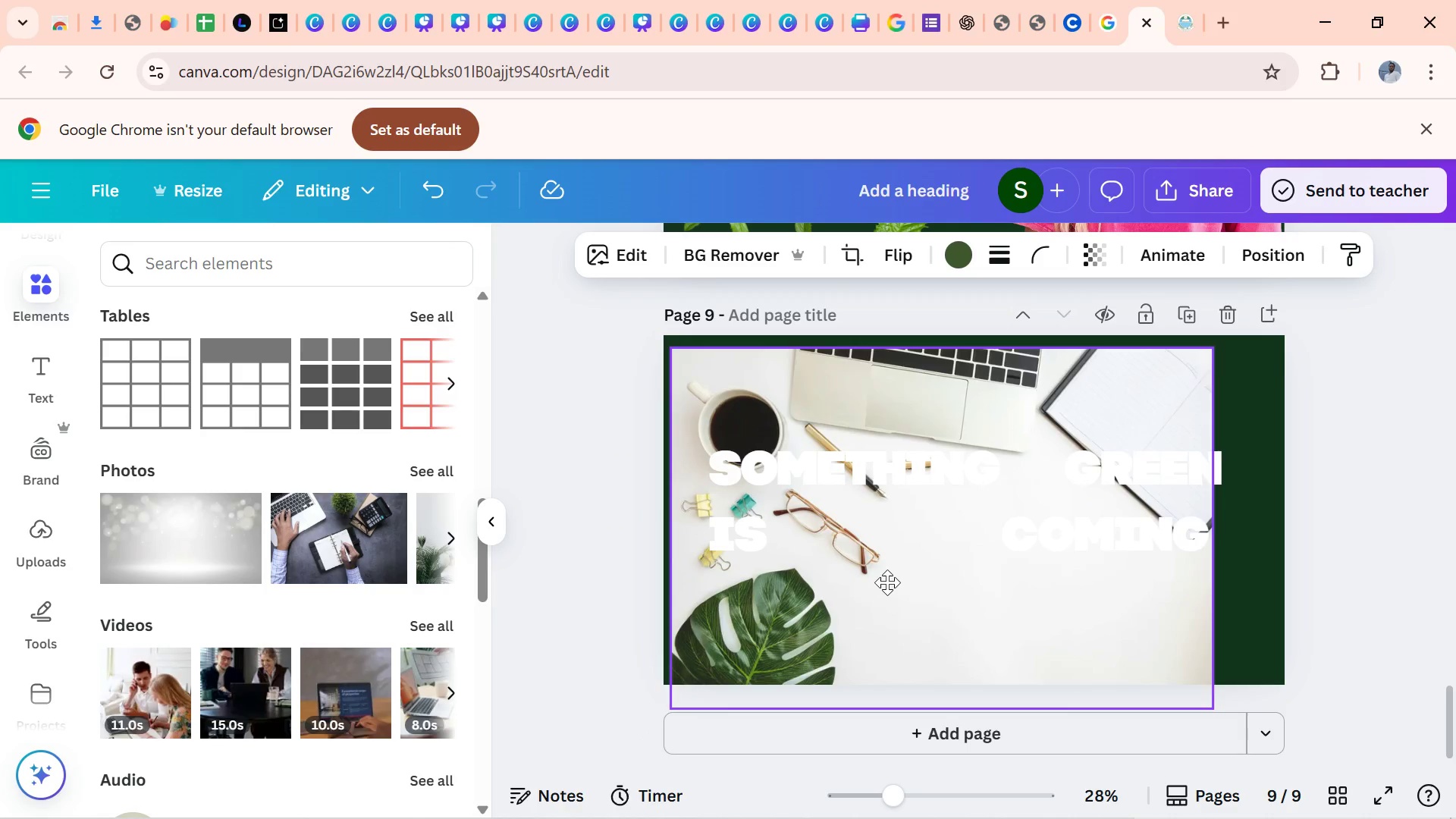 
mouse_move([1335, 666])
 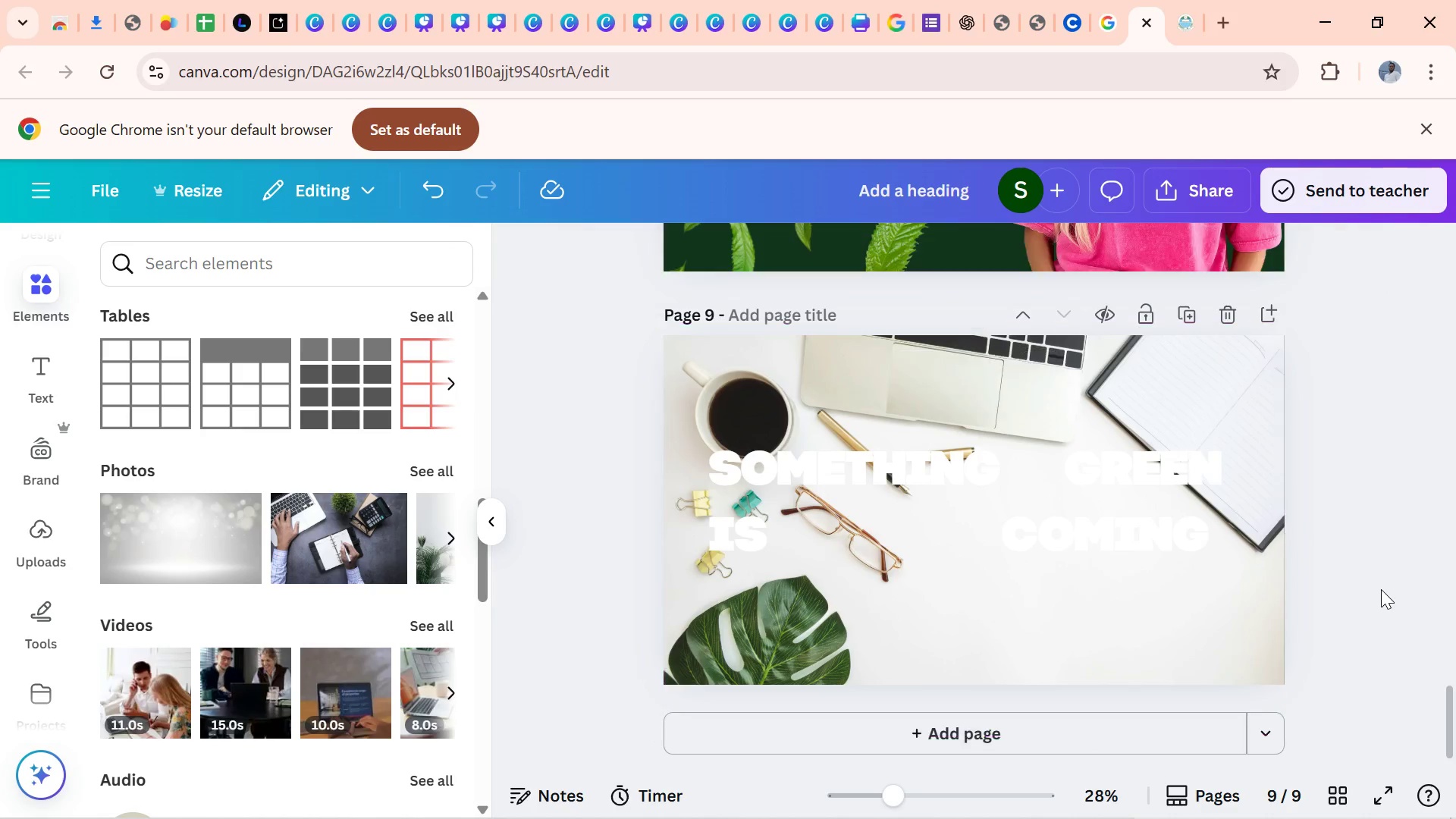 
left_click([1381, 589])
 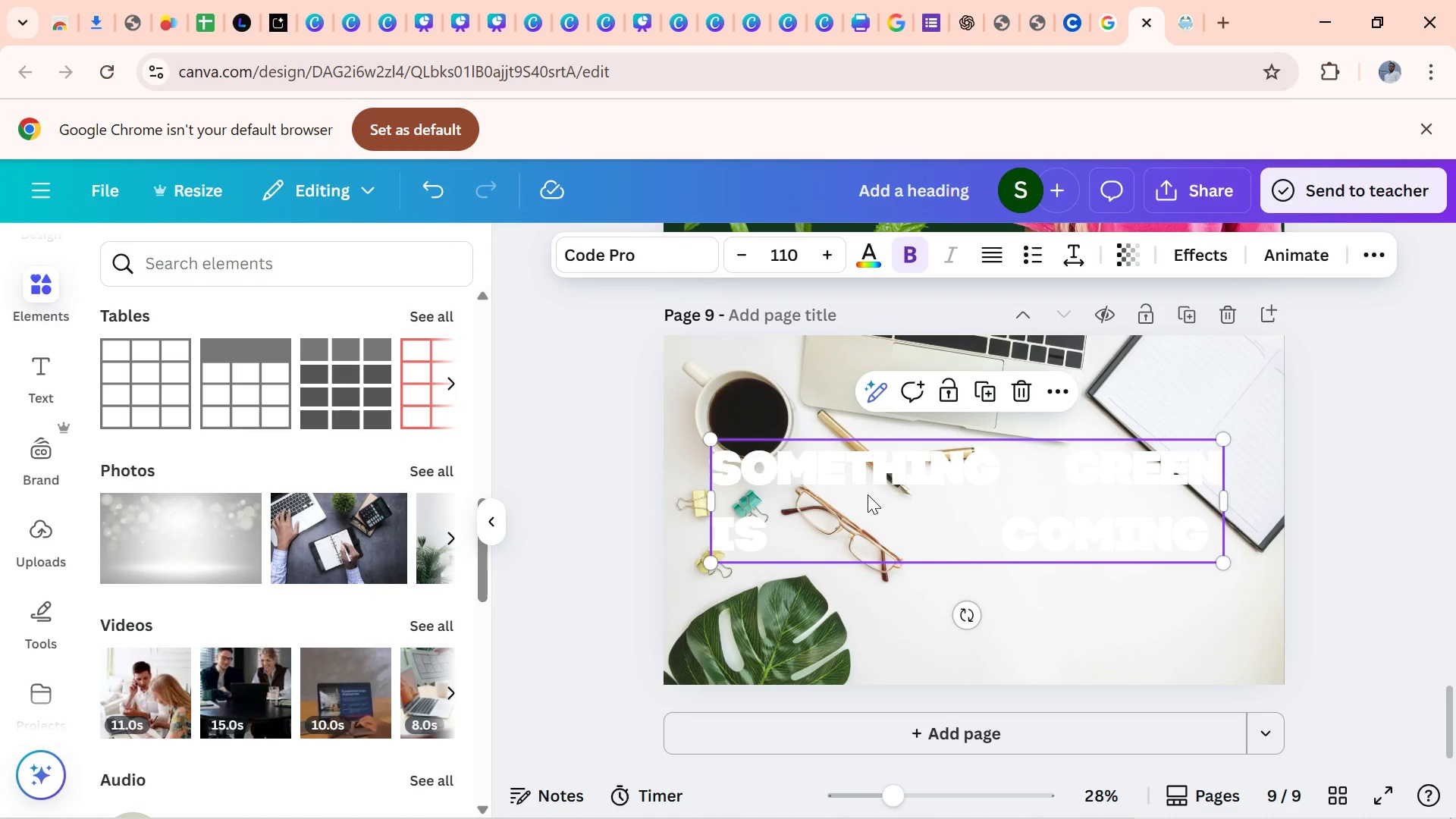 
left_click([868, 494])
 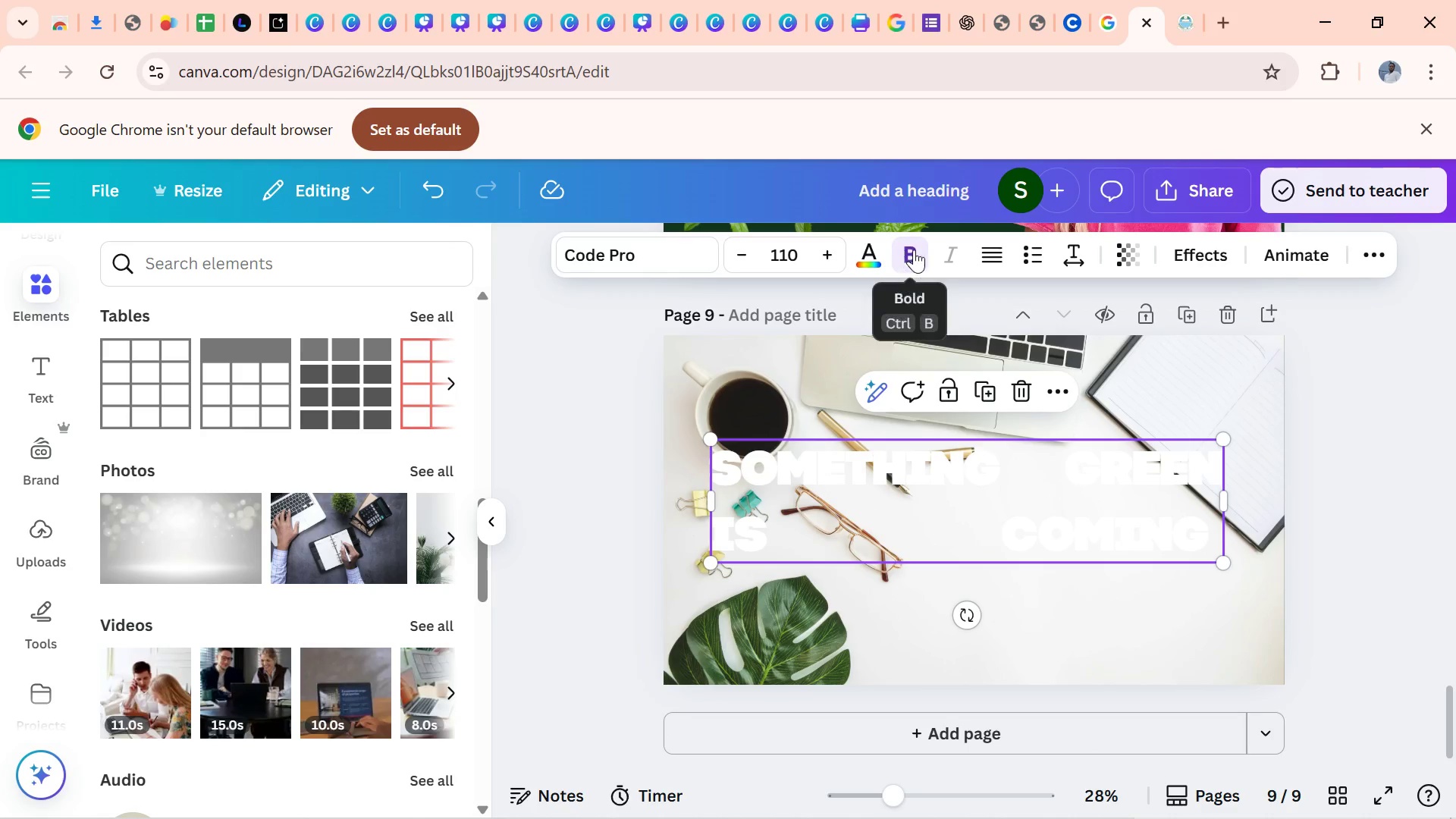 
left_click([914, 249])
 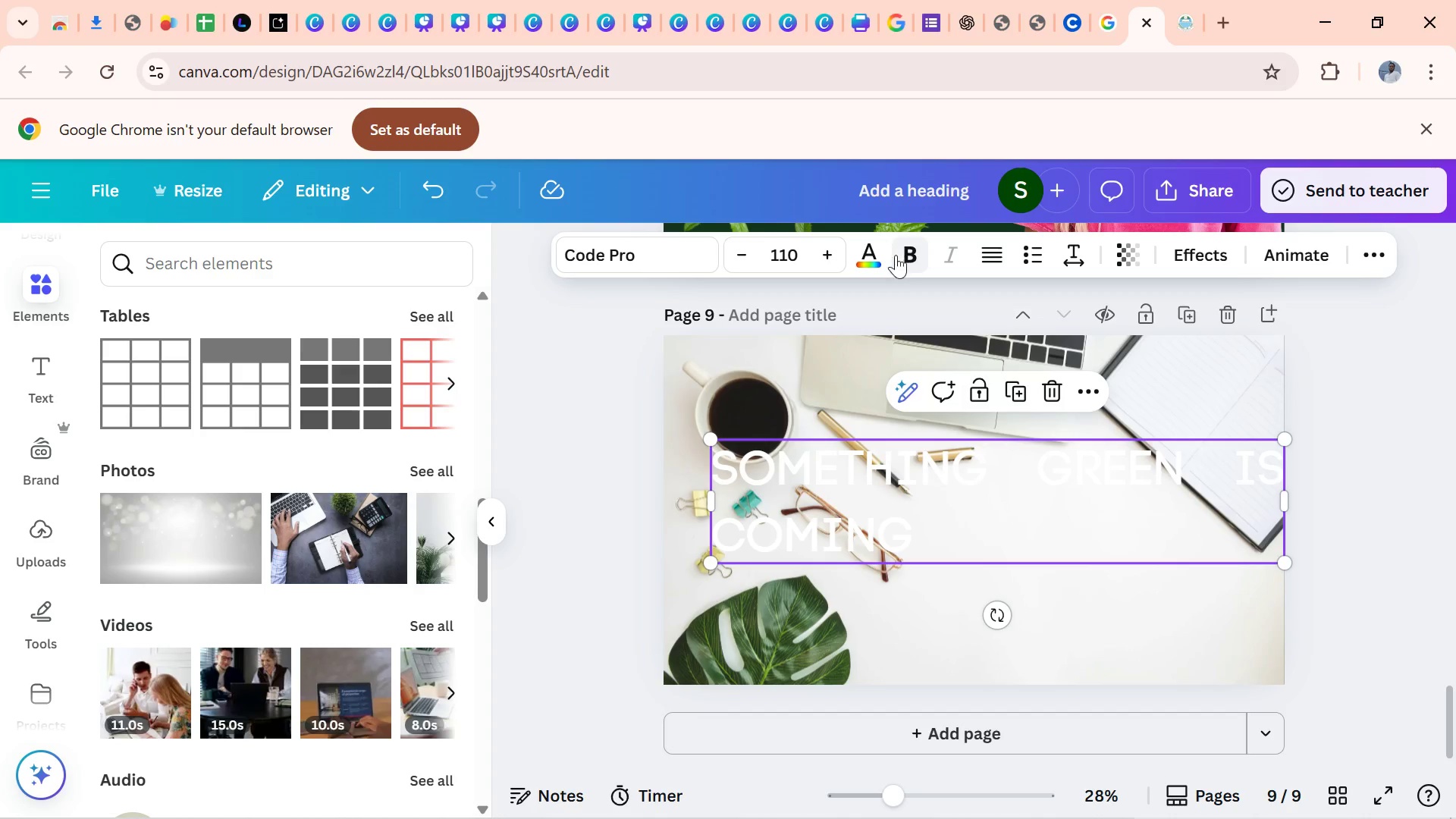 
left_click([902, 262])
 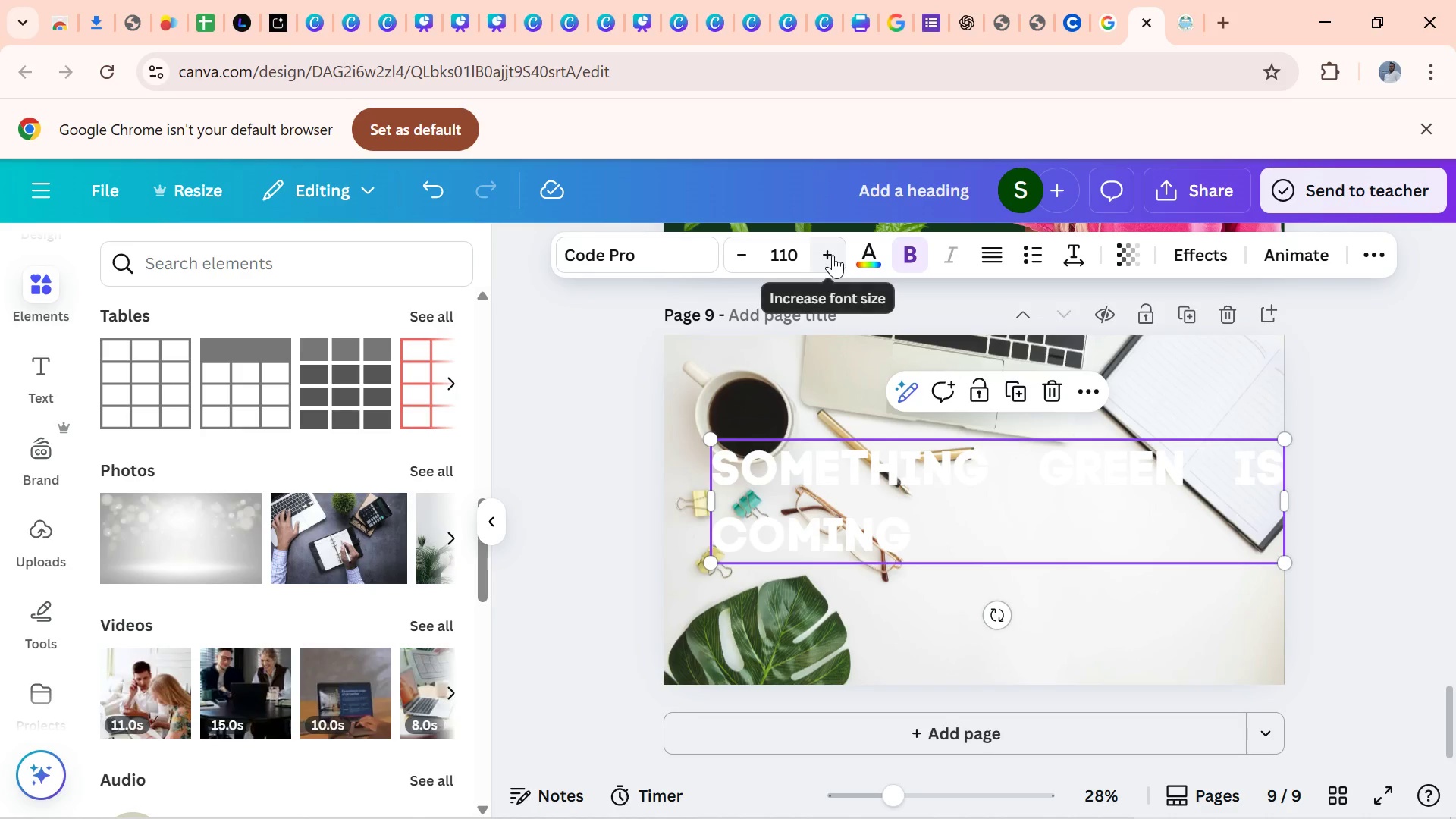 
left_click([868, 253])
 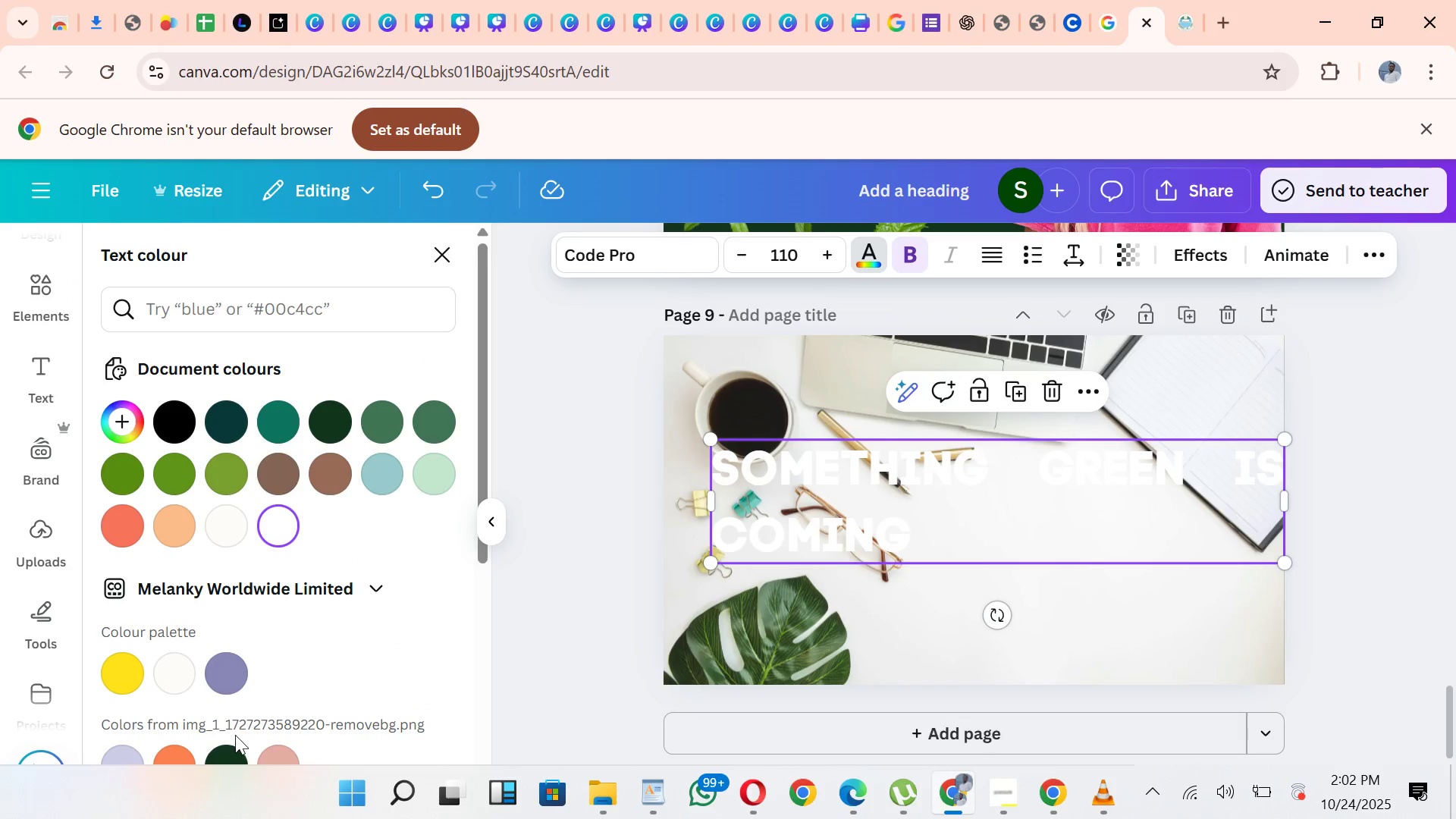 
left_click([231, 754])
 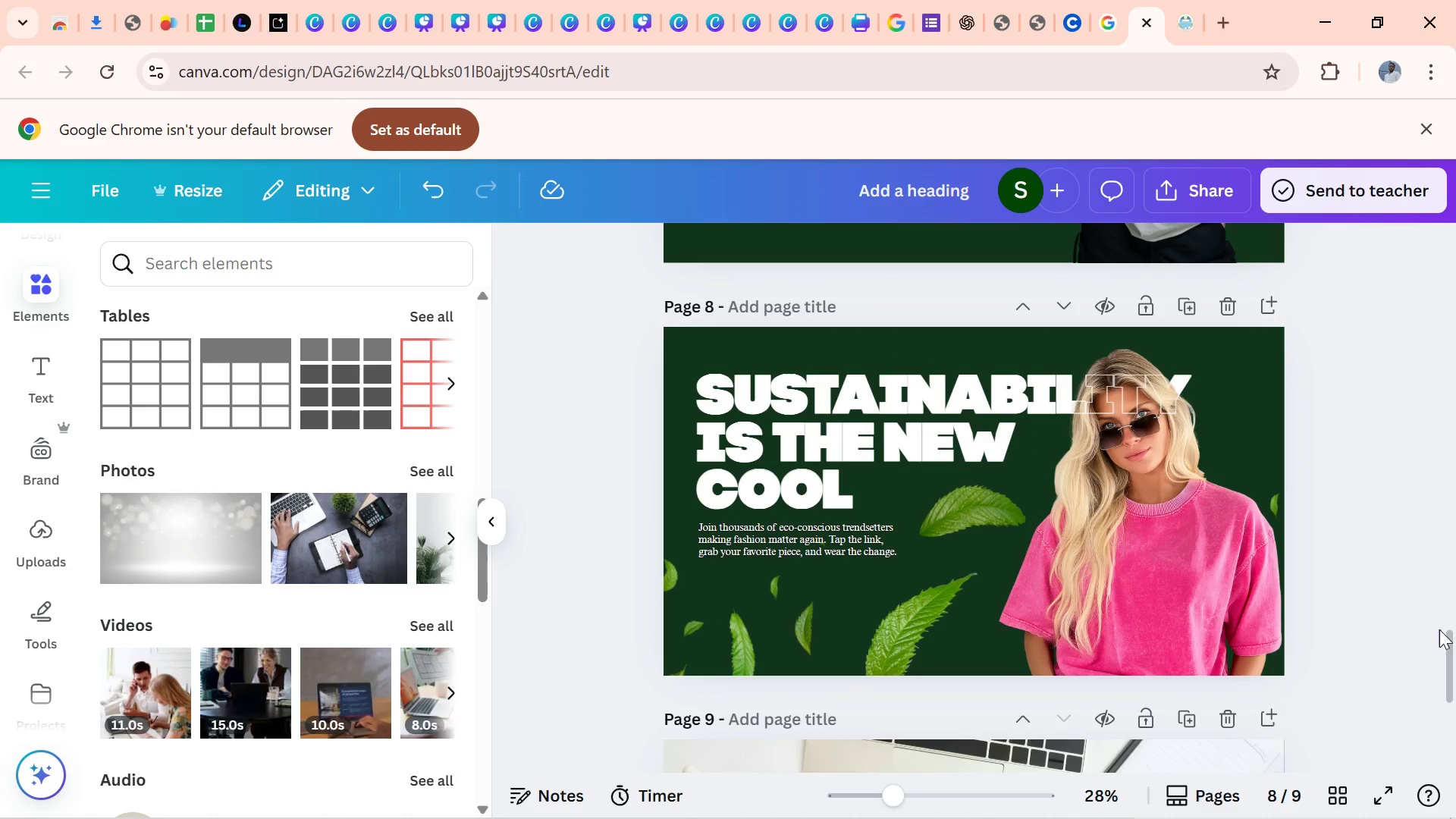 
wait(15.94)
 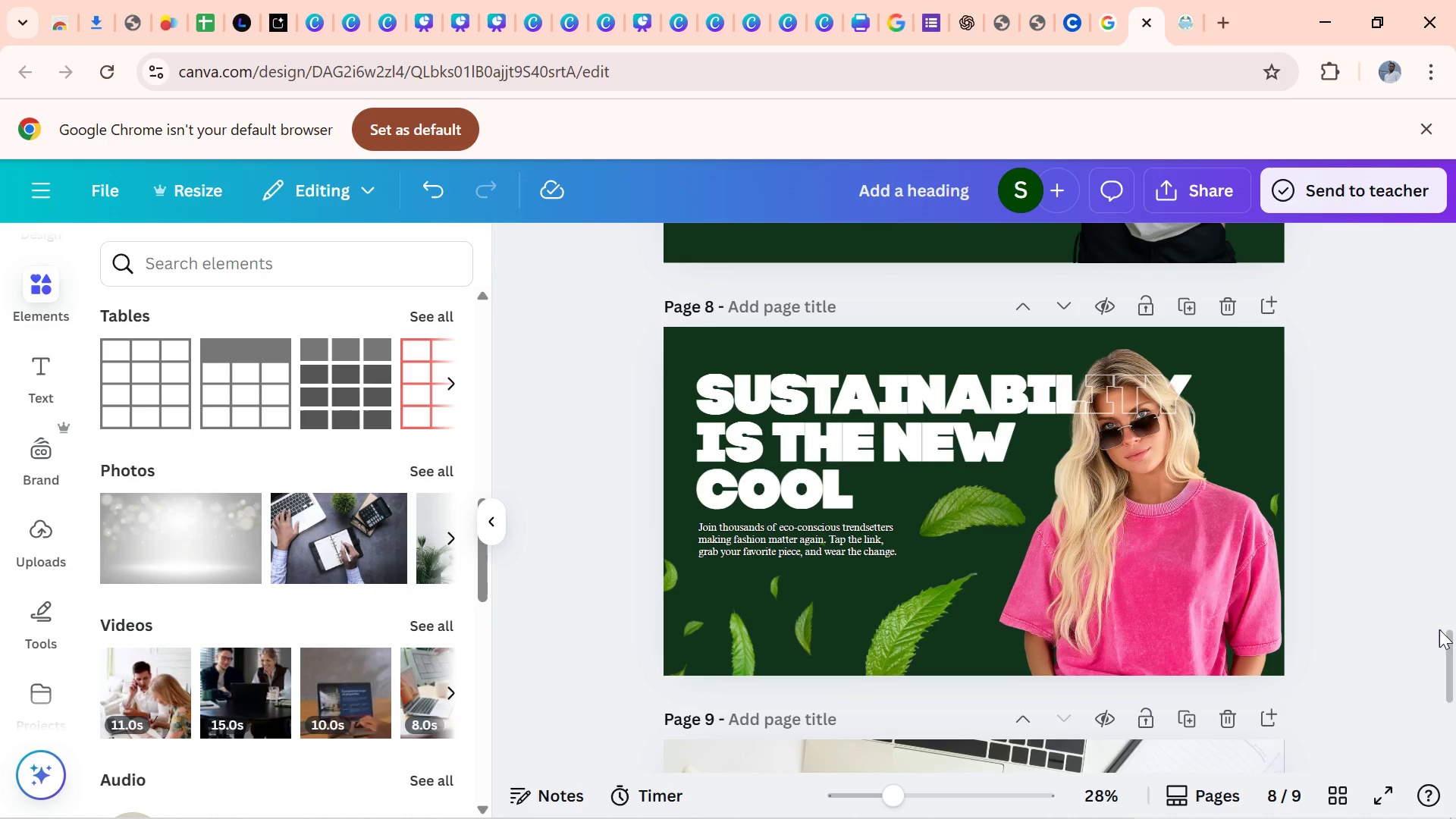 
left_click([955, 441])
 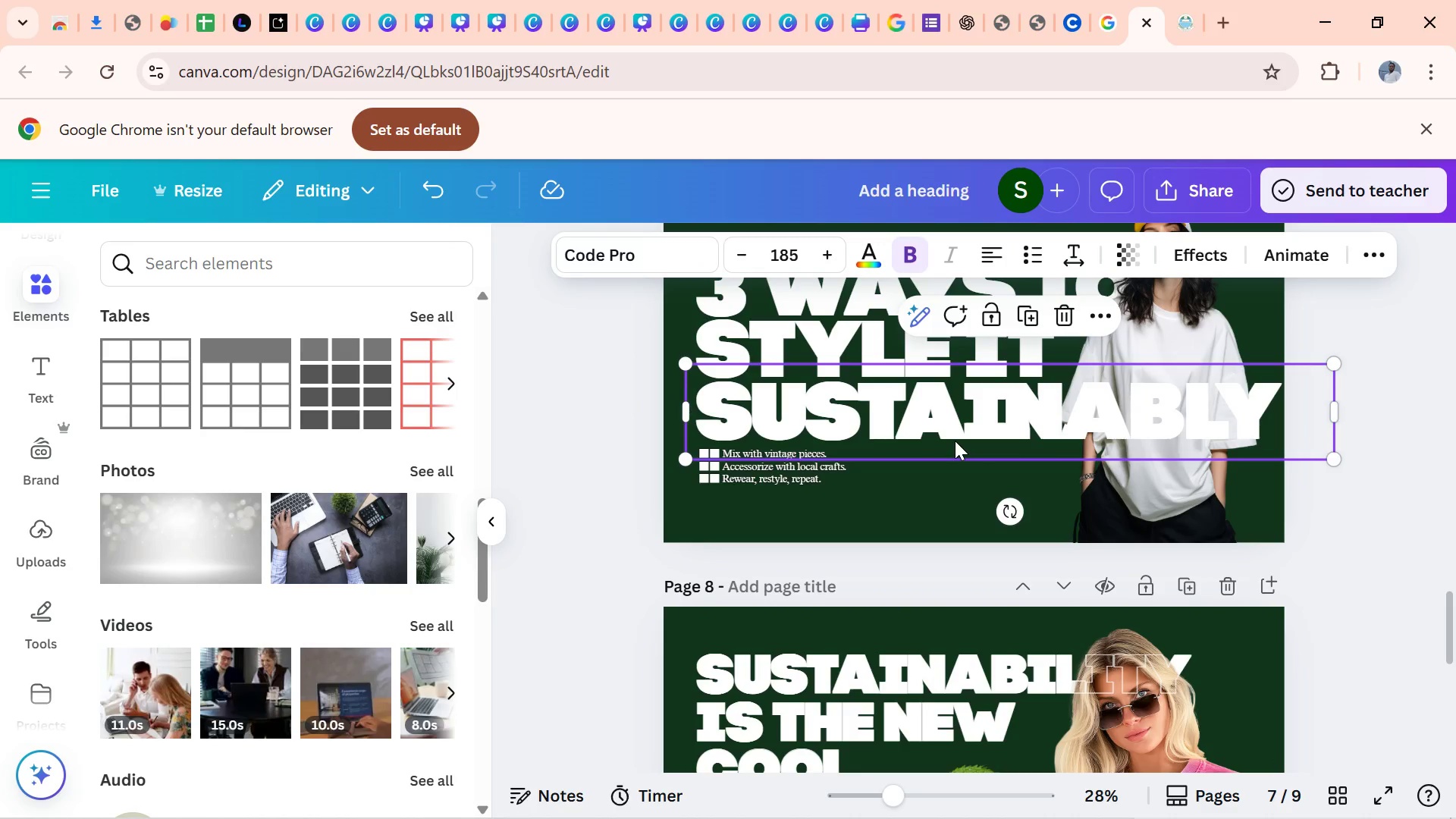 
key(Control+C)
 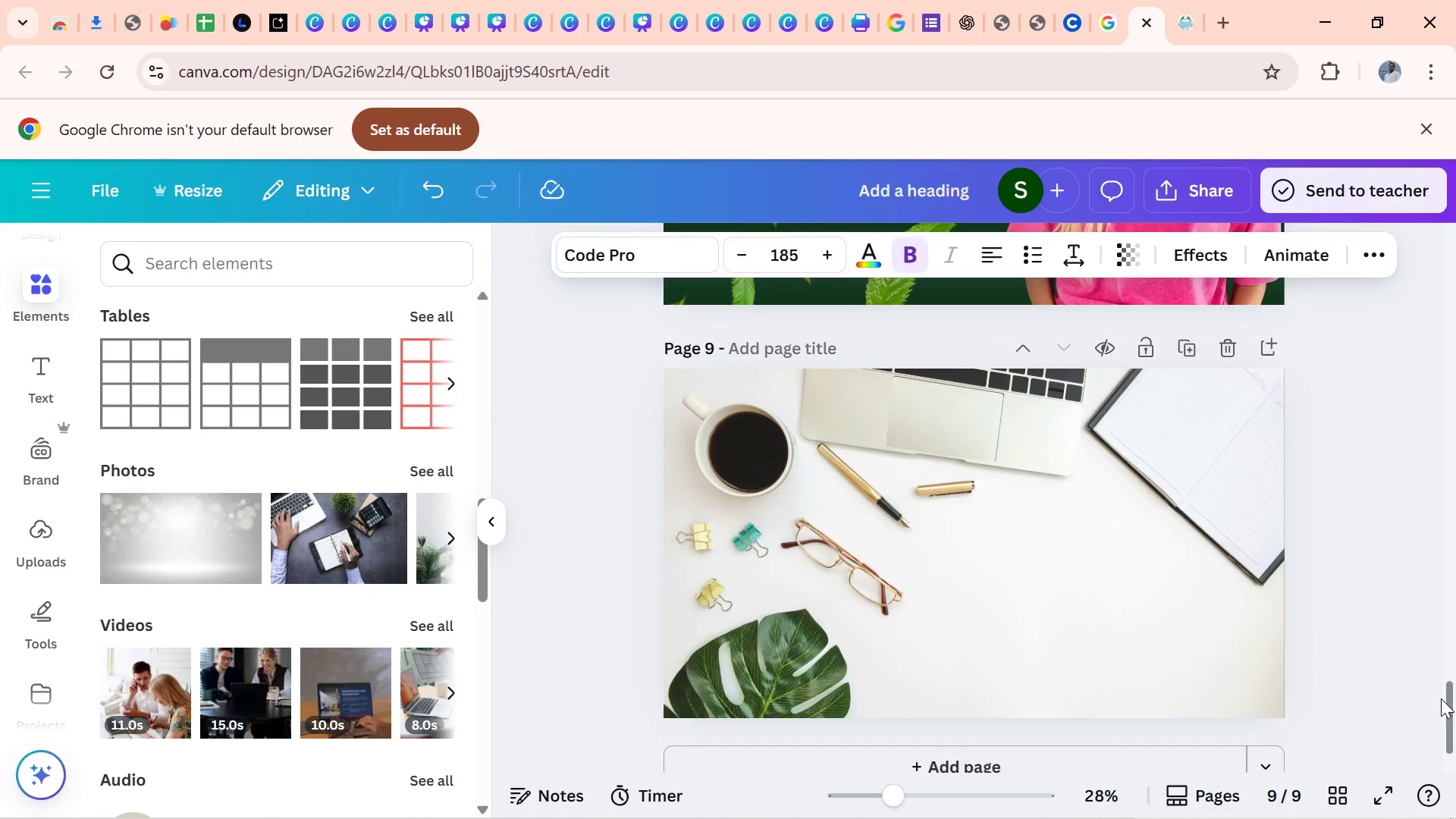 
left_click([1191, 626])
 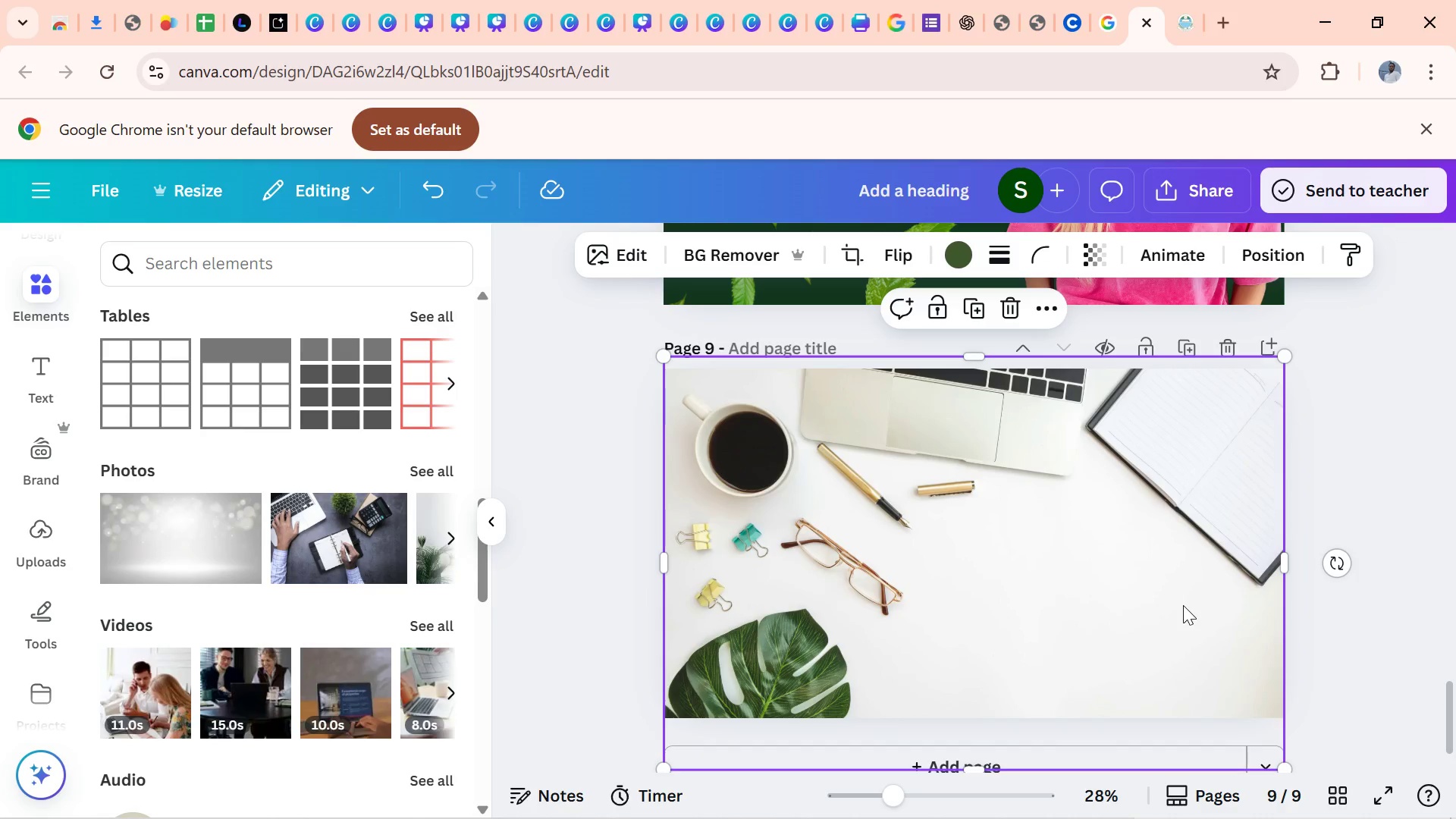 
key(Control+V)
 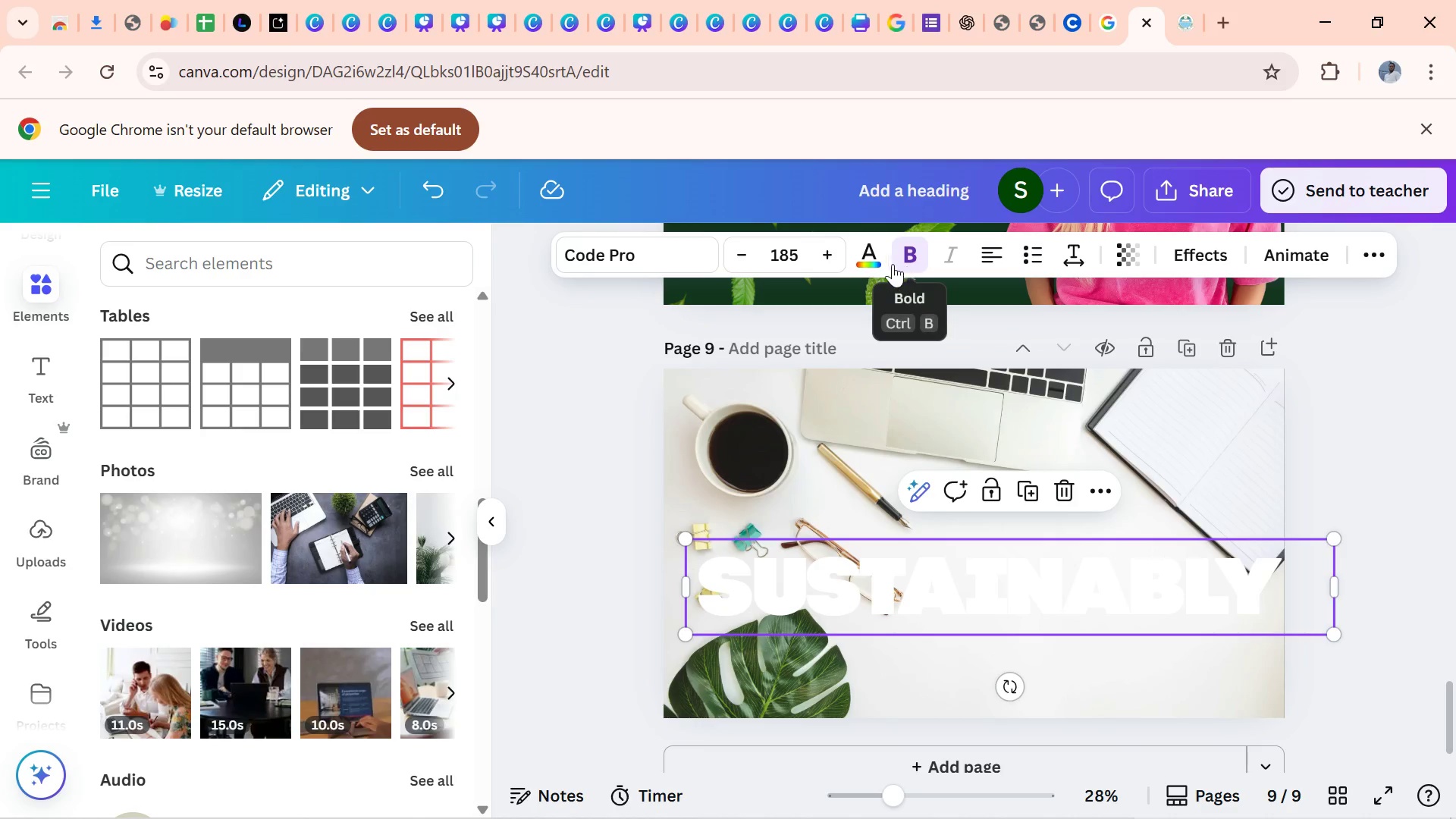 
left_click([871, 260])
 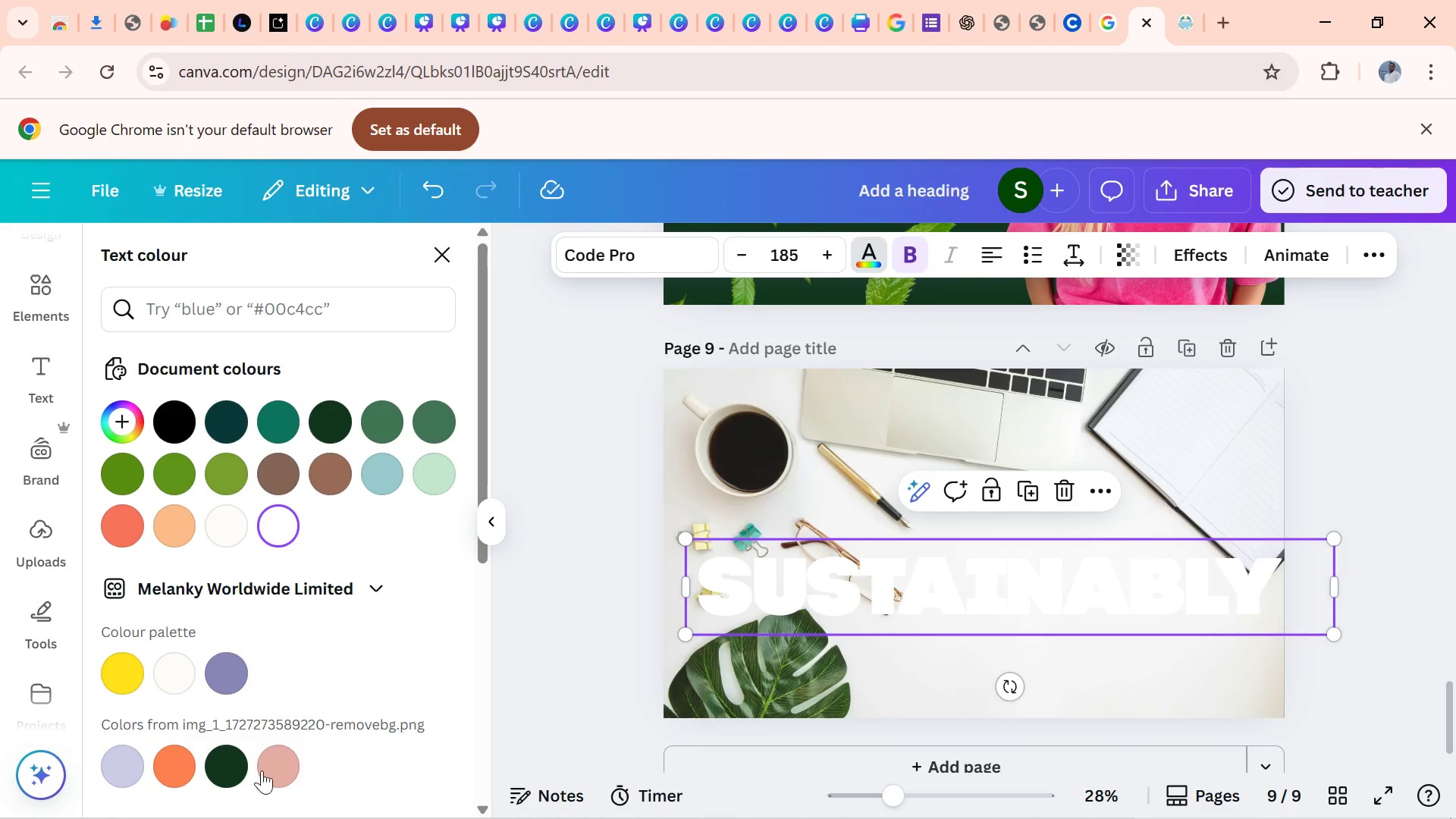 
left_click([218, 762])
 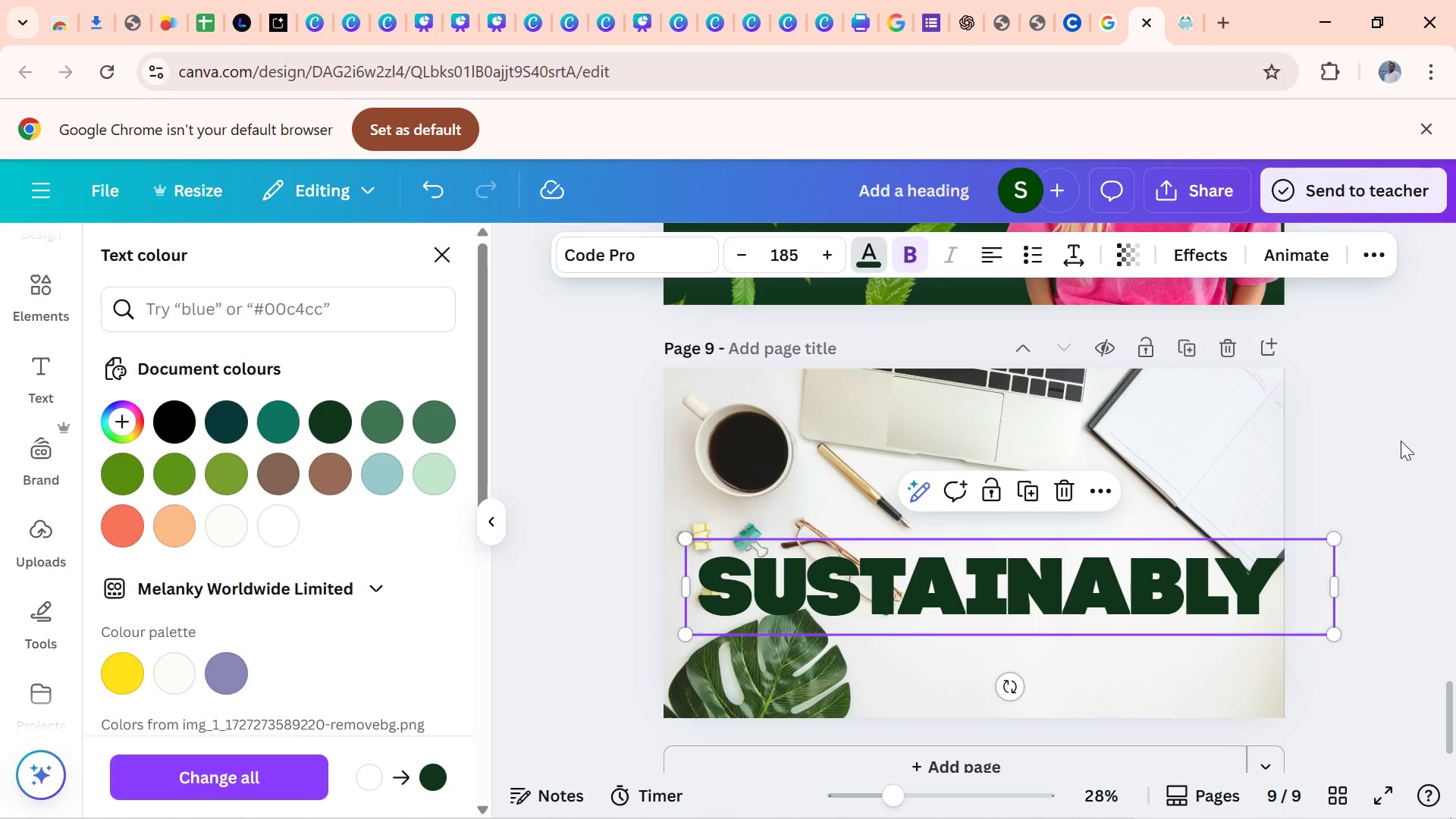 
left_click([1401, 441])
 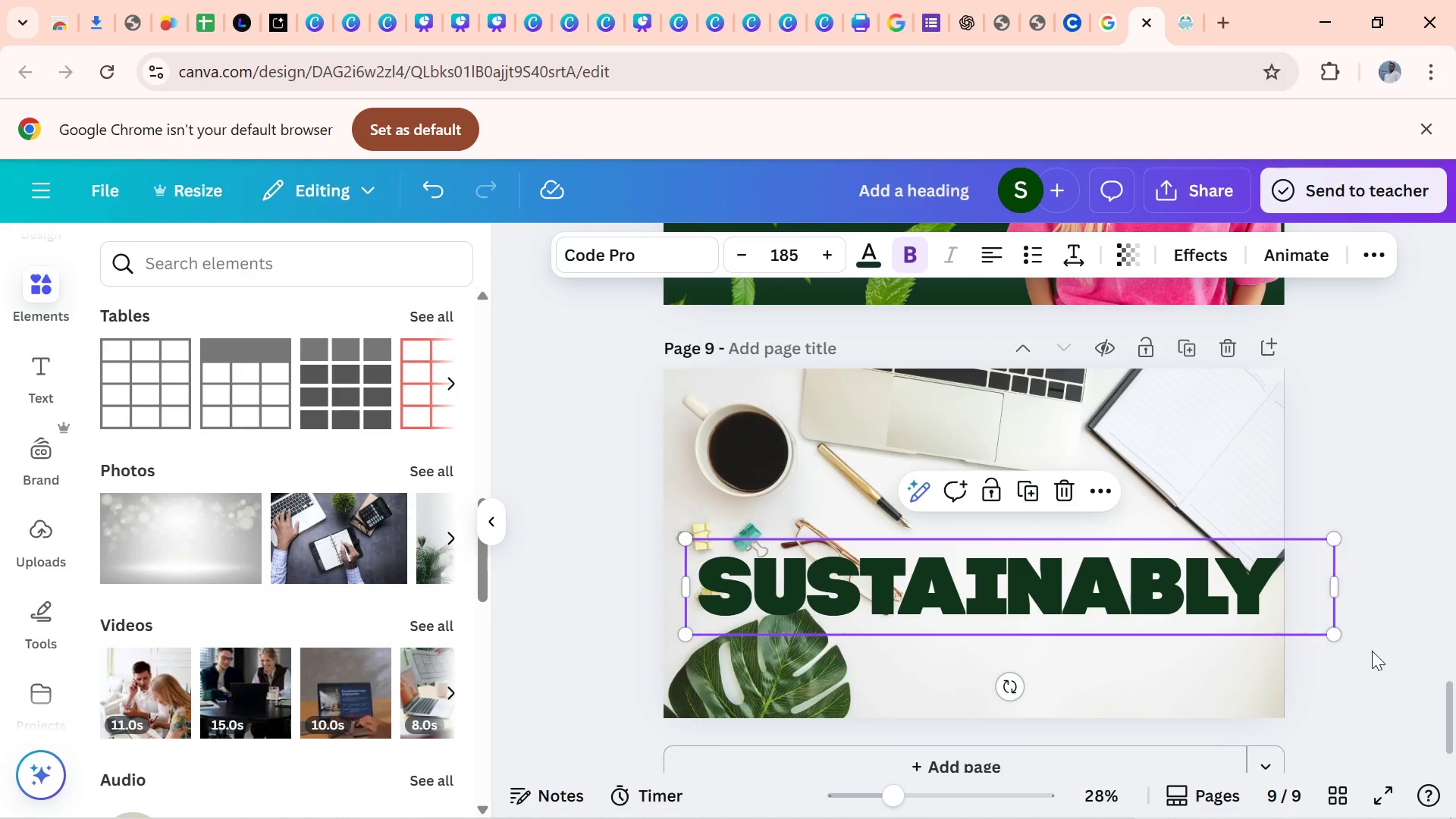 
wait(15.92)
 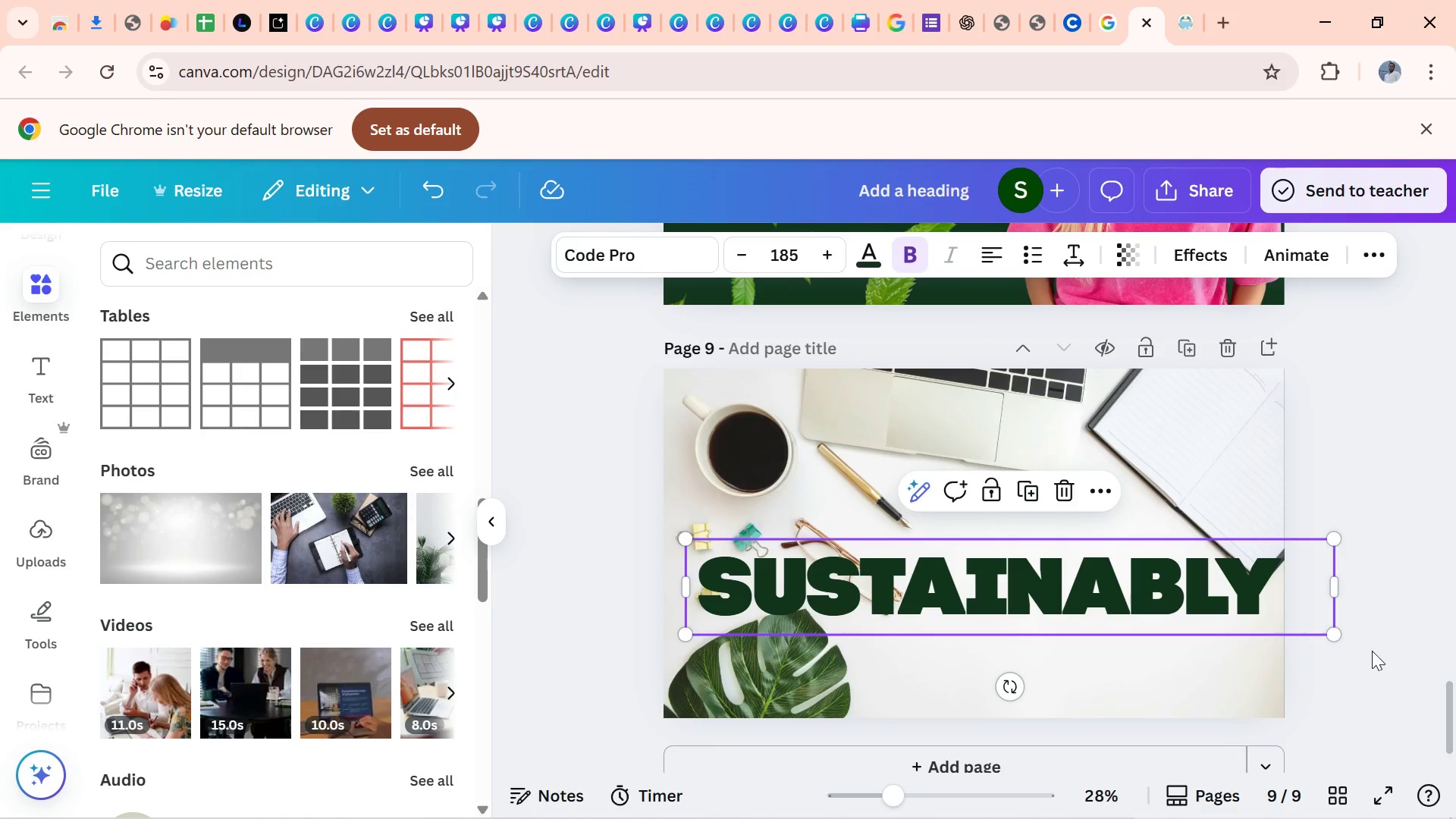 
left_click([1003, 24])
 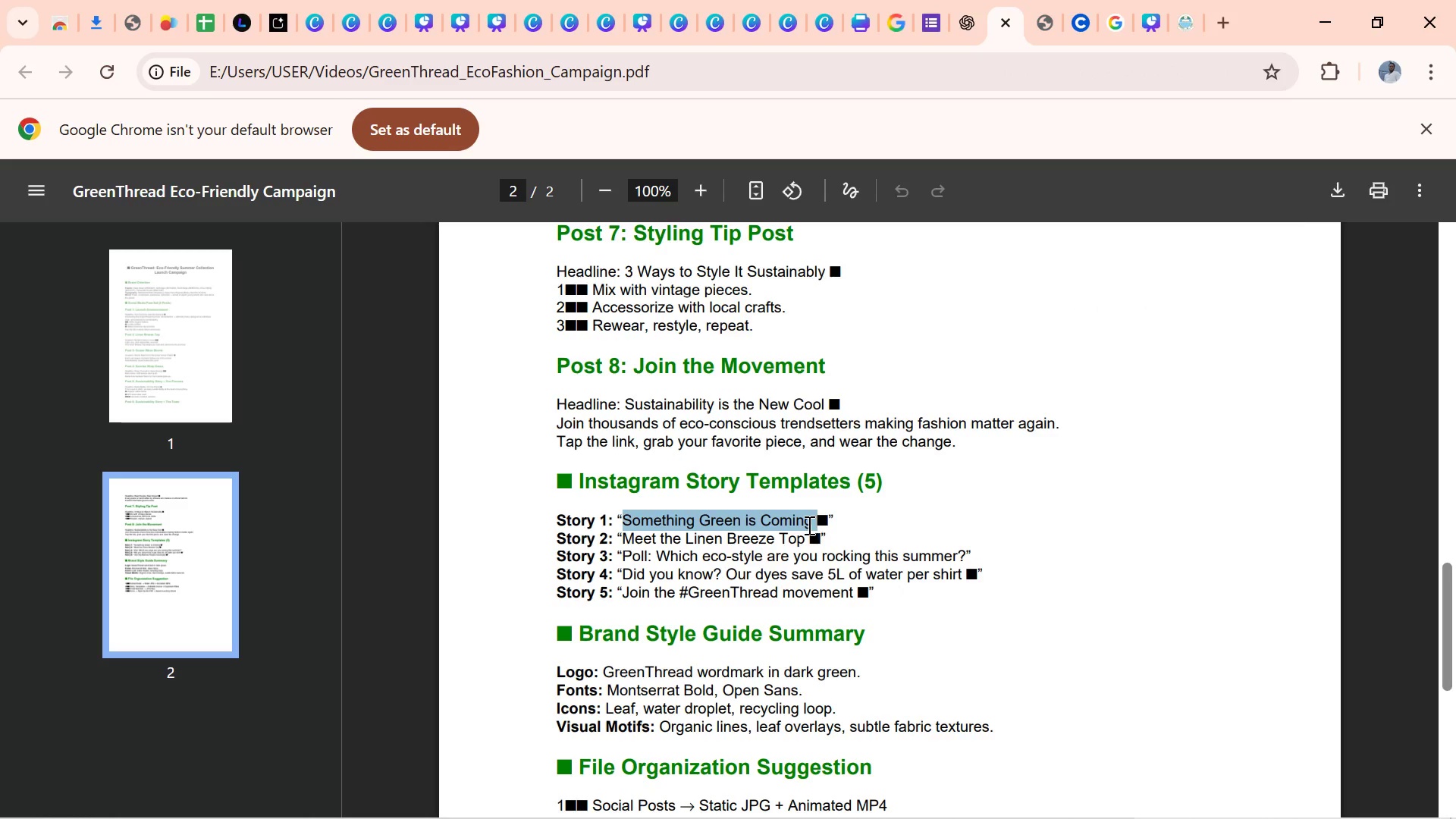 
key(Control+C)
 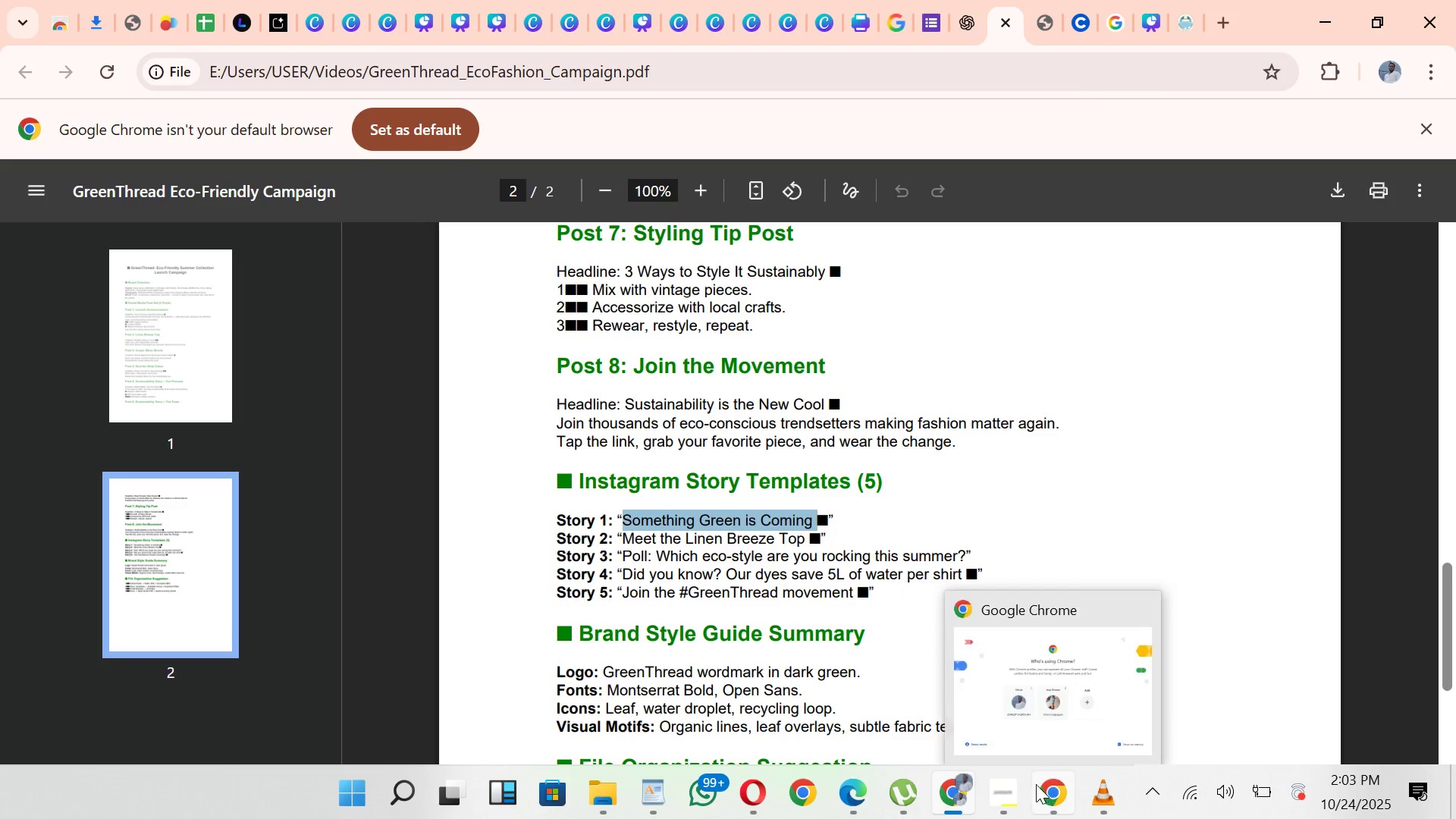 
wait(8.01)
 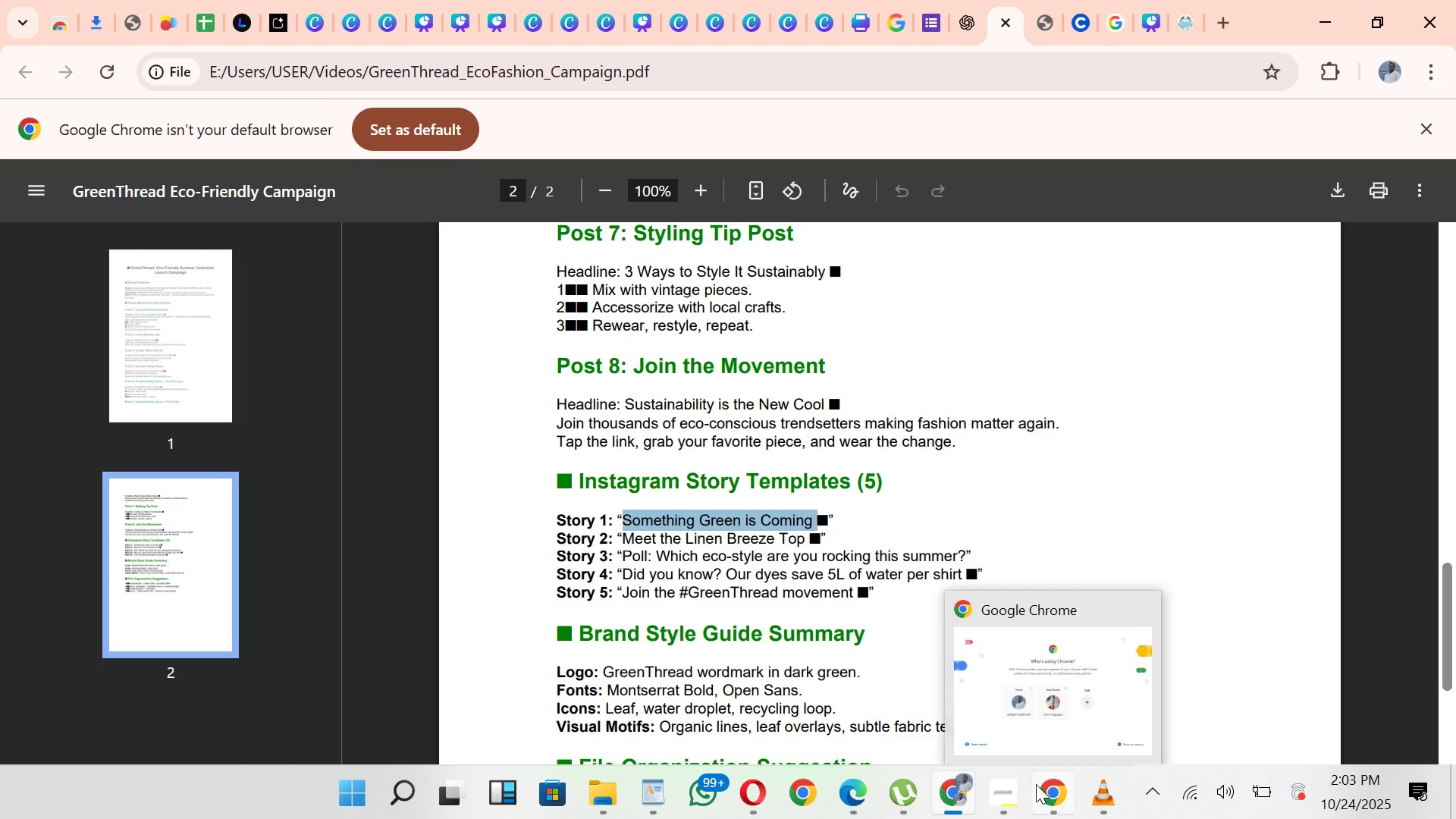 
left_click([1153, 29])
 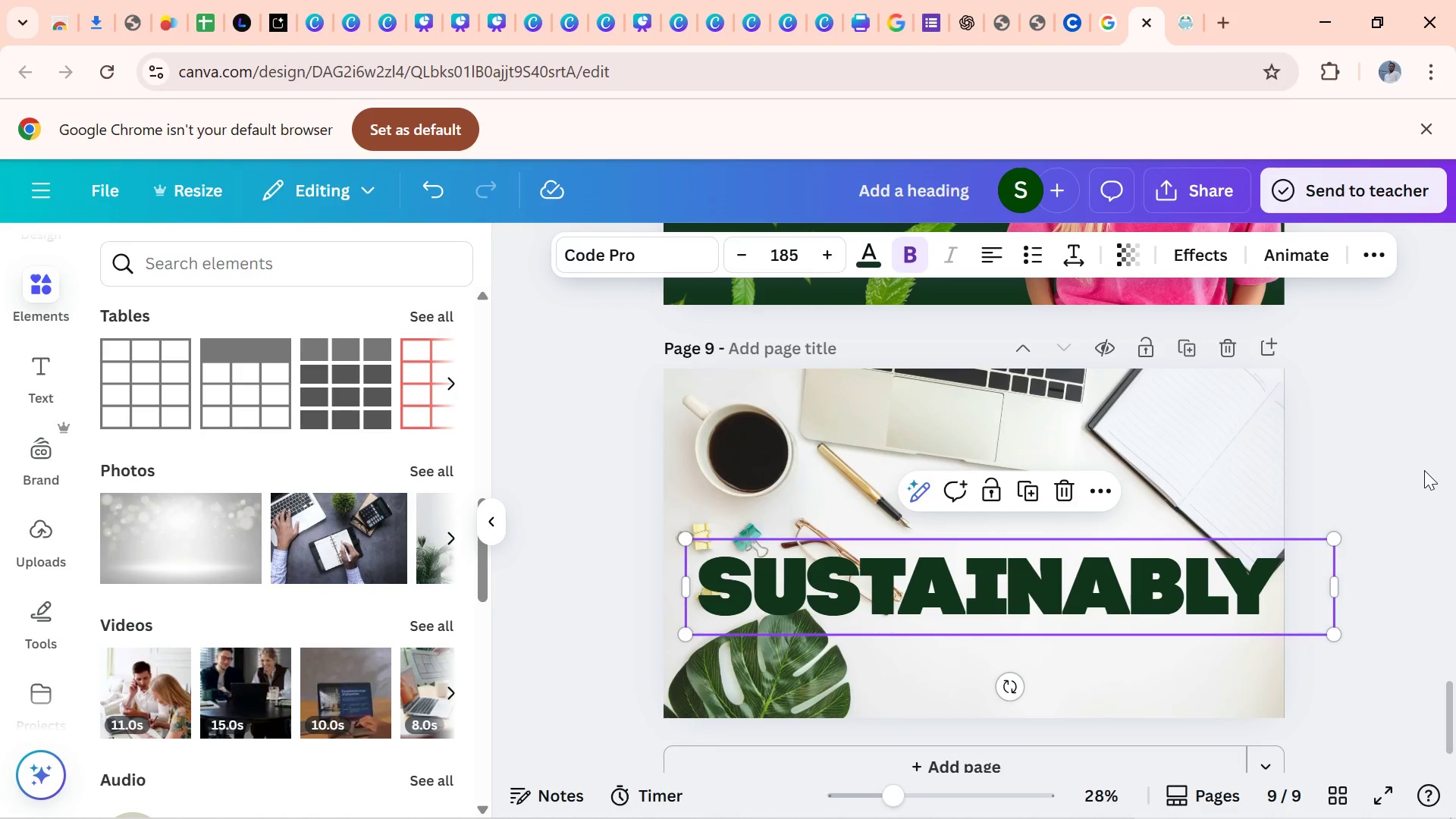 
left_click([1424, 469])
 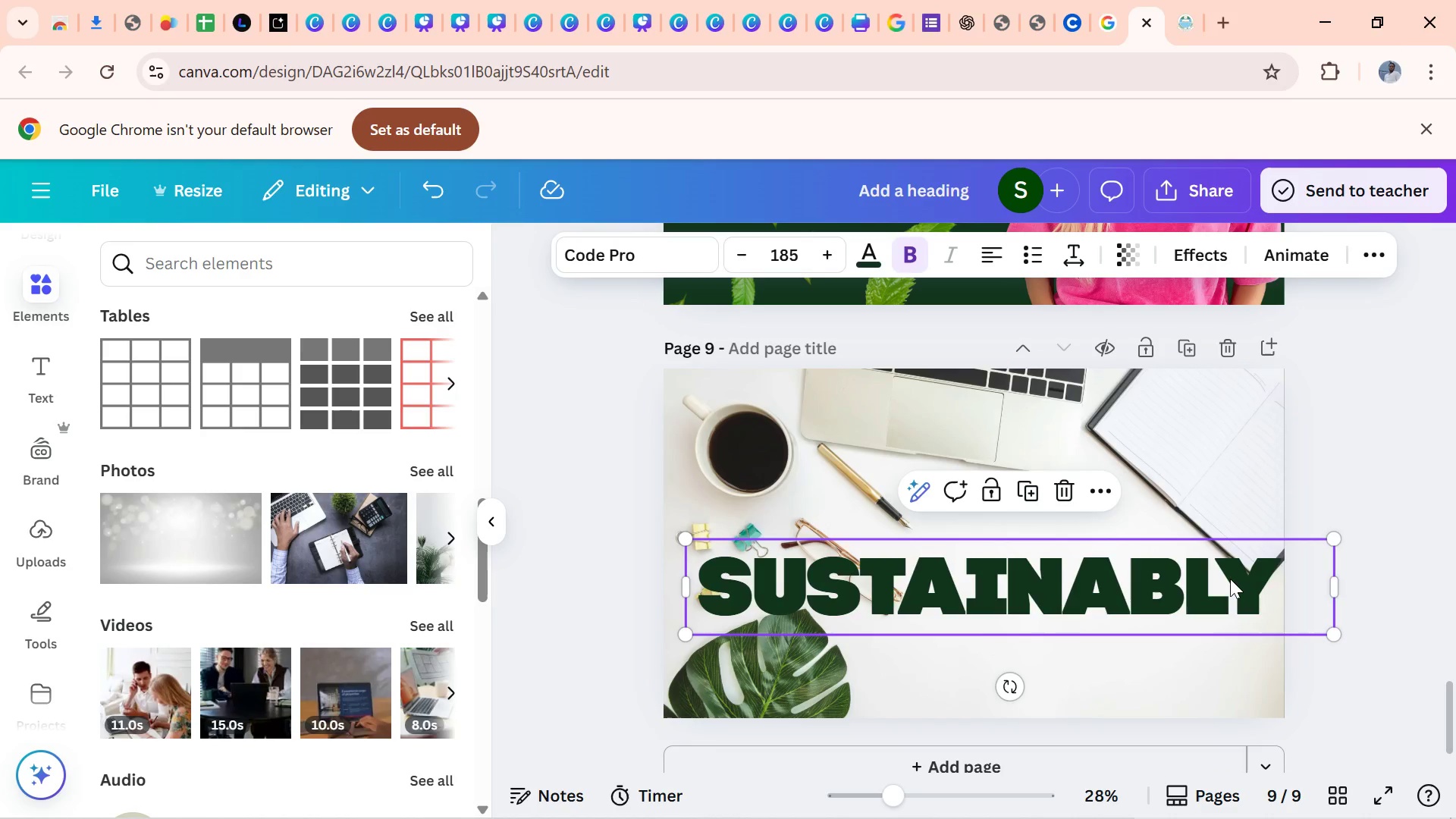 
double_click([1230, 579])
 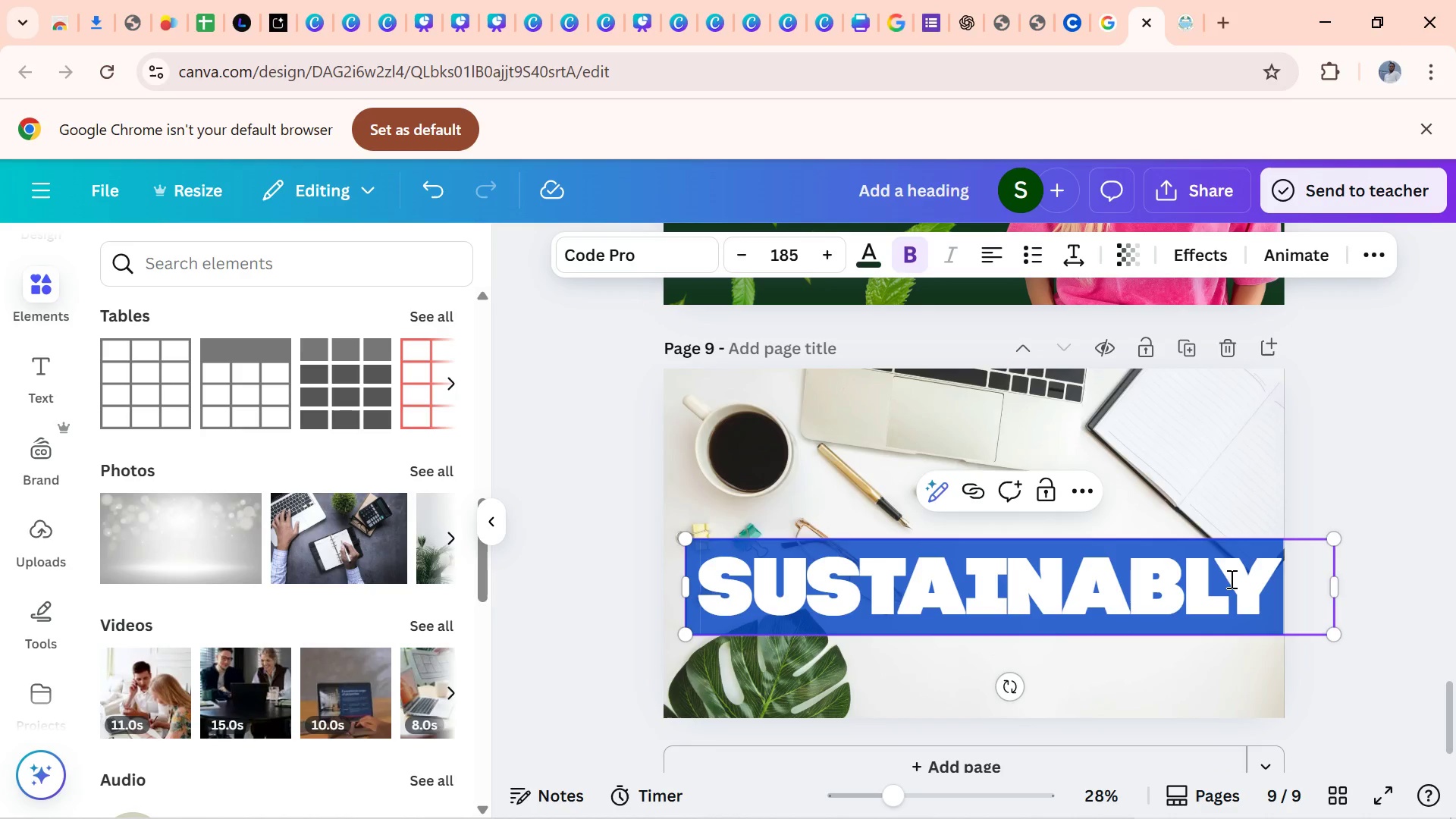 
key(Control+V)
 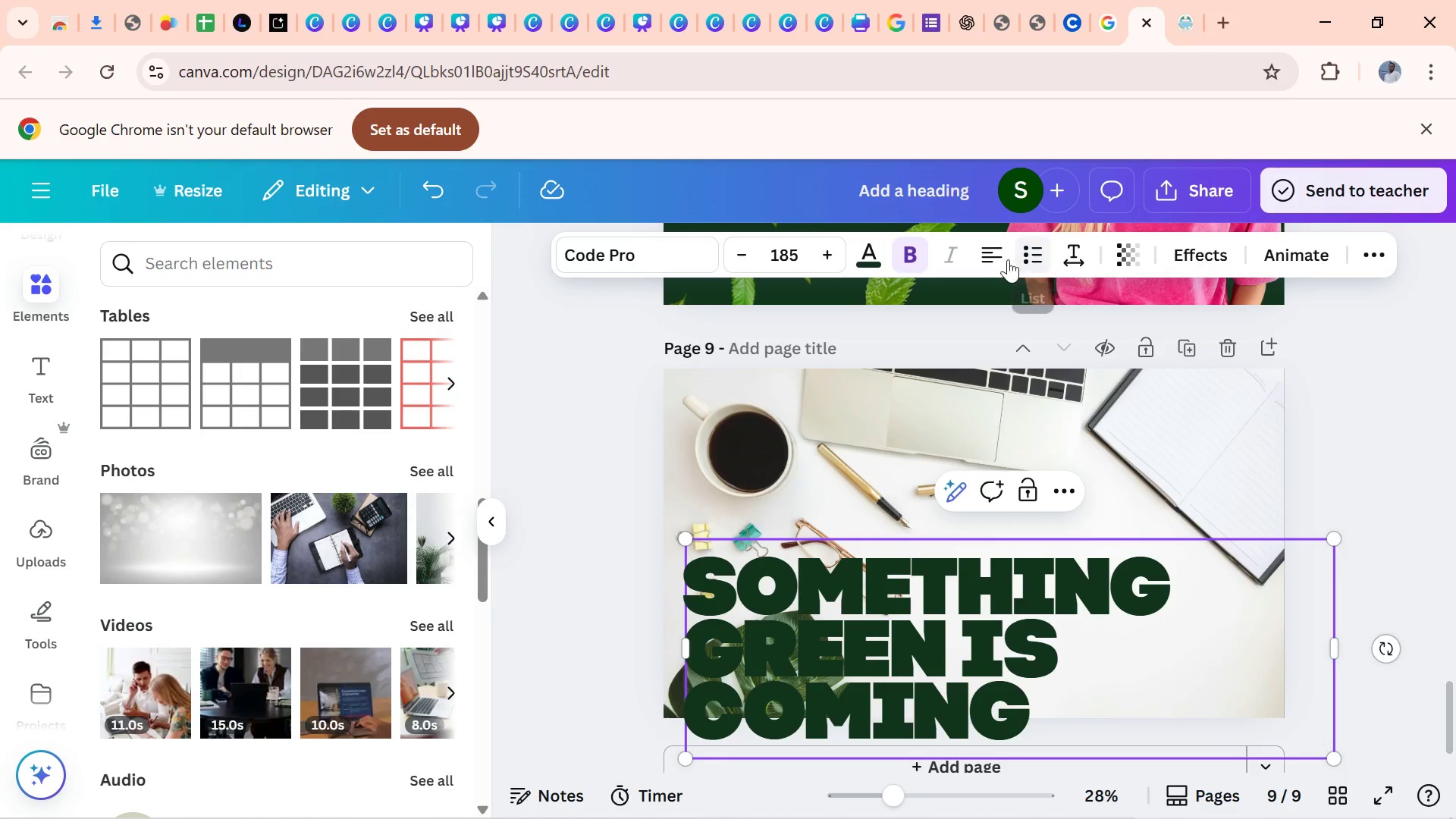 
left_click([985, 255])
 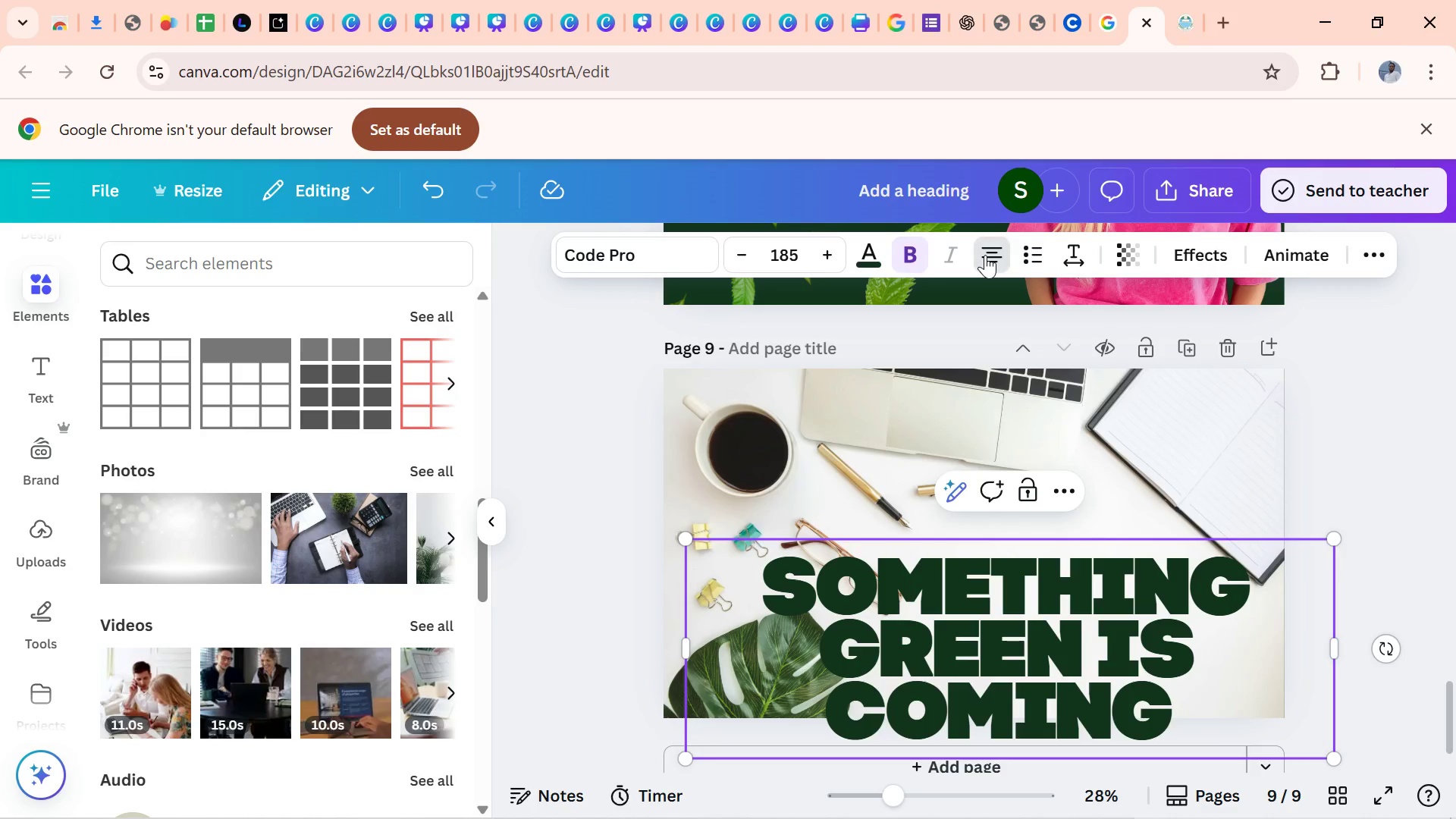 
left_click([985, 255])
 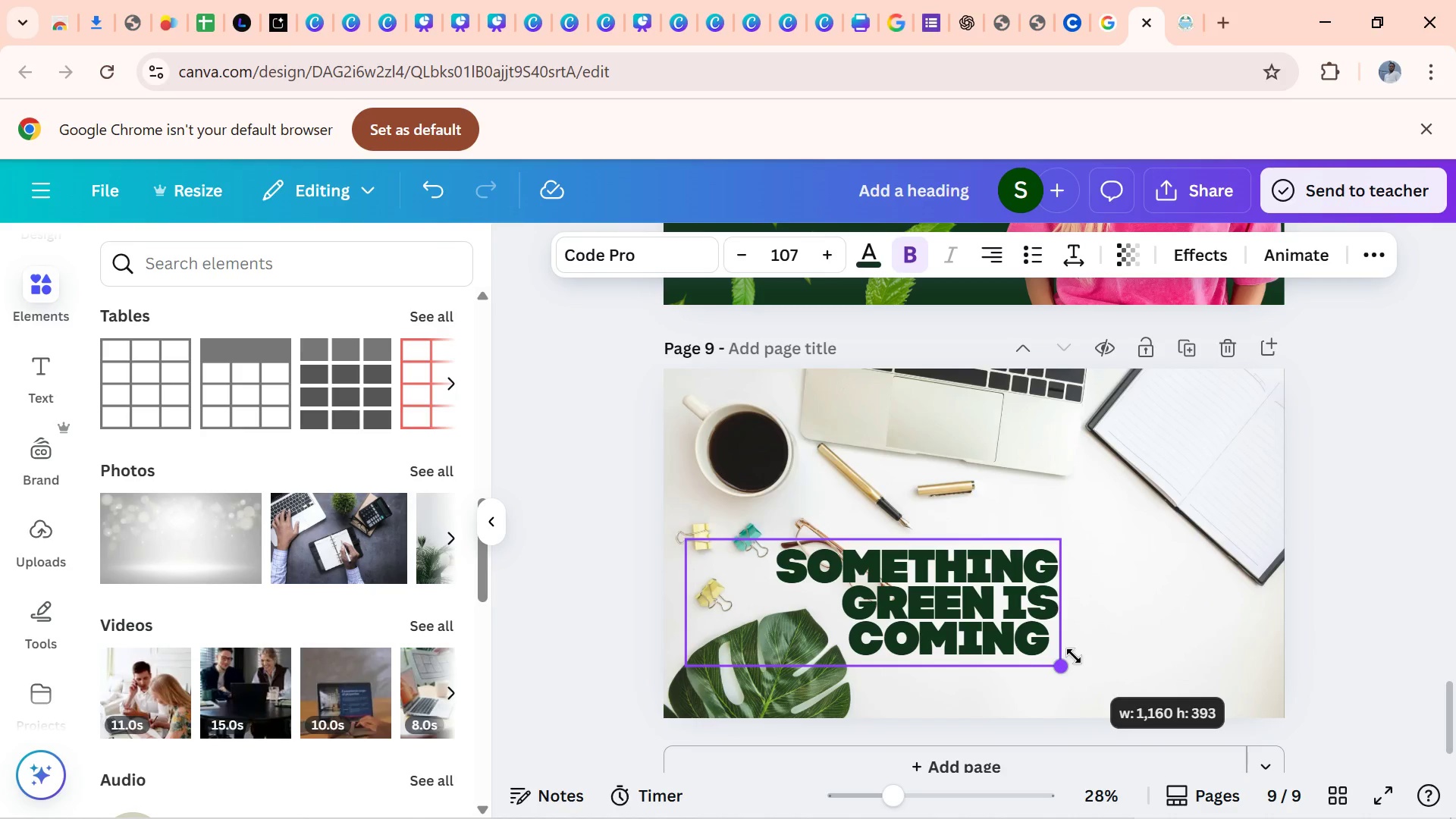 
left_click([996, 689])
 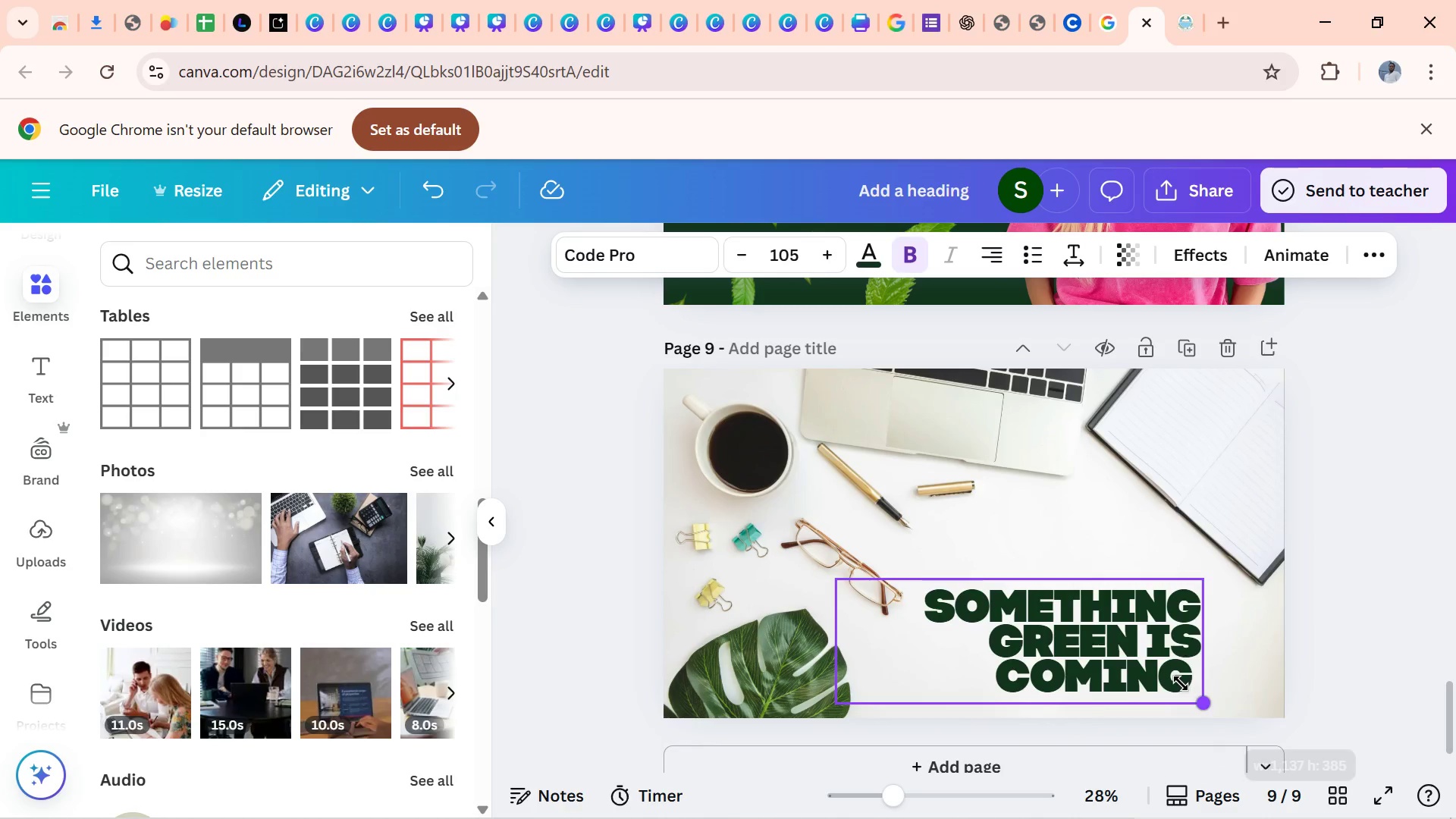 
wait(8.49)
 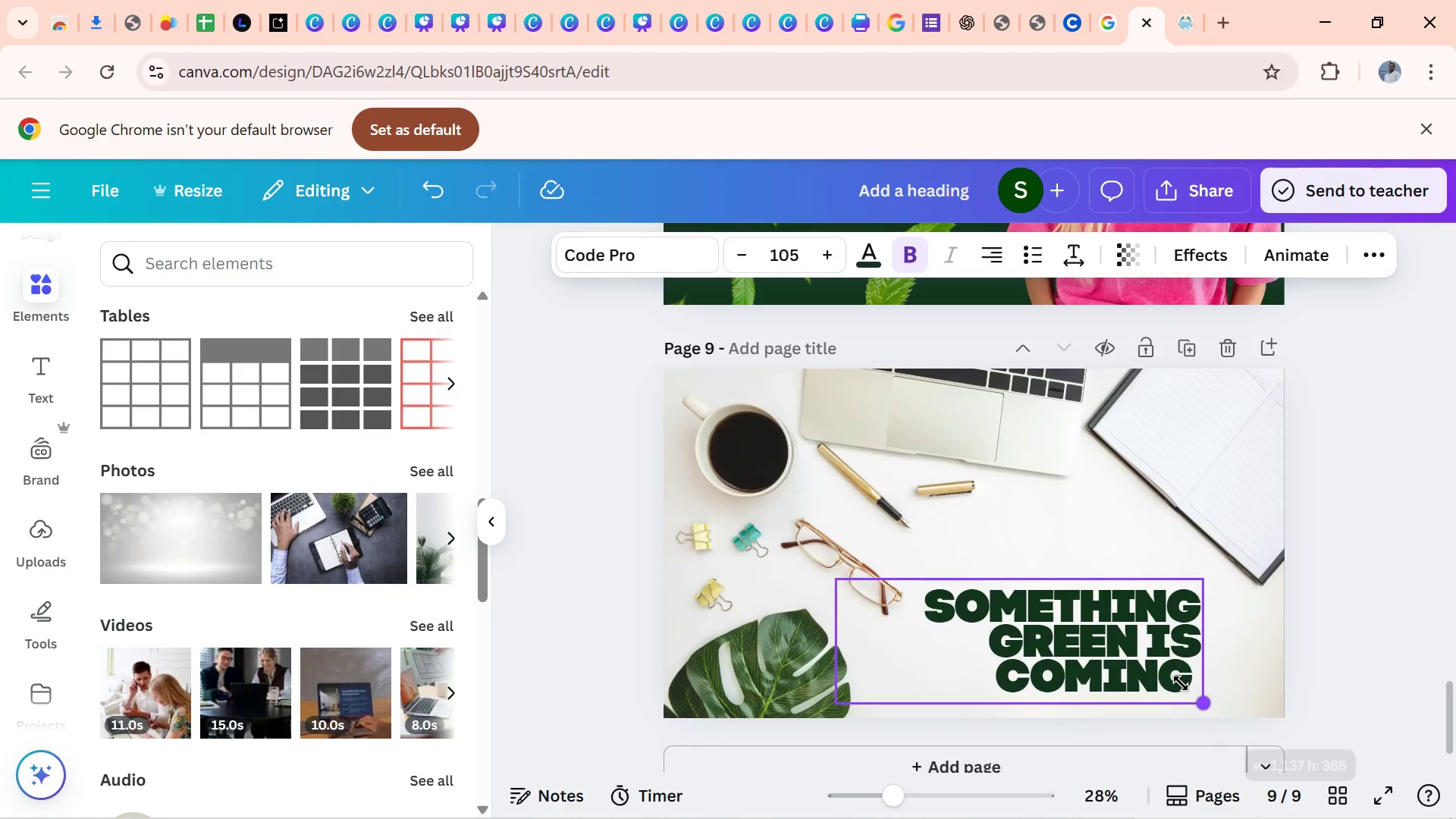 
left_click([1185, 653])
 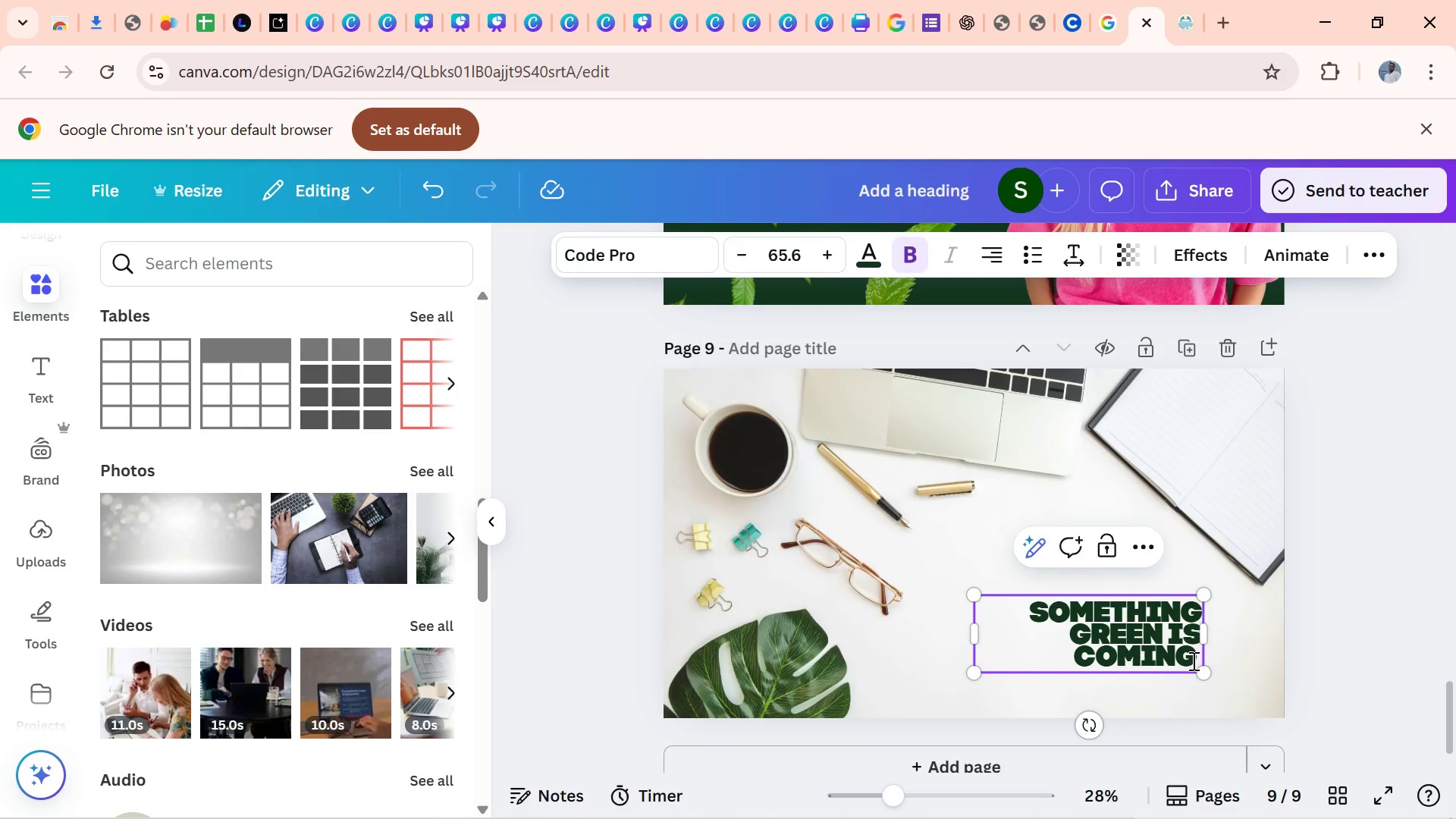 
left_click([1192, 661])
 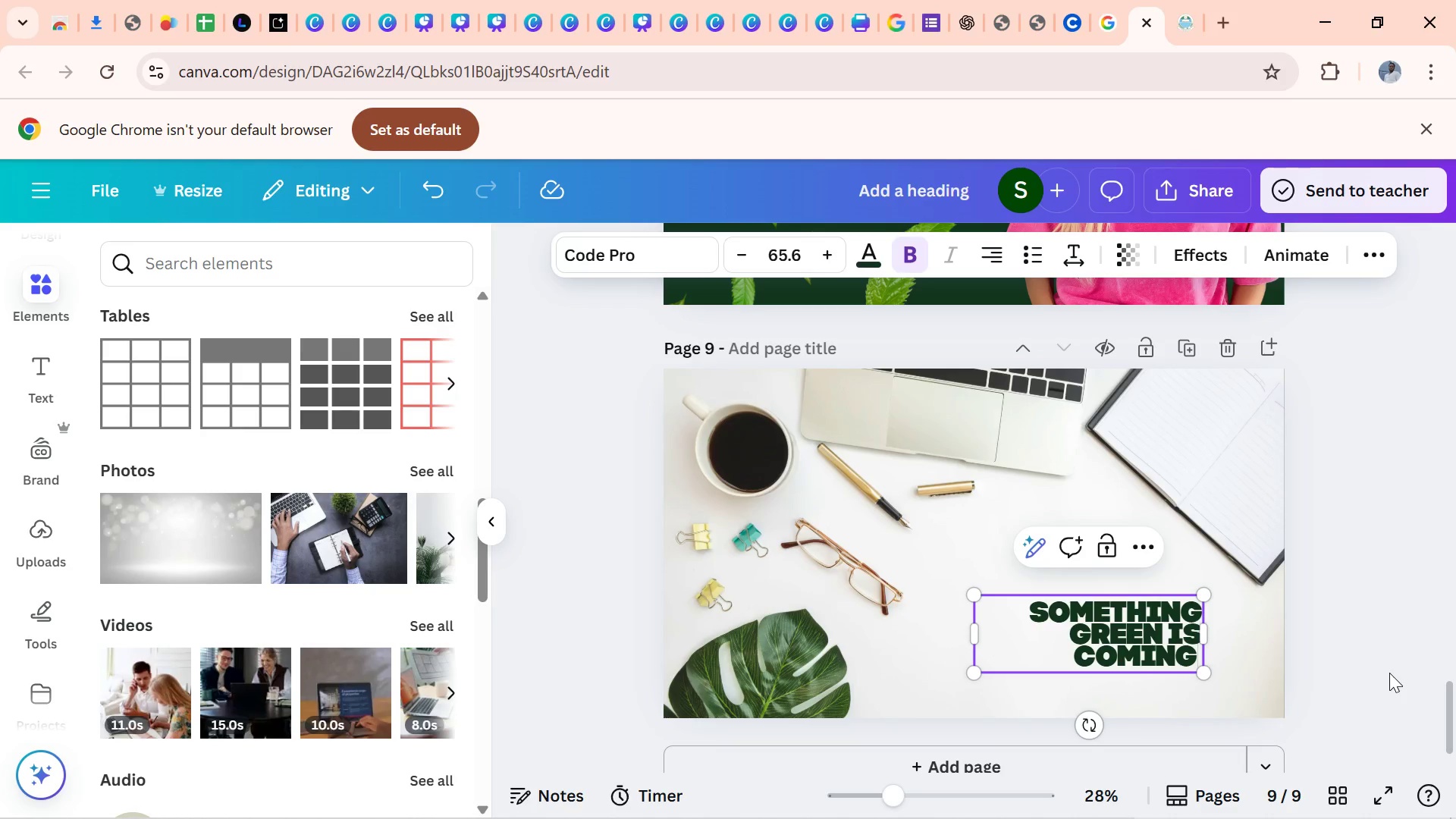 
key(ArrowRight)
 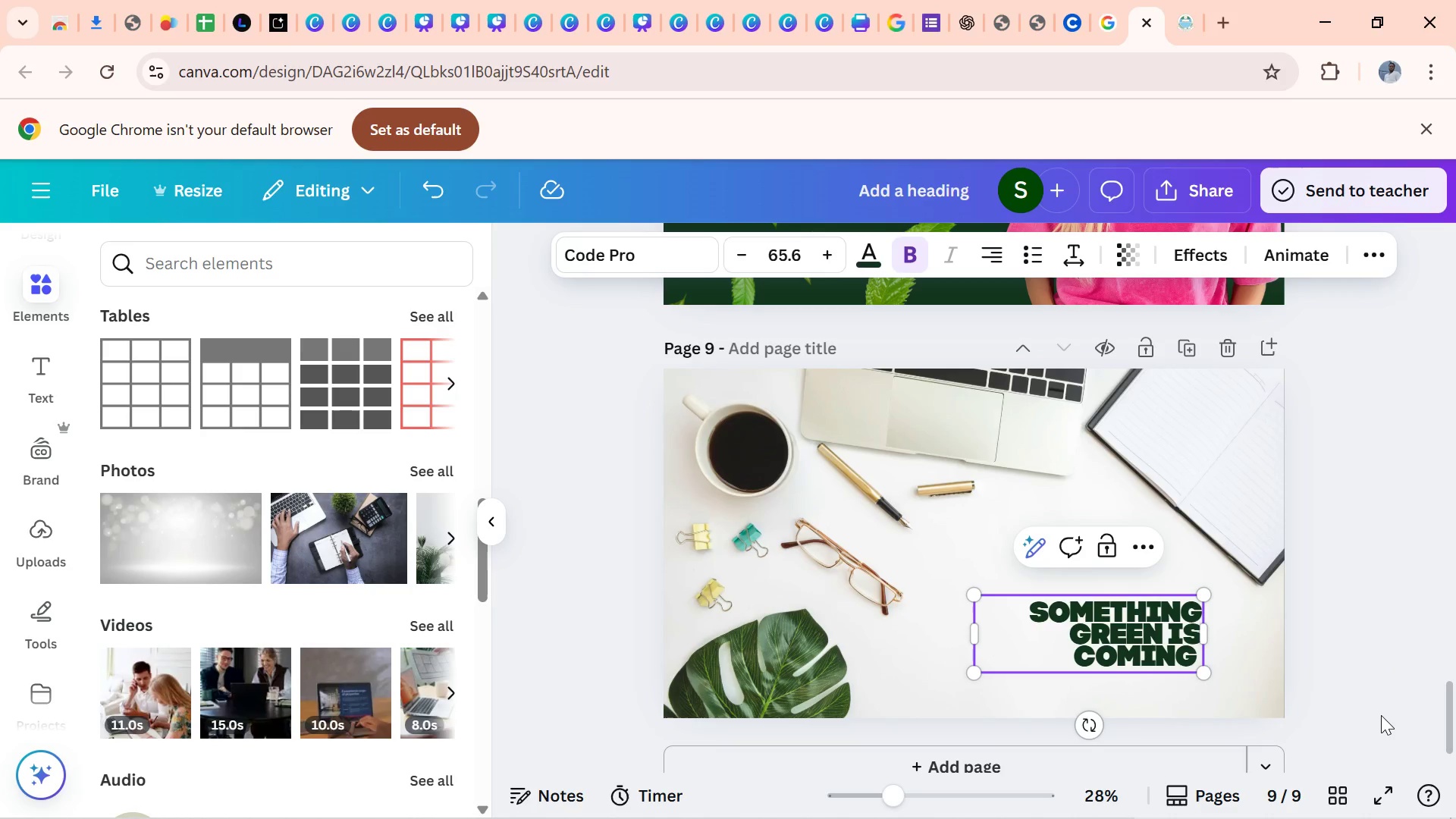 
key(Backspace)
 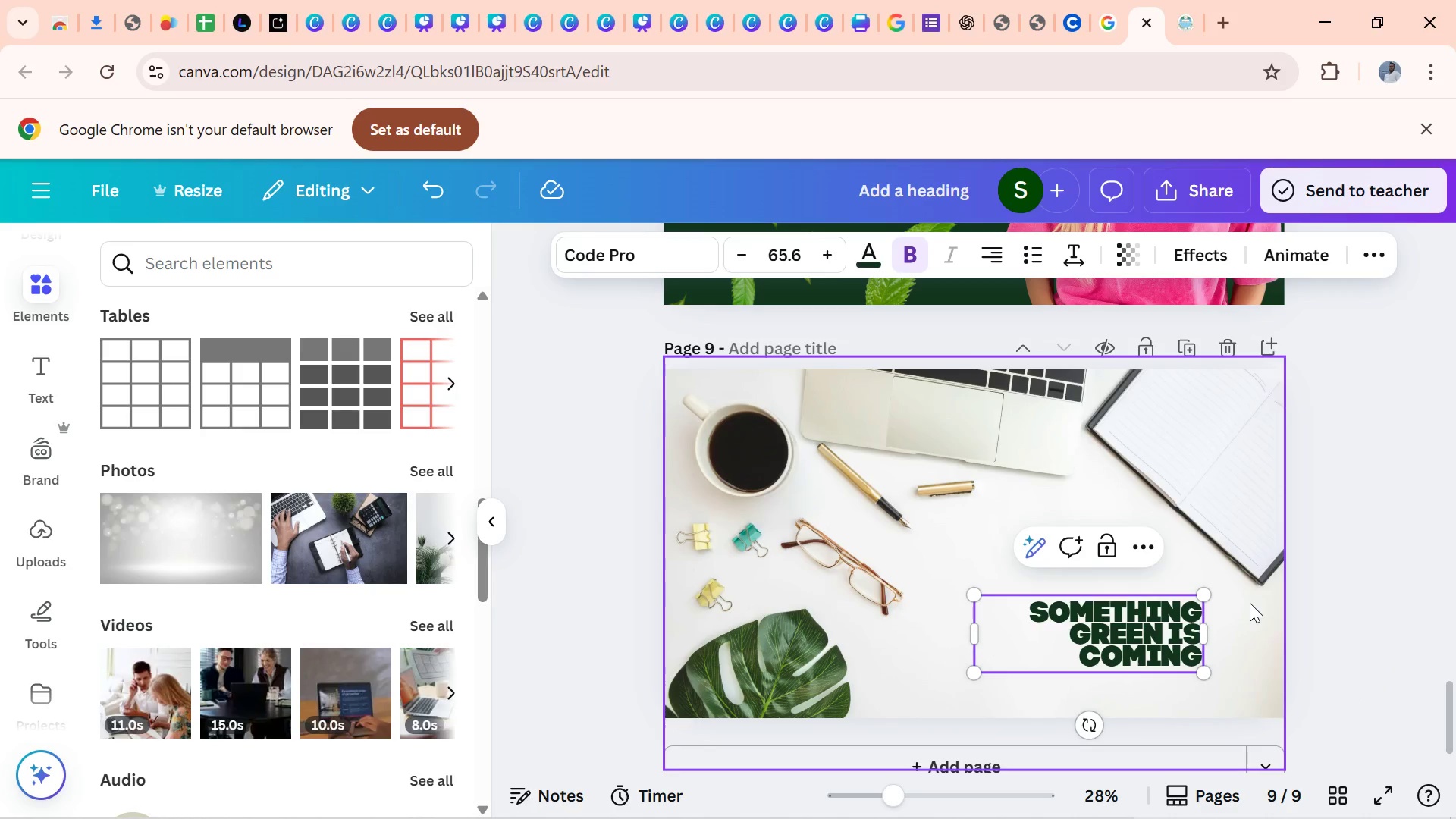 
left_click([1250, 603])
 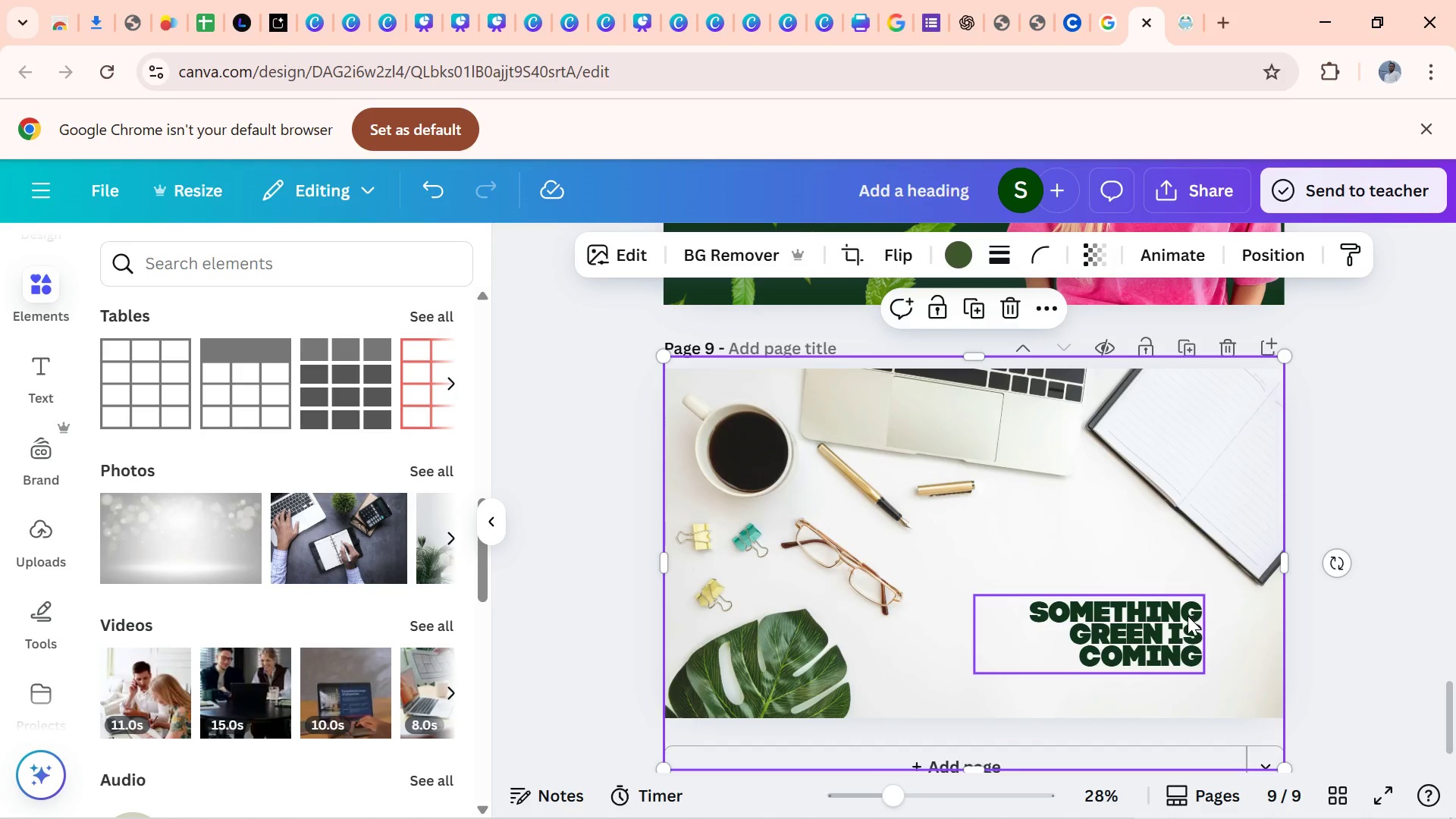 
left_click([1188, 616])
 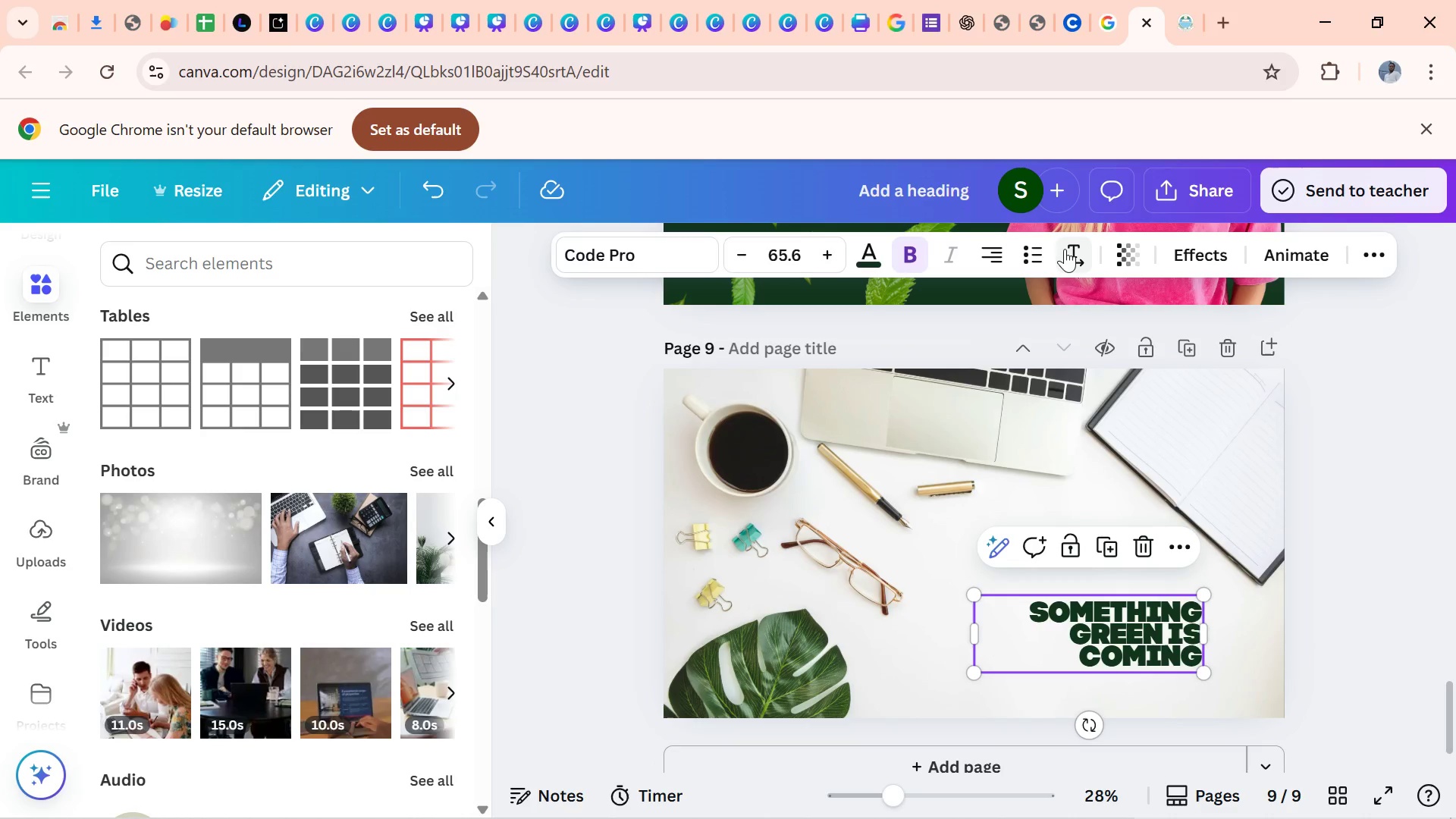 
left_click([1064, 243])
 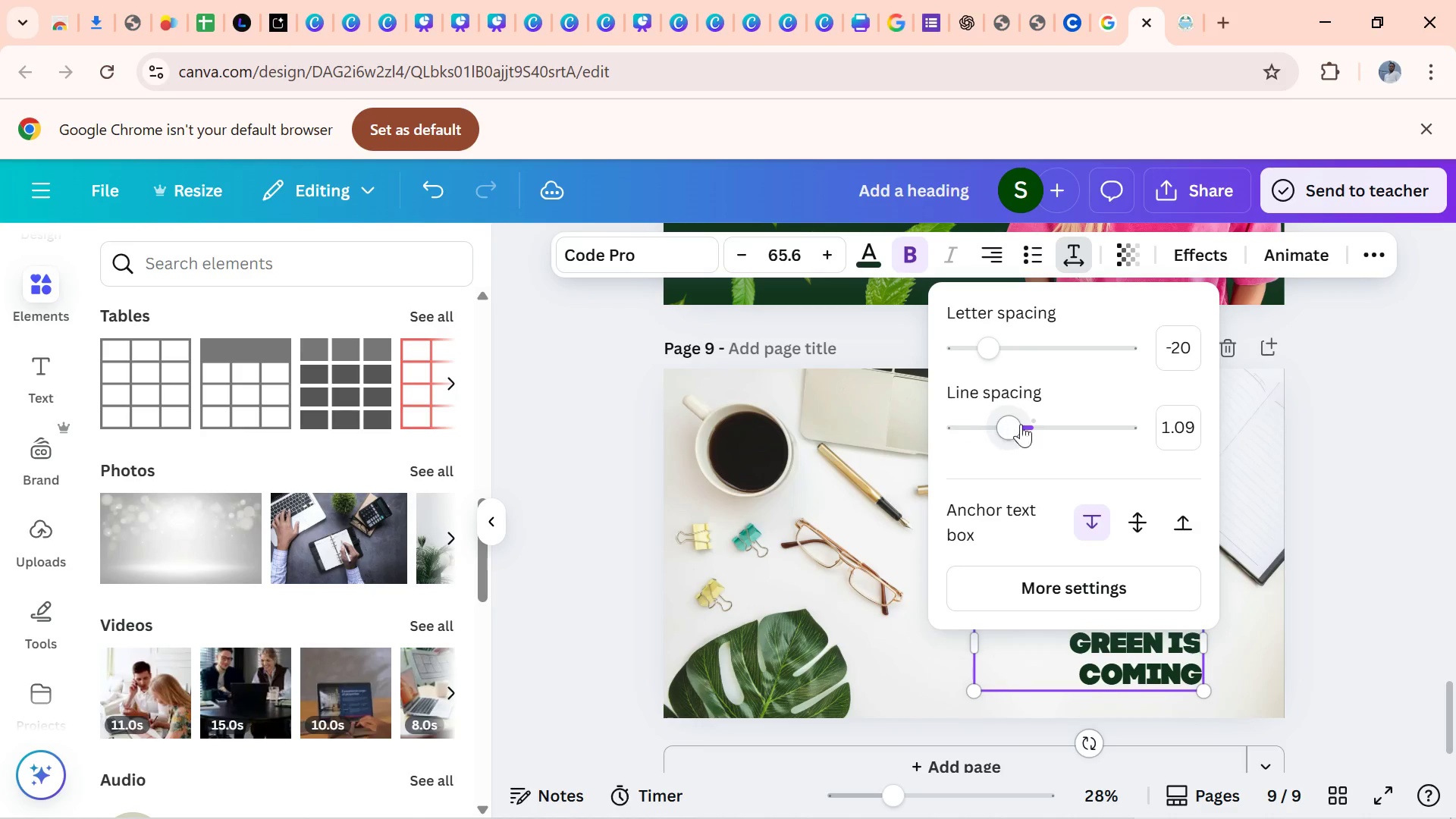 
left_click([1436, 427])
 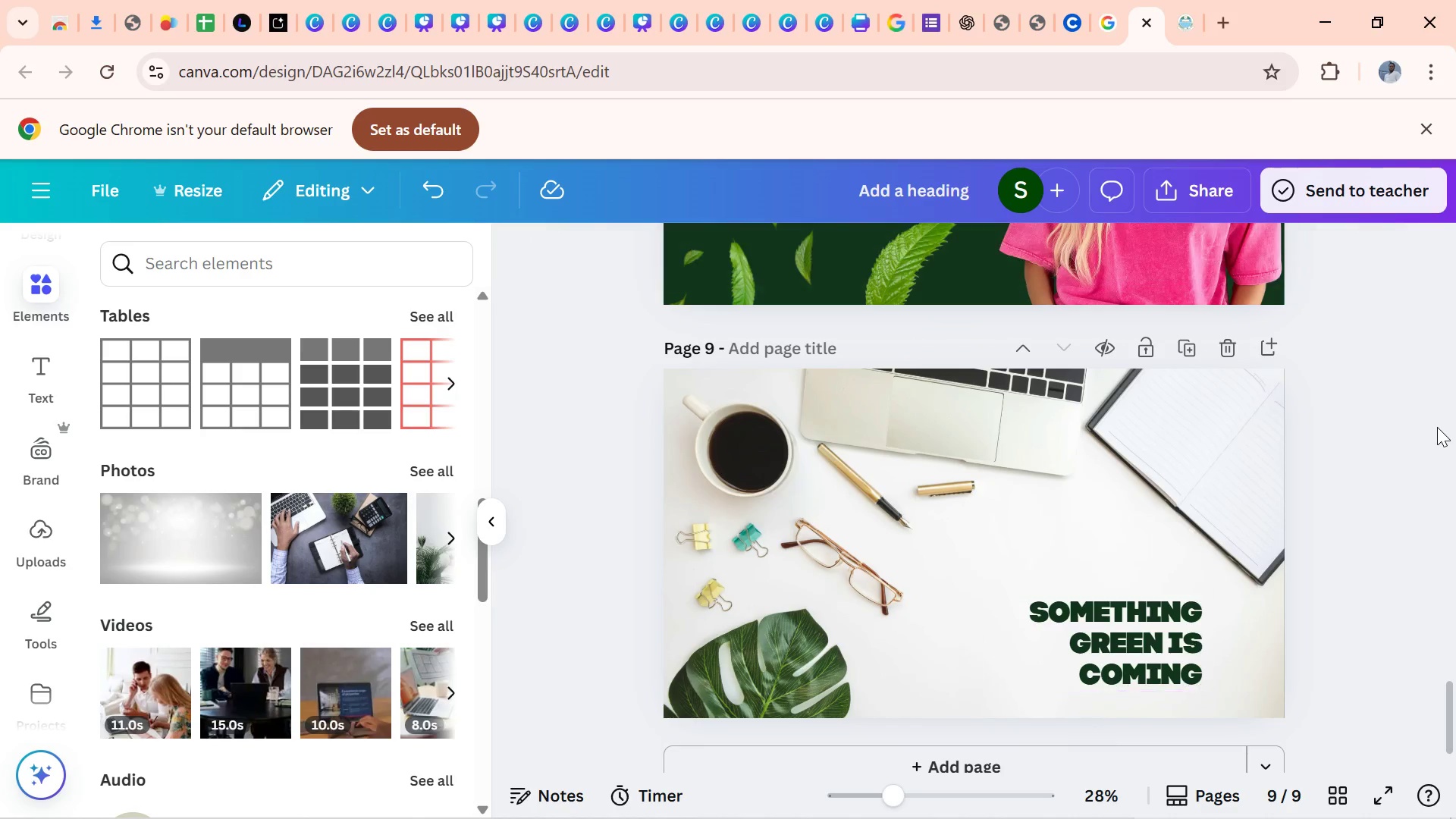 
left_click([1437, 427])
 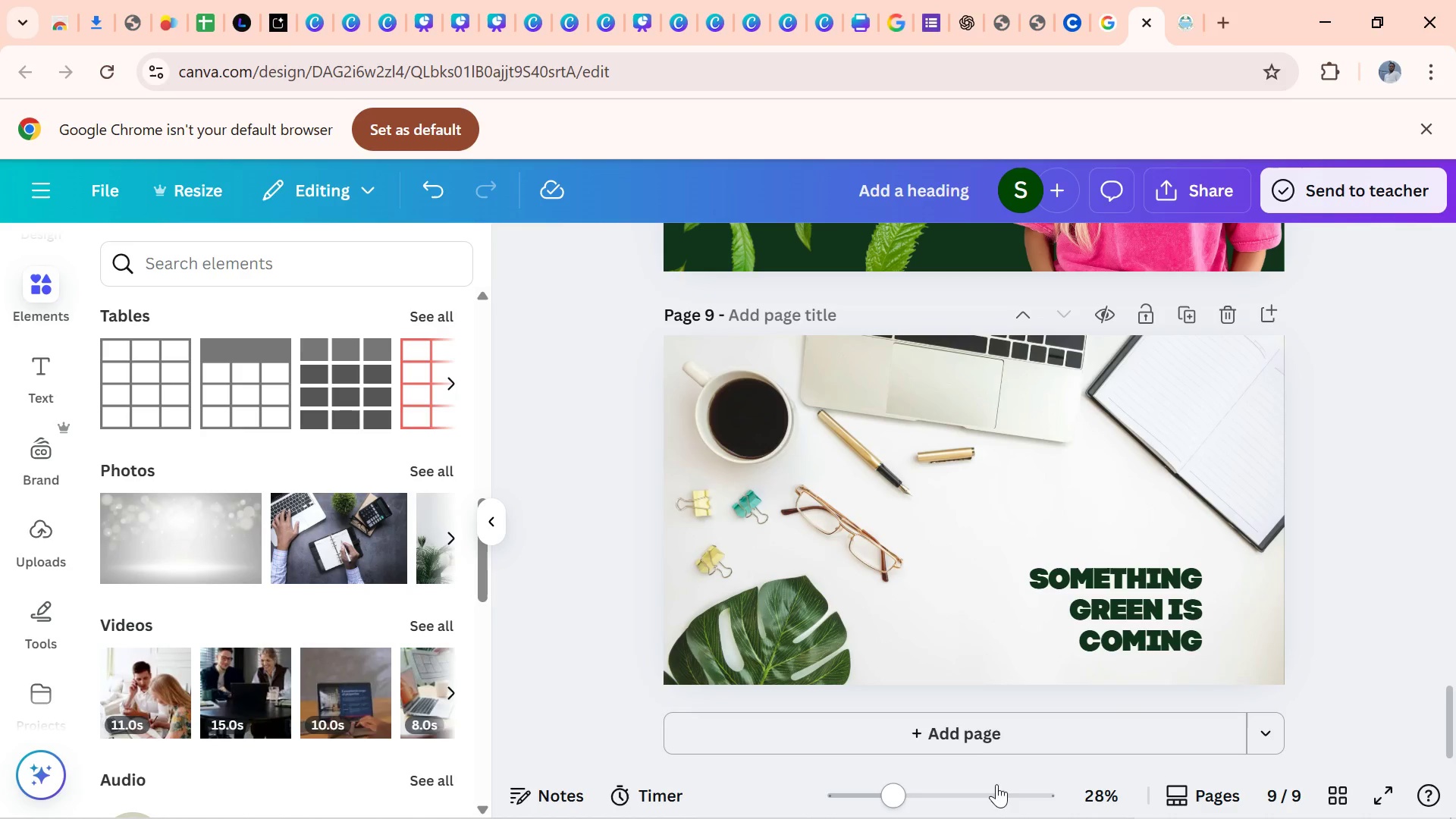 
wait(24.58)
 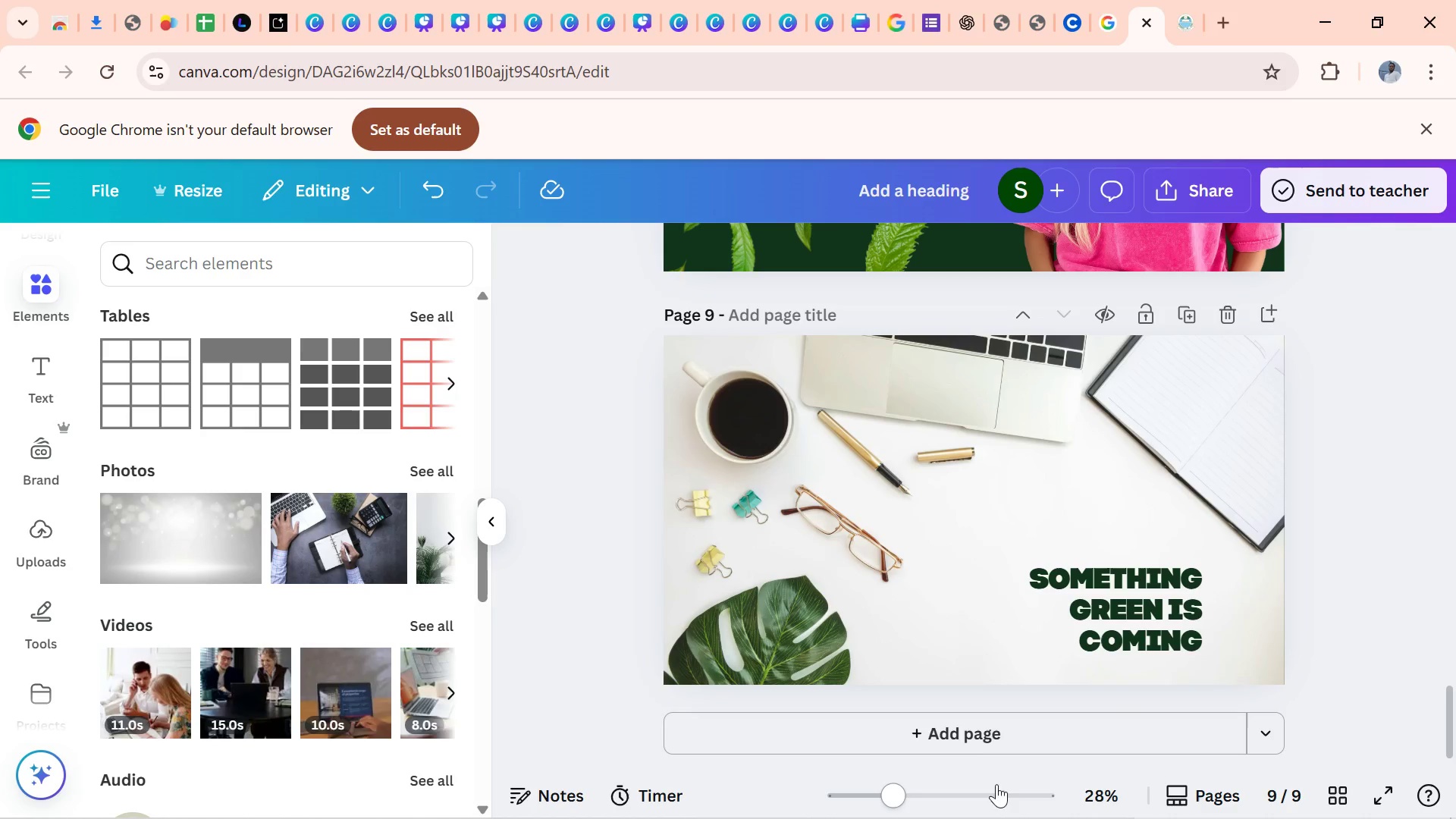 
left_click([1009, 17])
 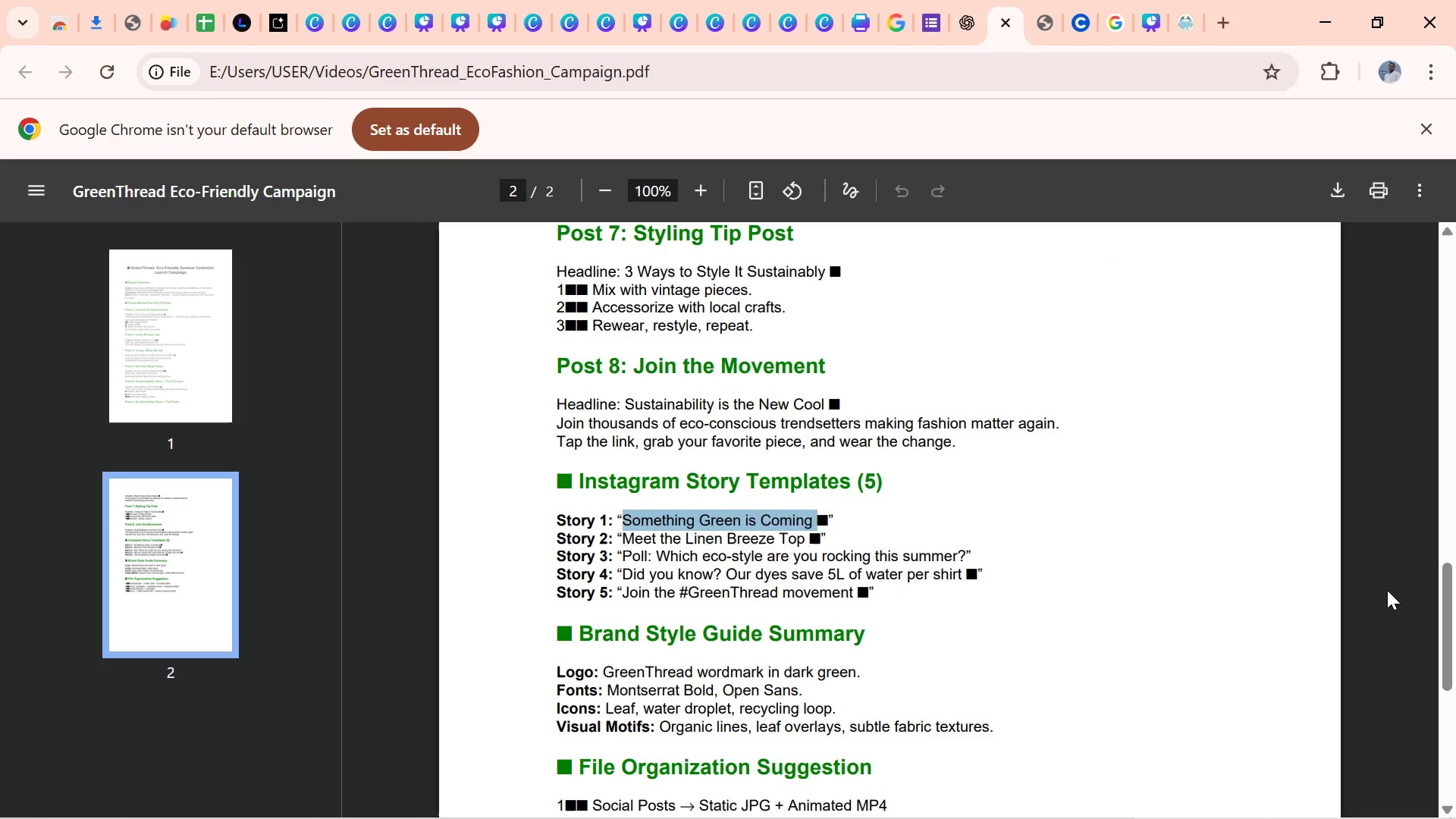 
mouse_move([1088, 764])
 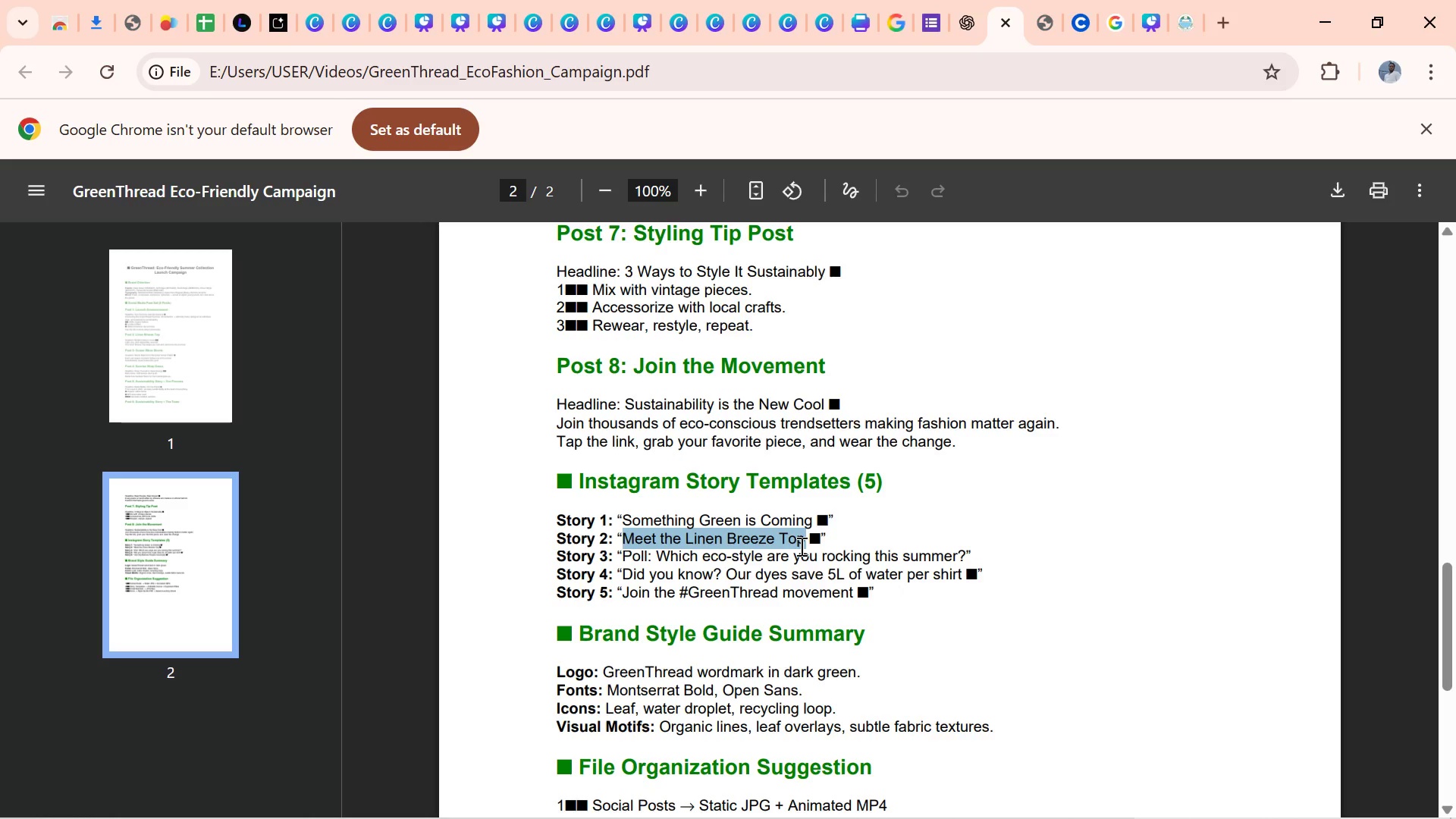 
wait(84.18)
 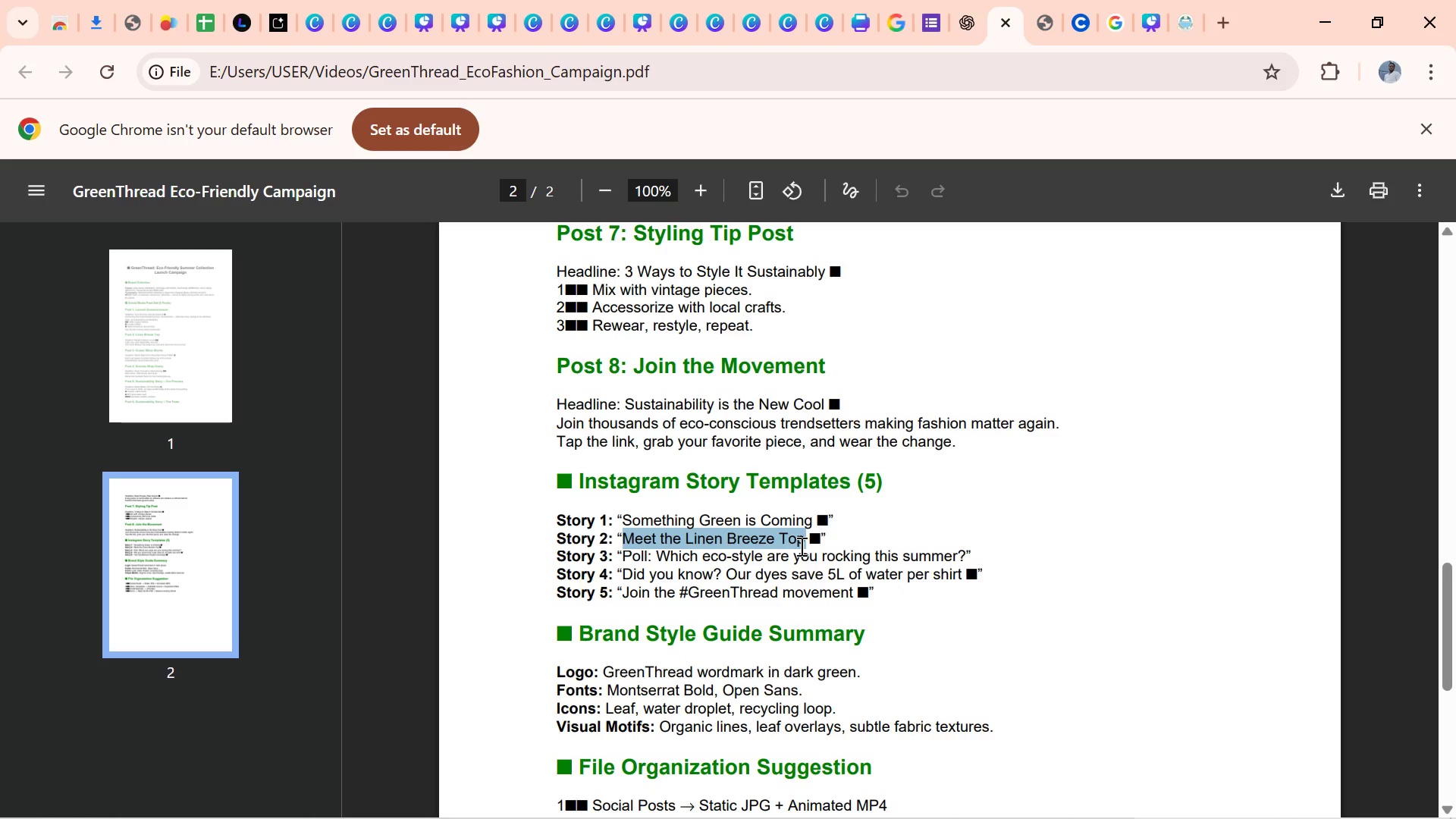 
left_click([800, 546])
 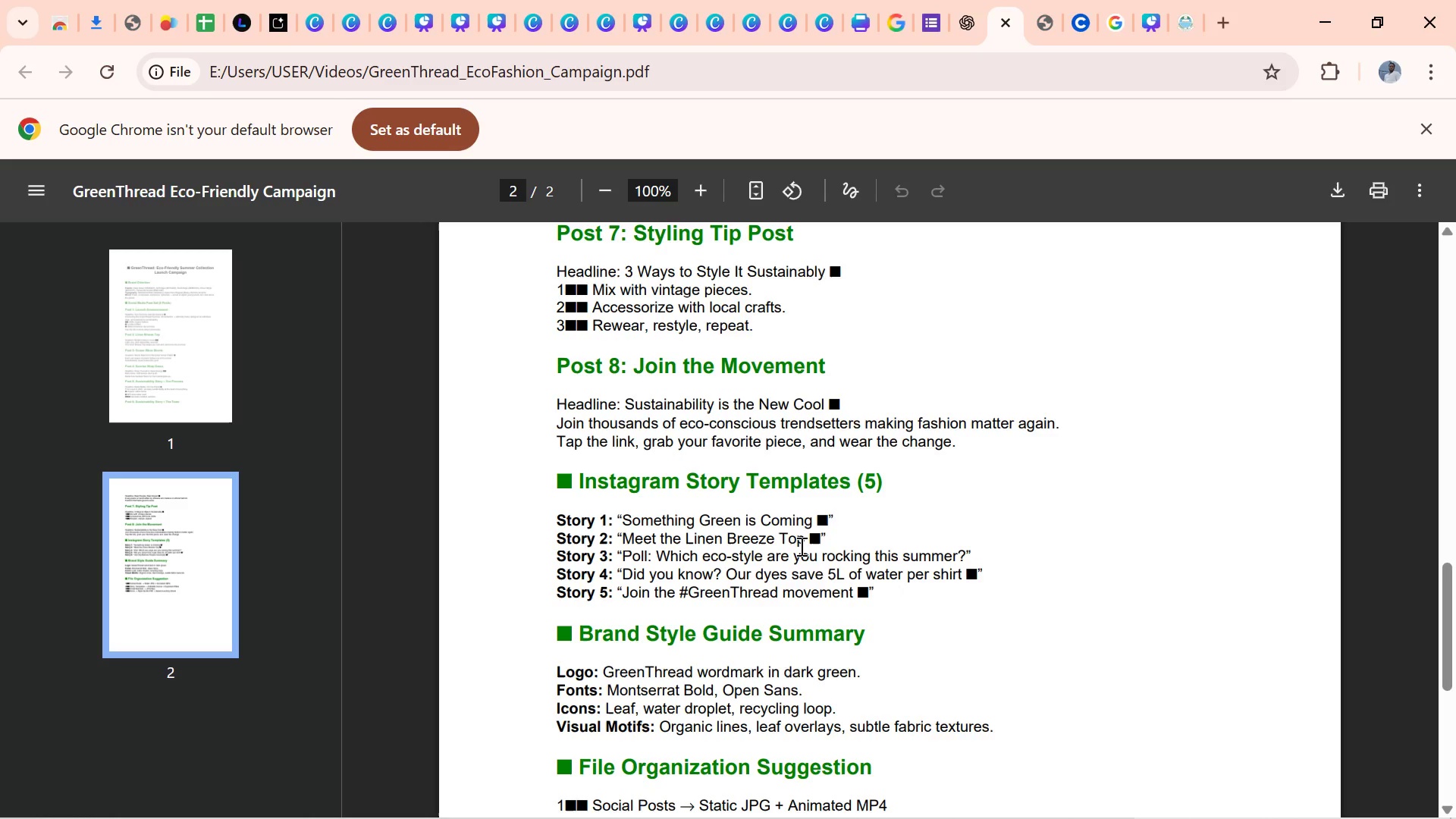 
key(Control+C)
 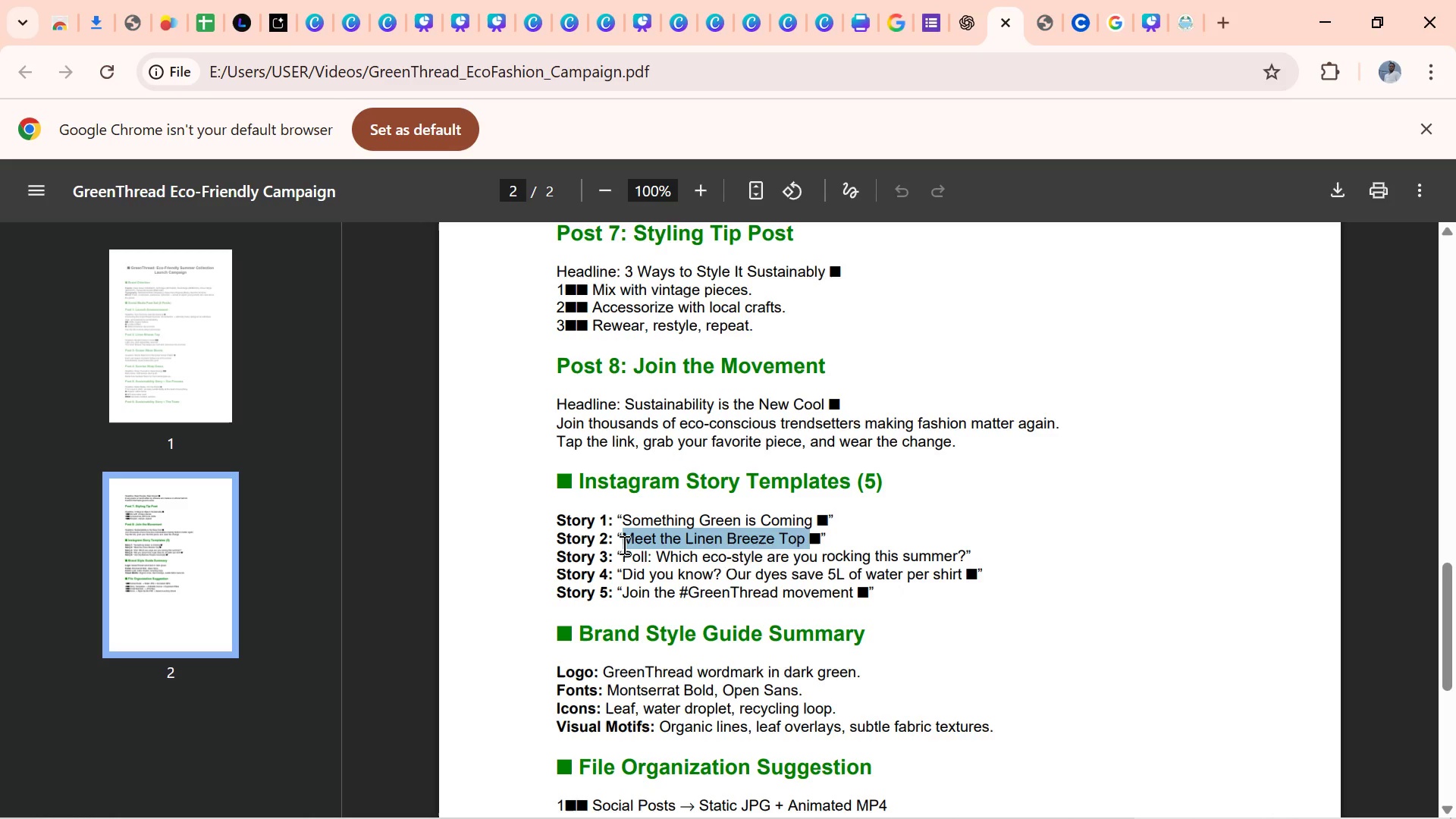 
wait(6.63)
 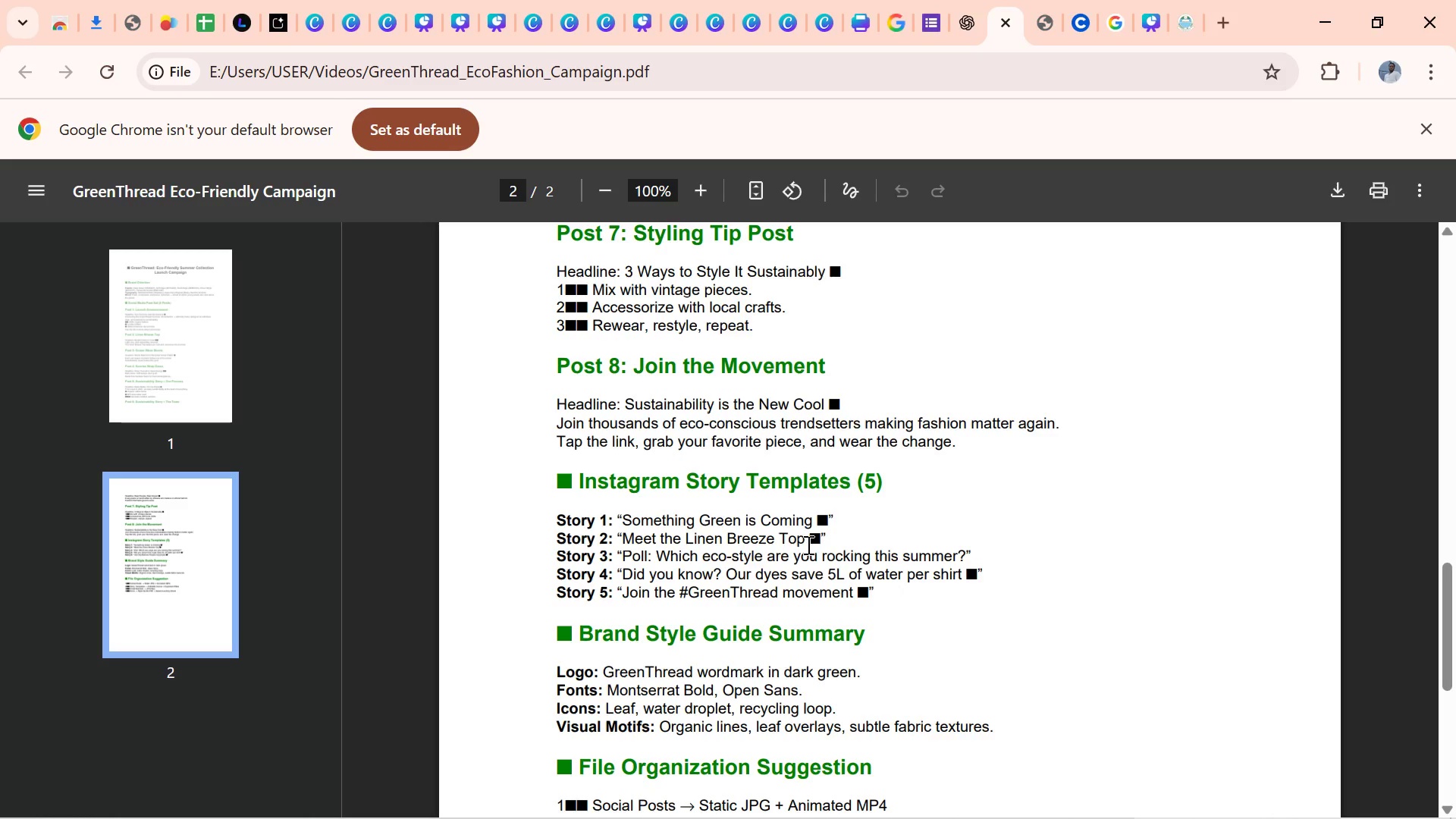 
key(Control+C)
 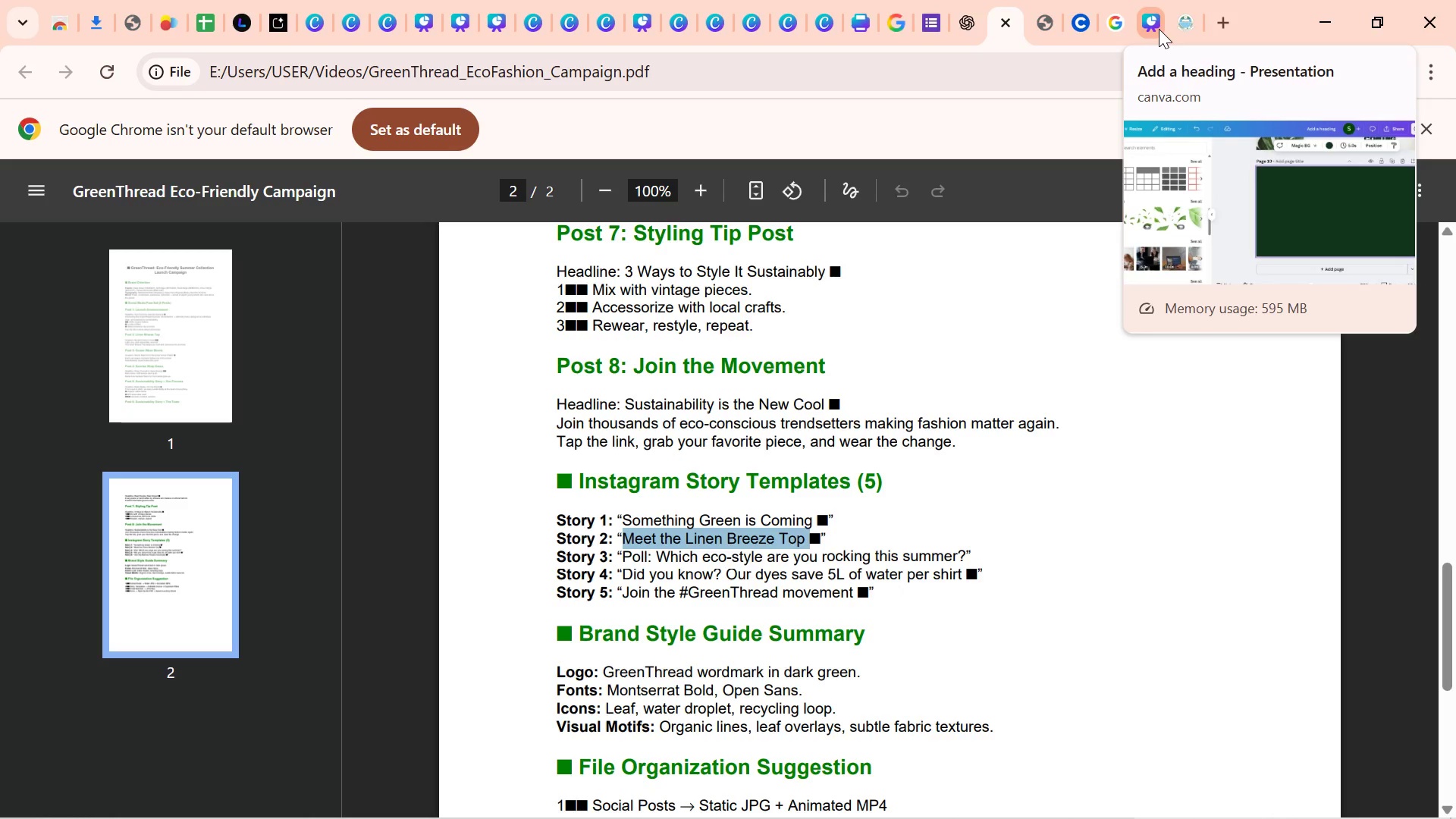 
left_click([1159, 29])
 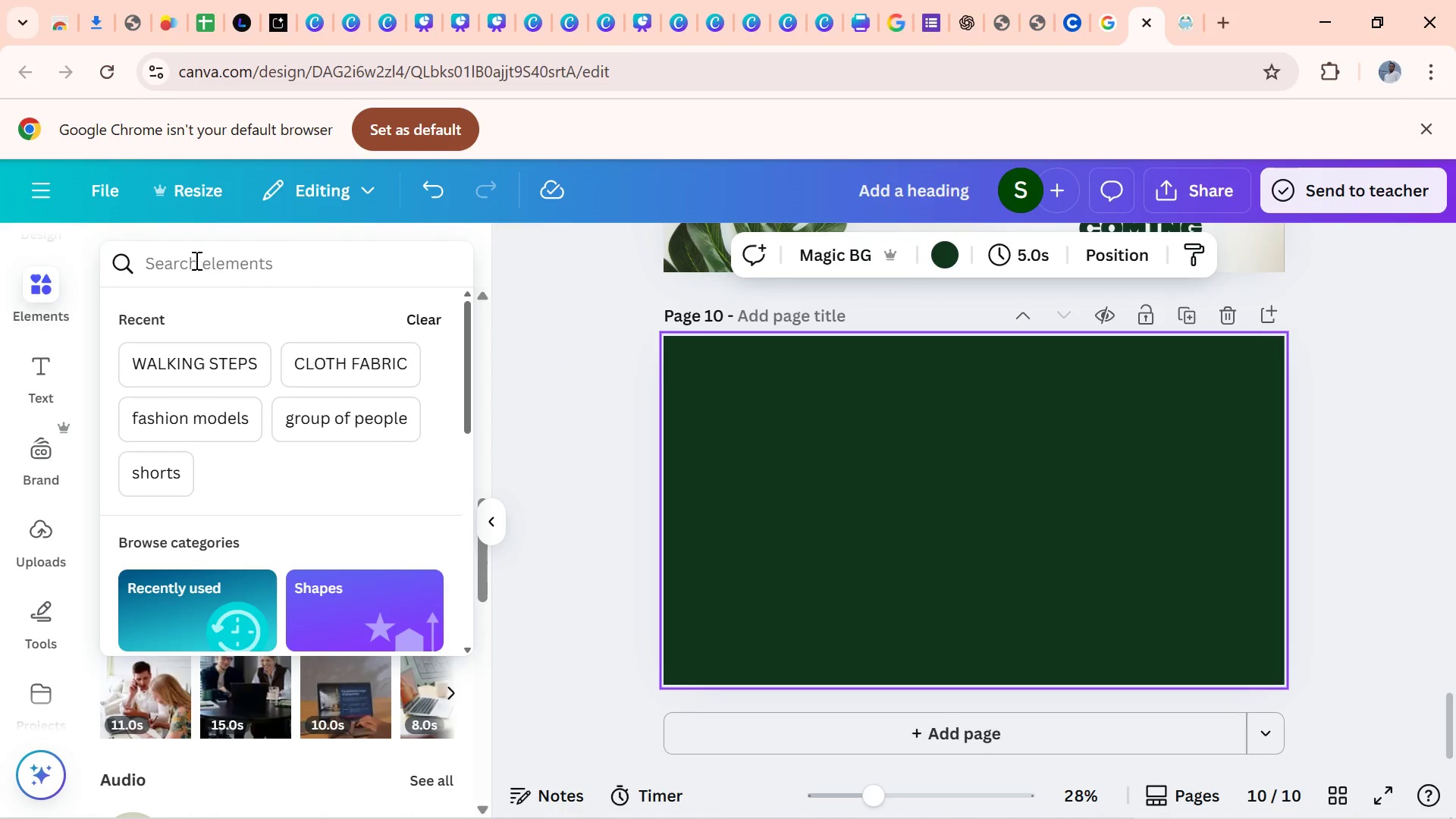 
wait(5.9)
 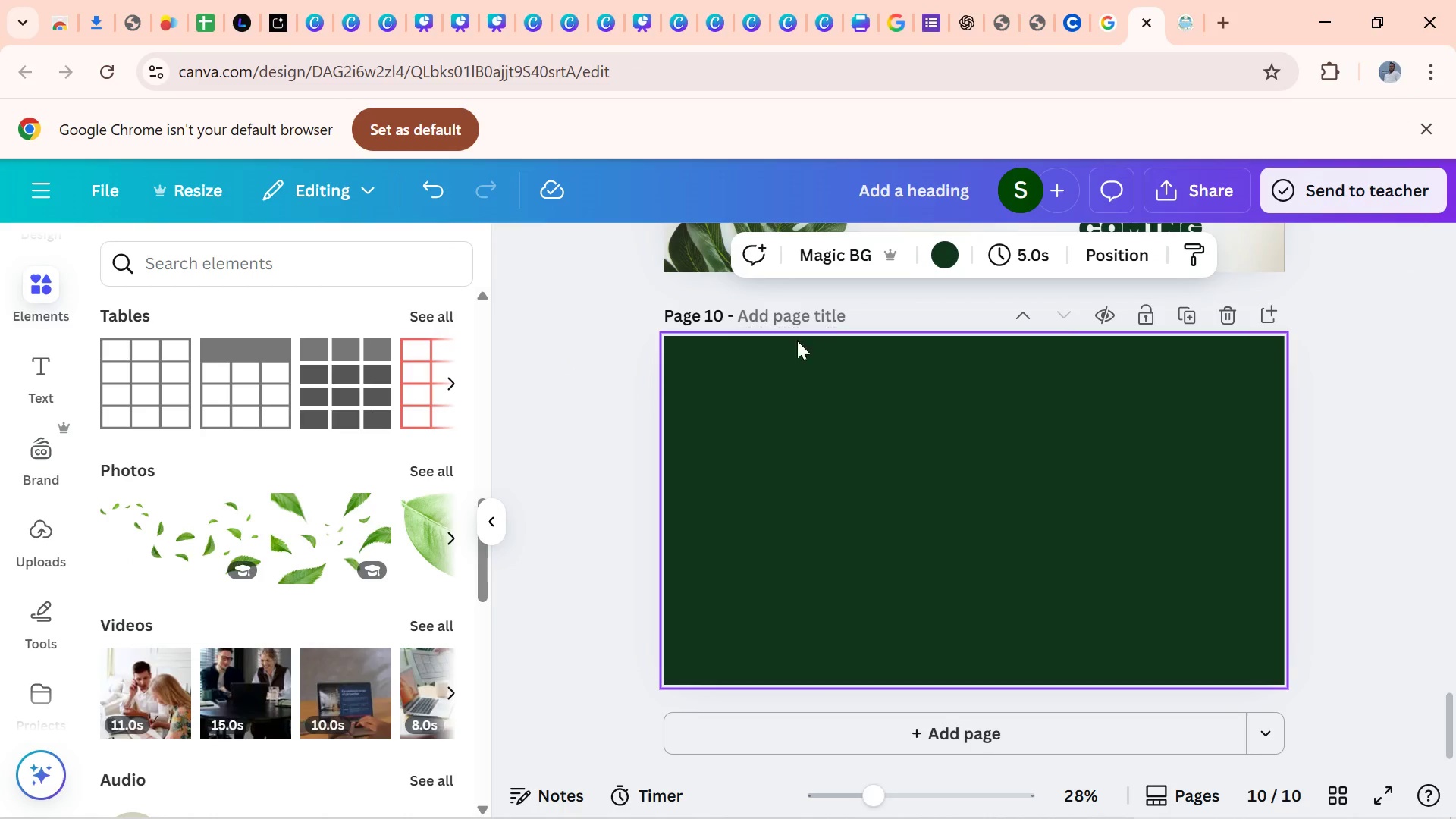 
type(TA)
 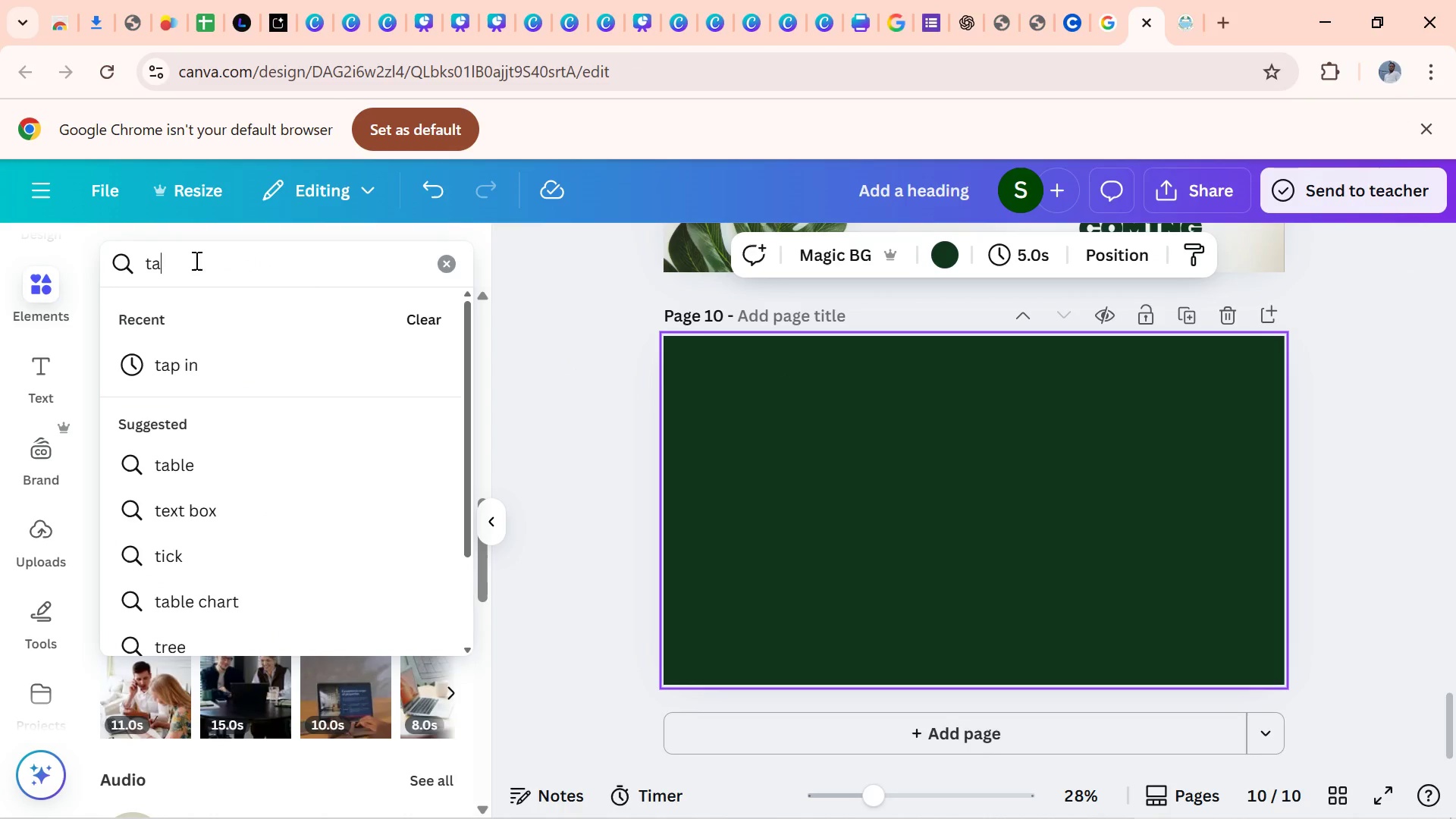 
left_click([195, 260])
 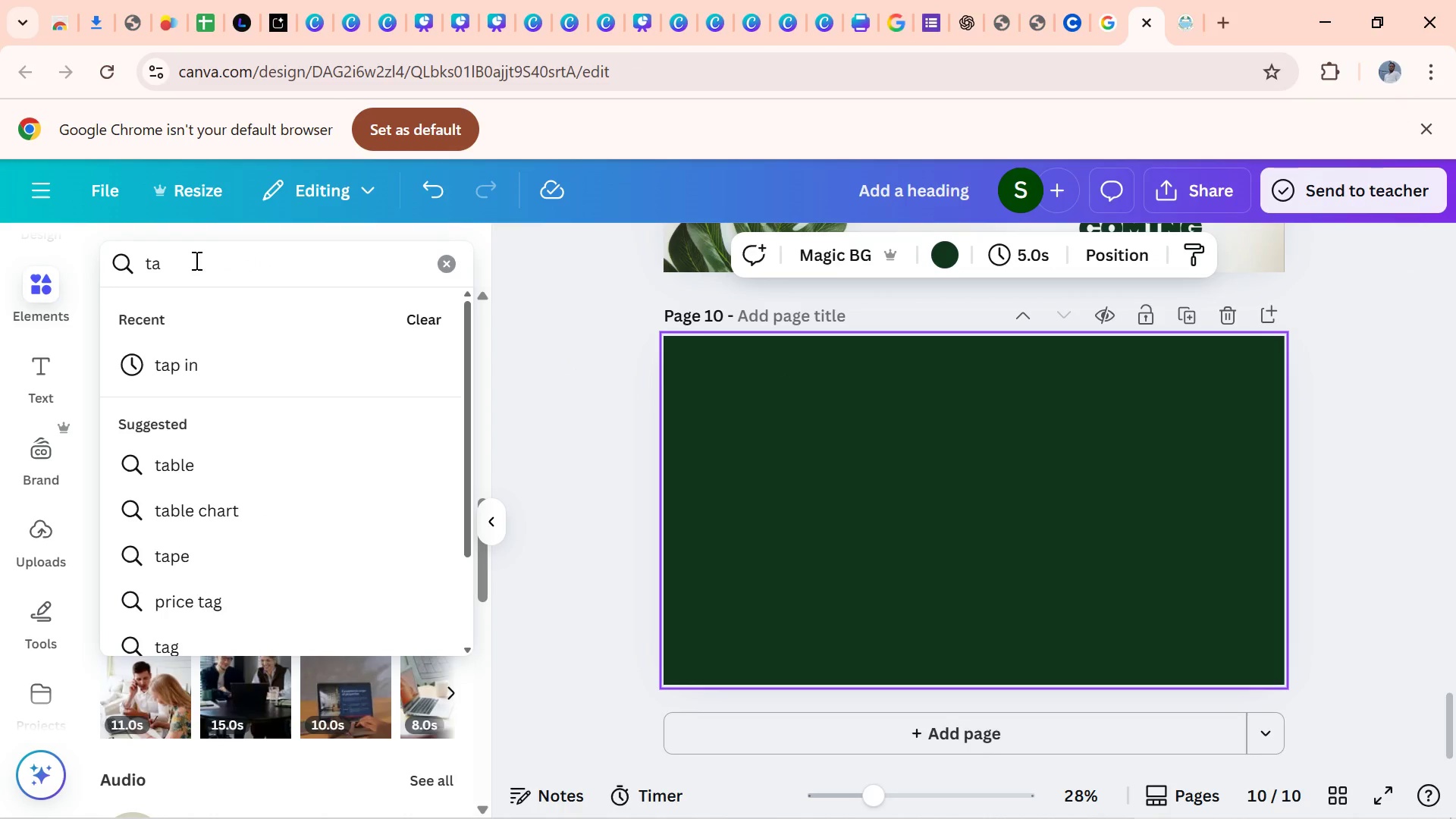 
type(ILORING)
 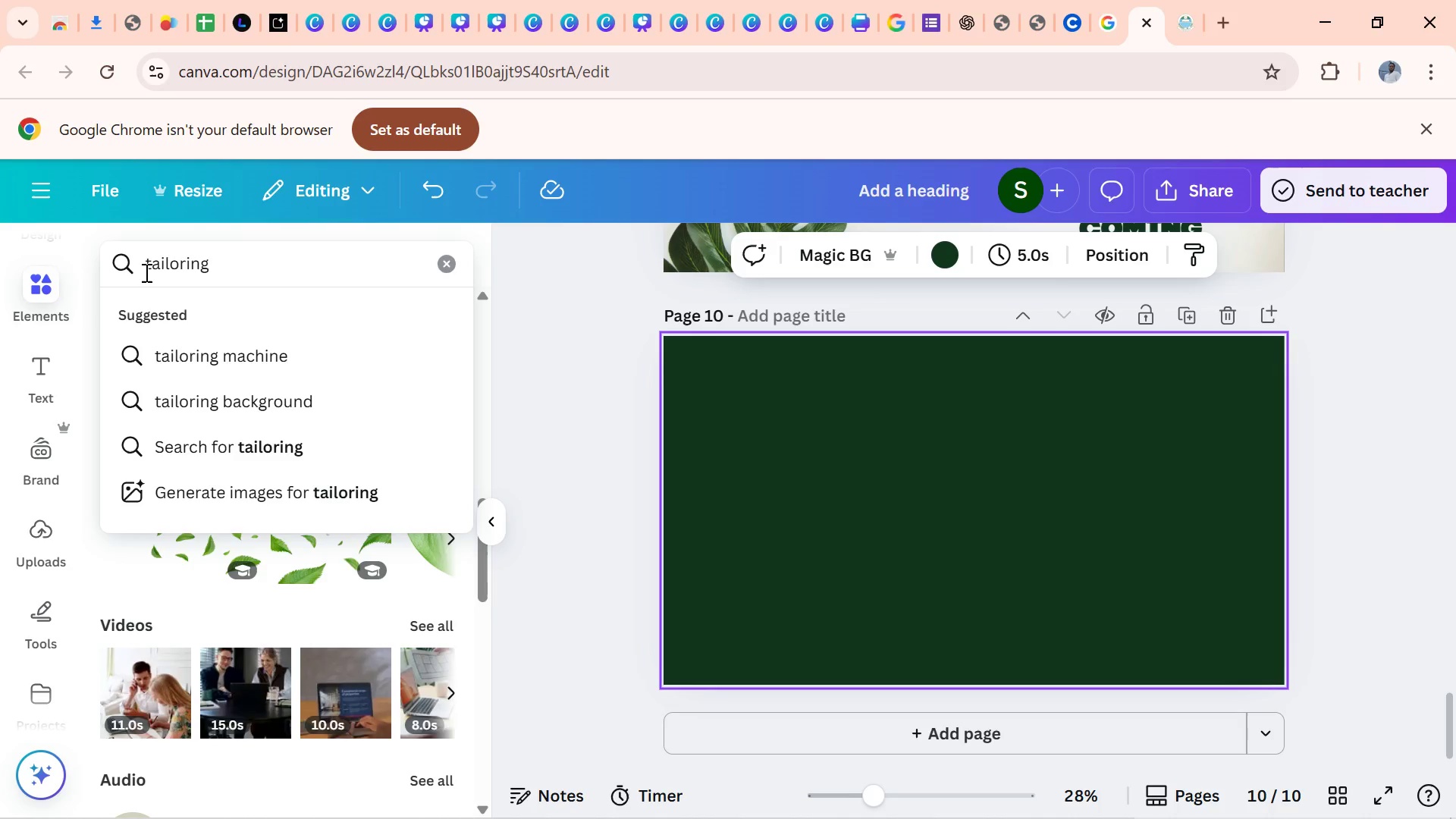 
key(Enter)
 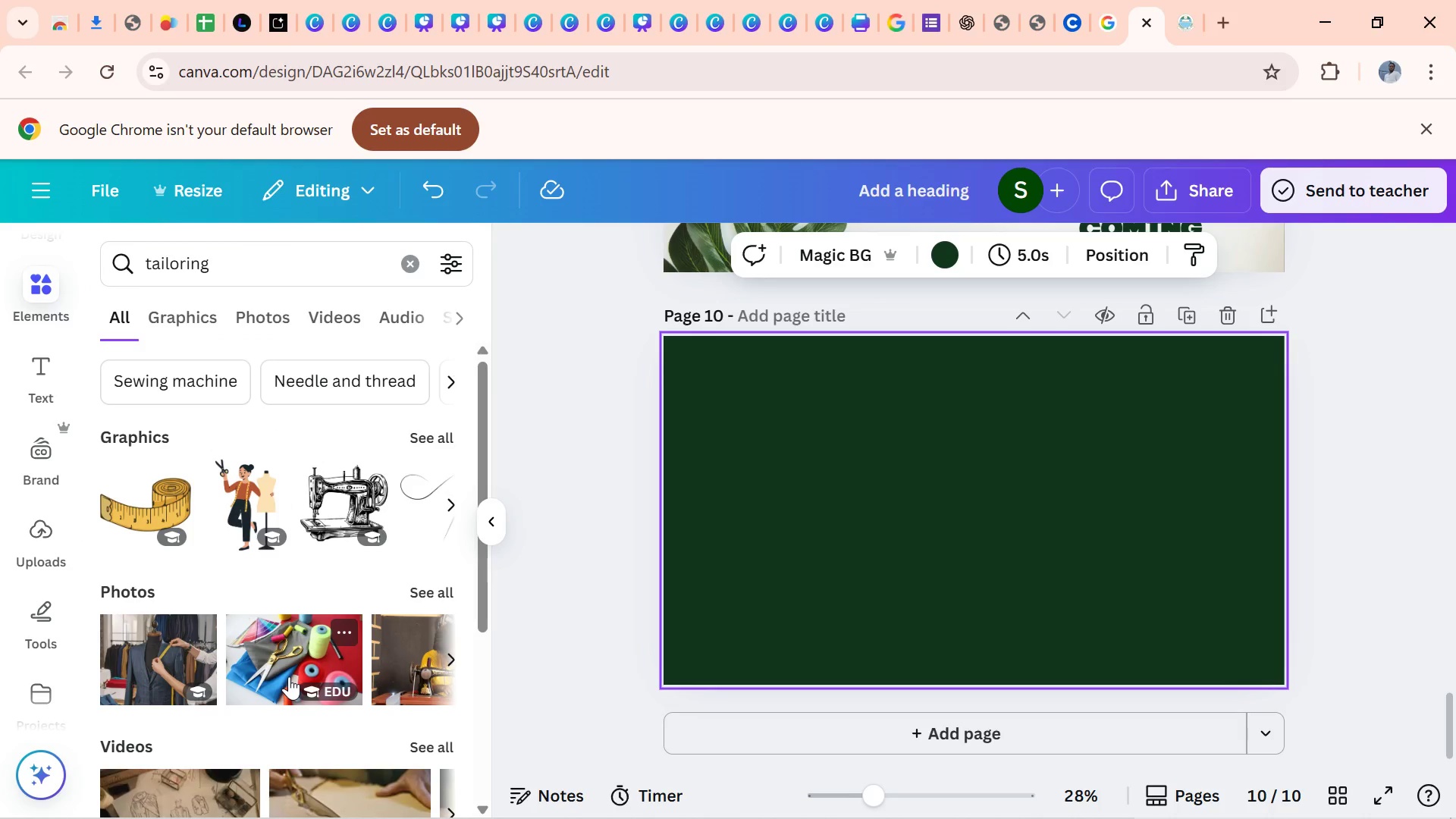 
wait(6.68)
 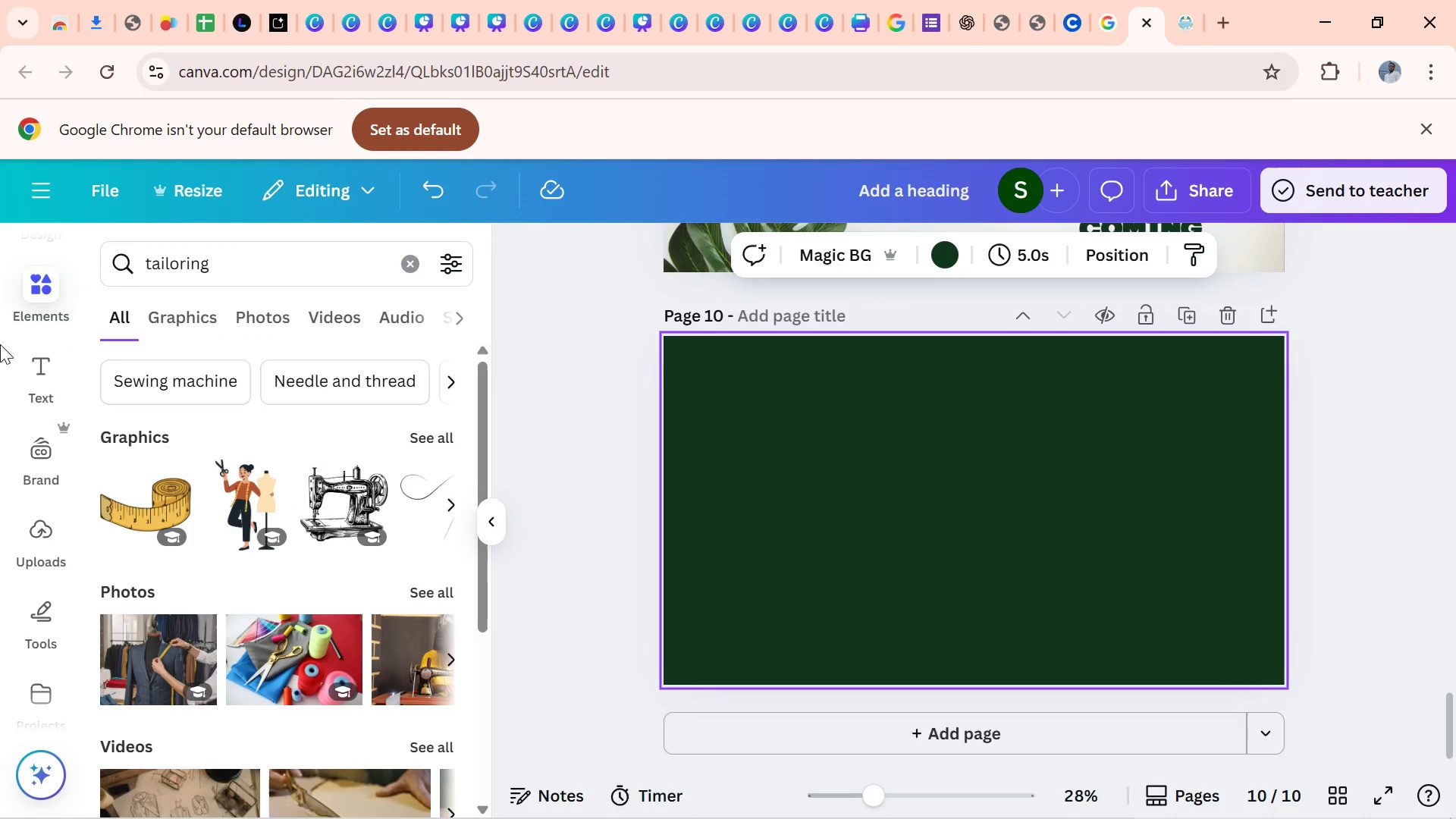 
left_click([437, 582])
 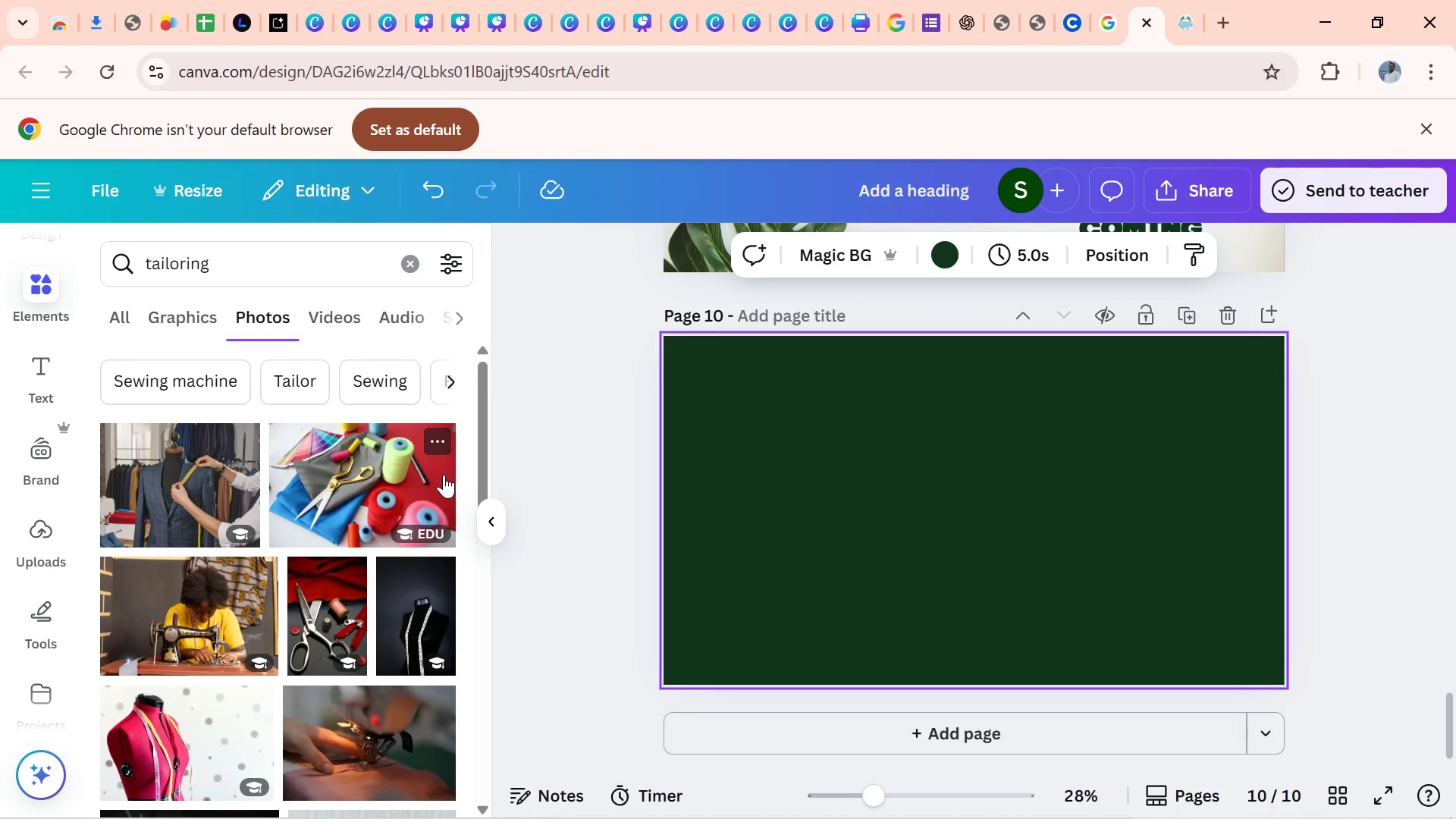 
wait(12.26)
 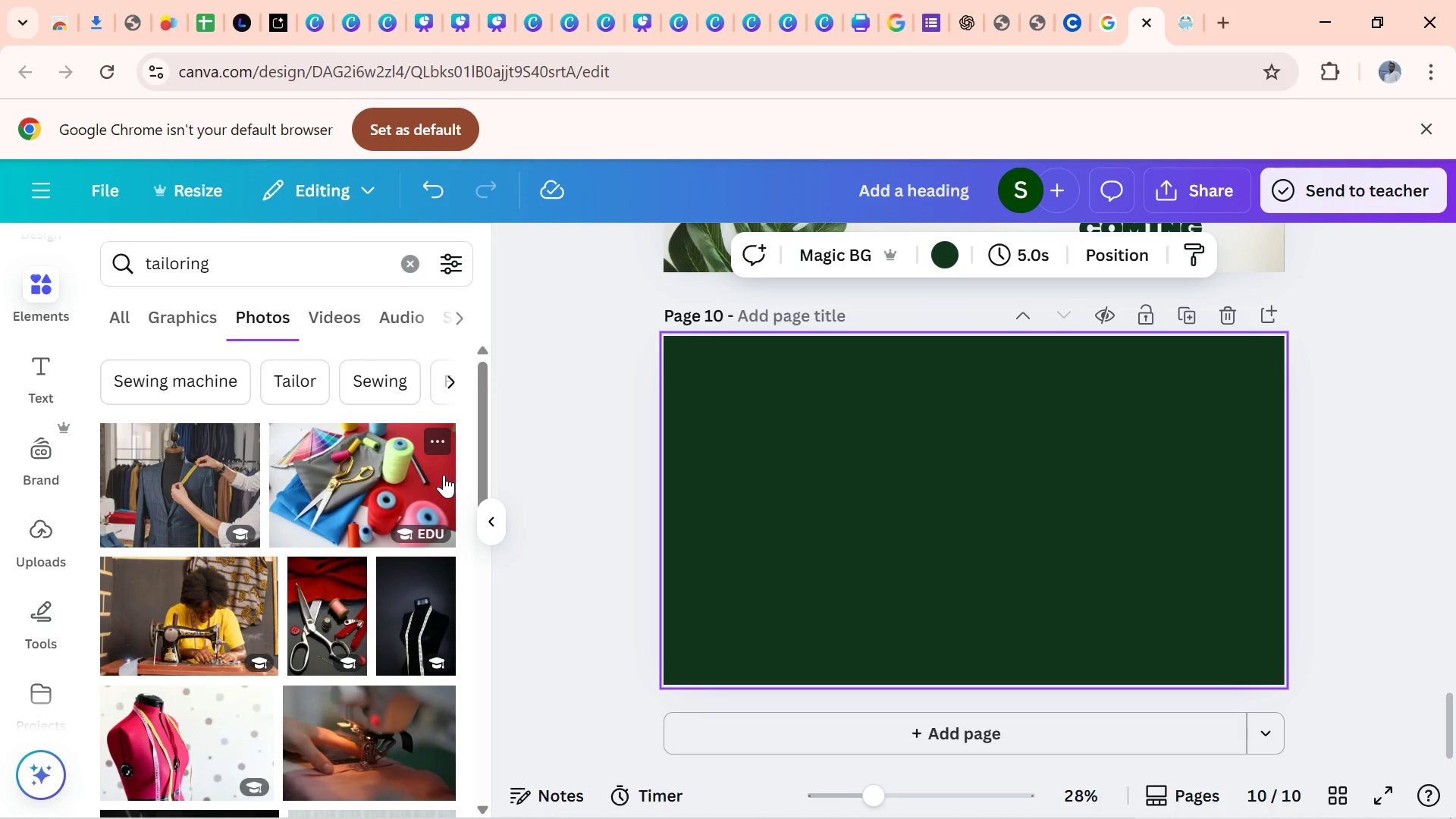 
left_click([359, 727])
 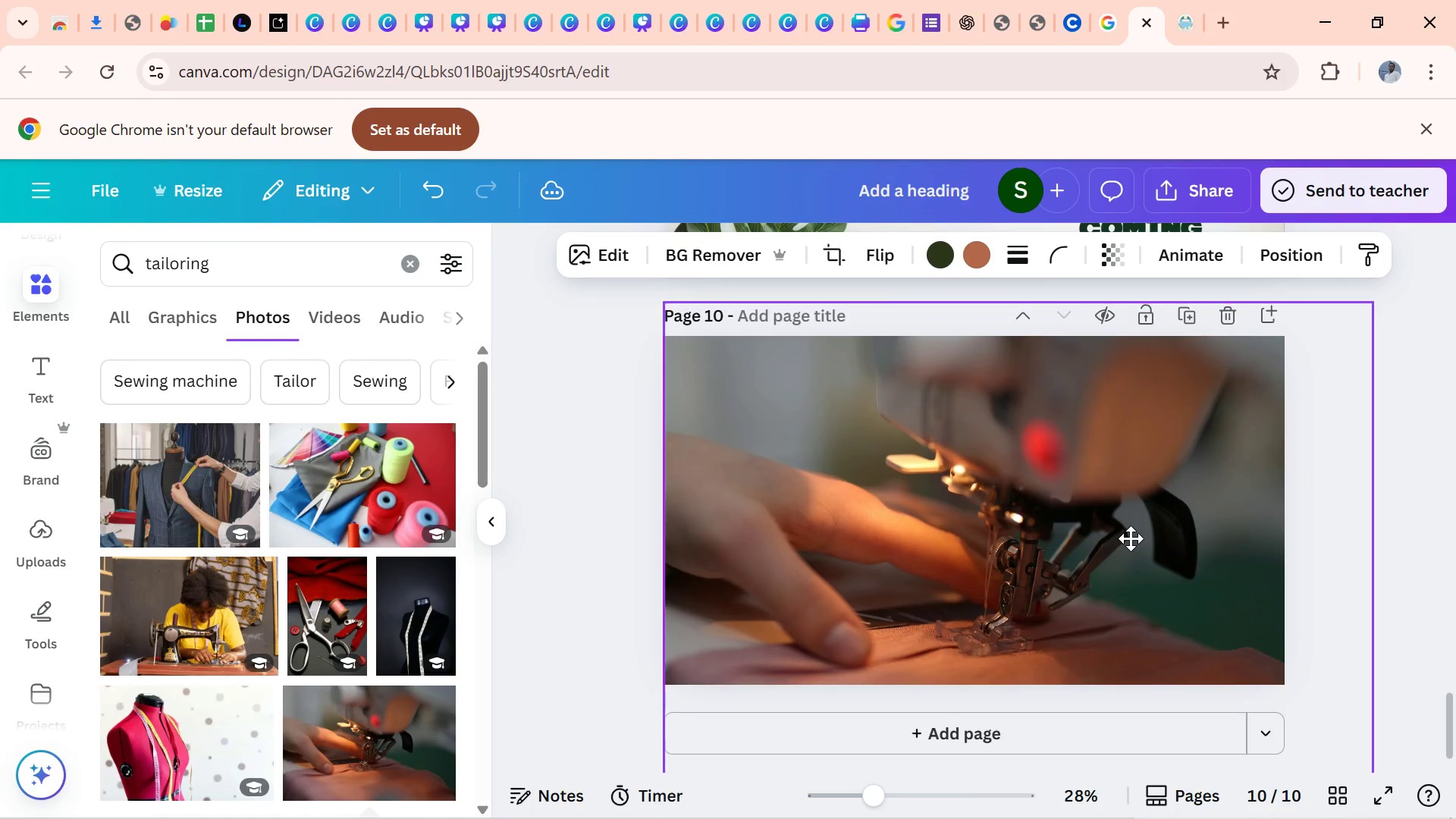 
wait(13.62)
 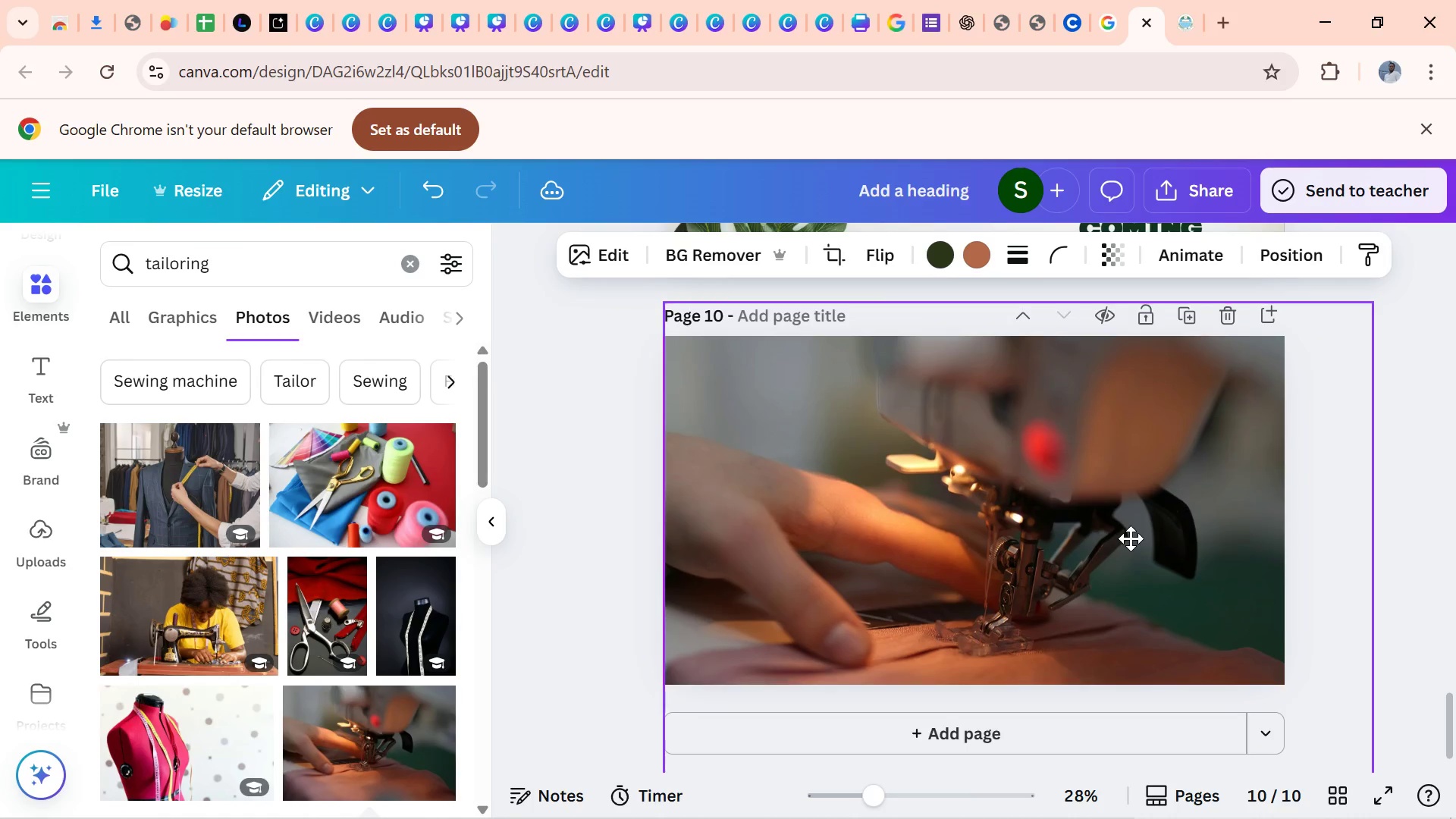 
left_click([1257, 407])
 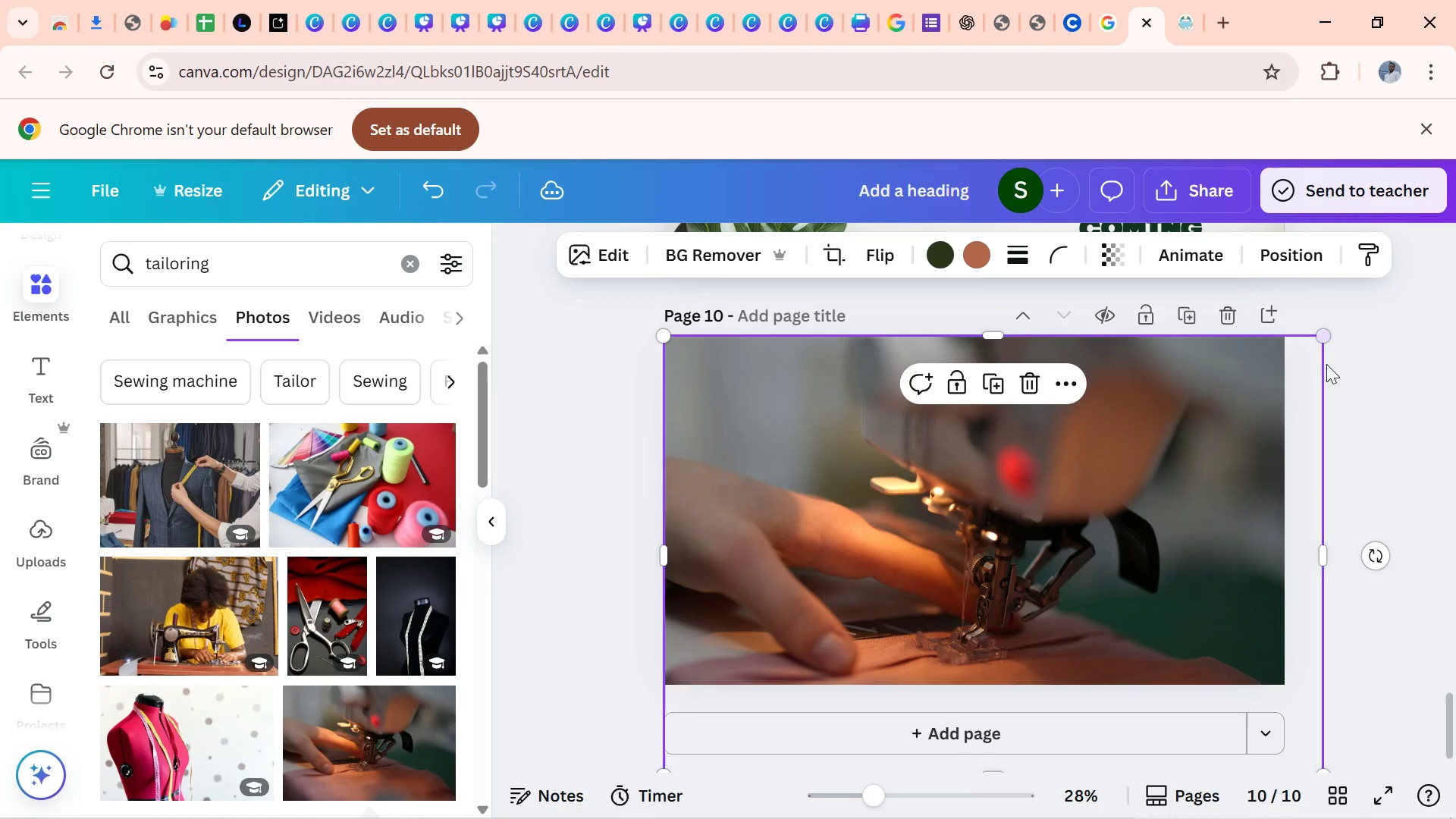 
wait(10.08)
 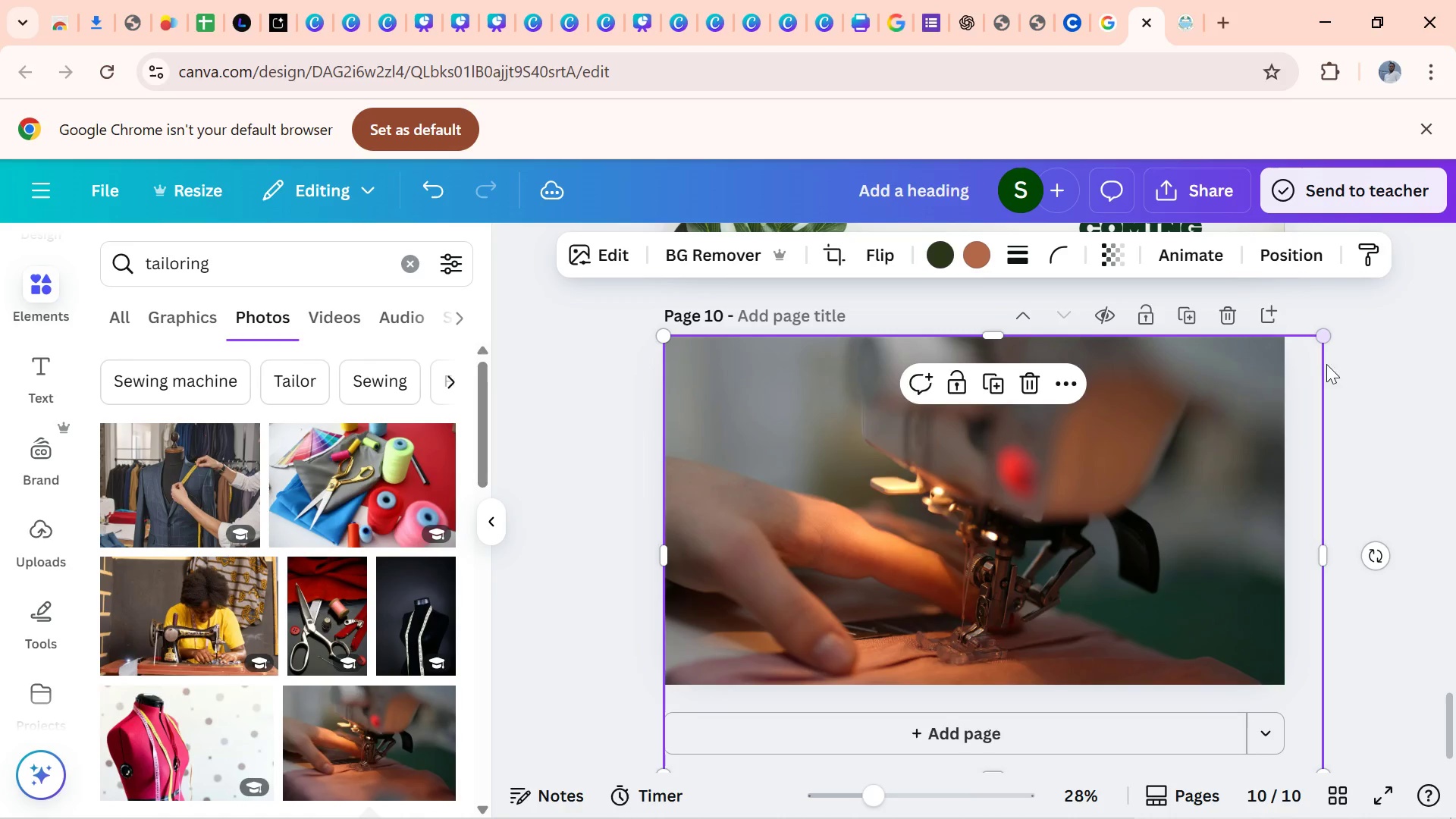 
left_click([1372, 449])
 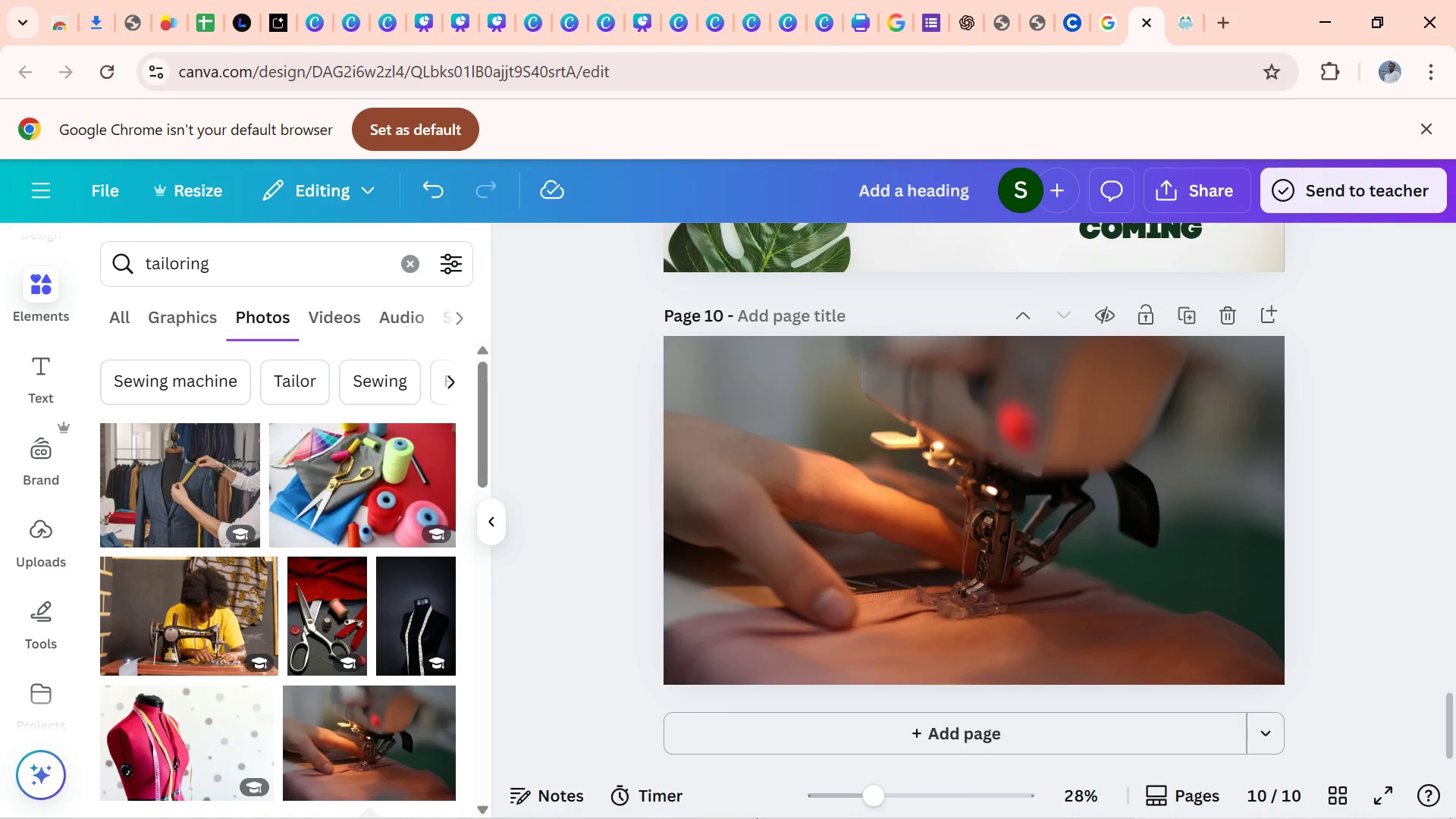 
wait(7.72)
 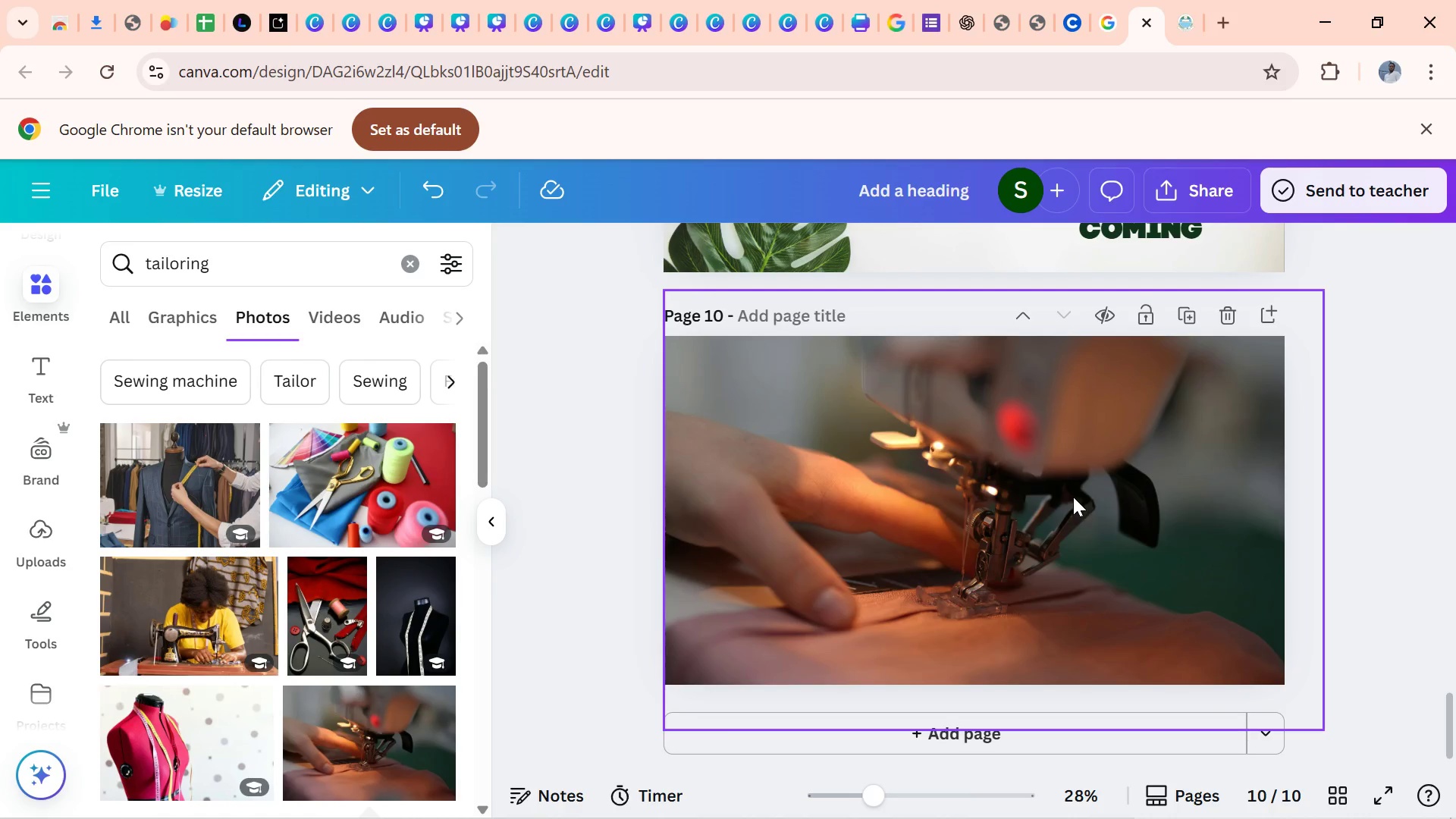 
mouse_move([1163, 244])
 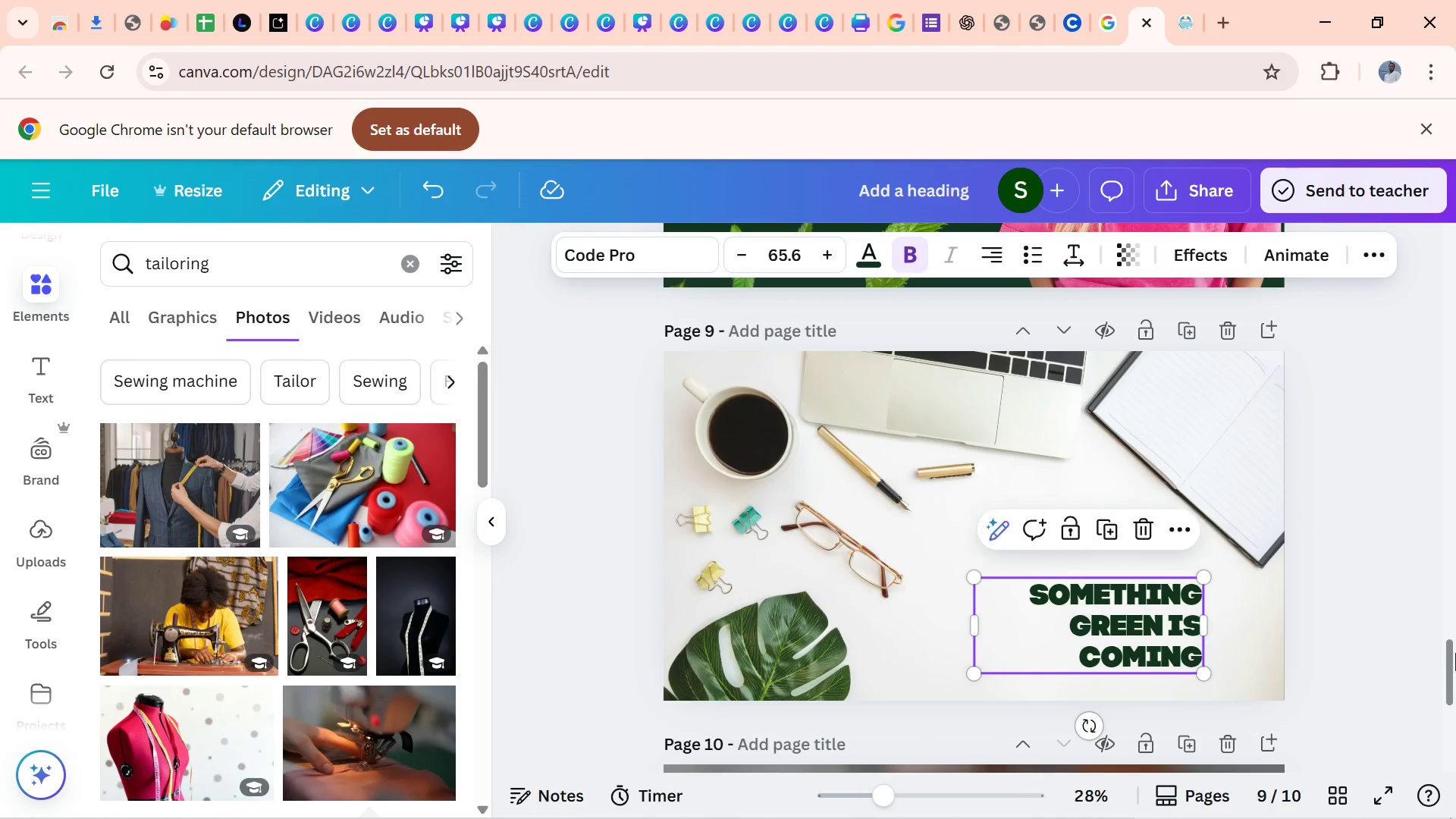 
left_click([1455, 660])
 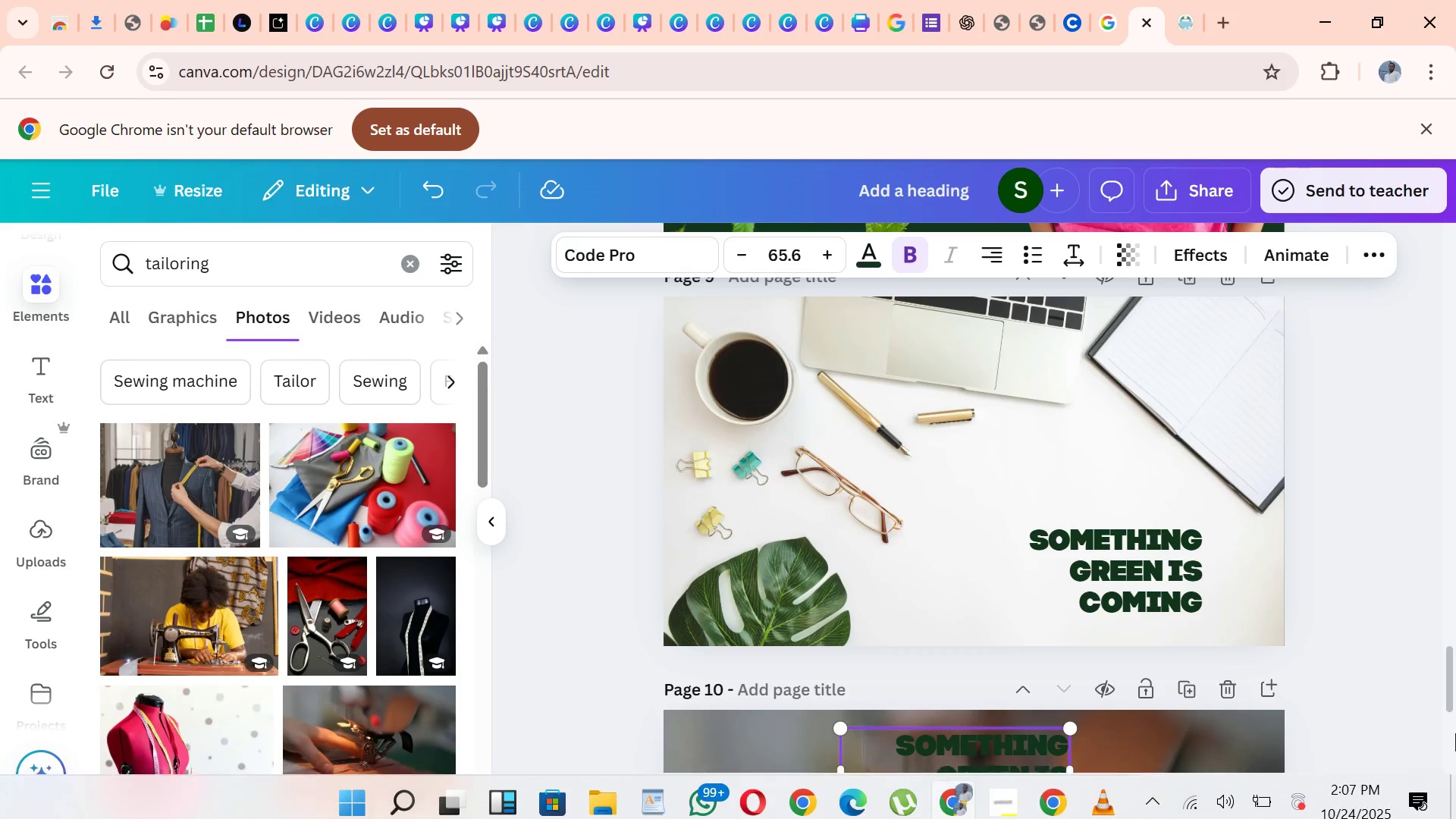 
wait(11.68)
 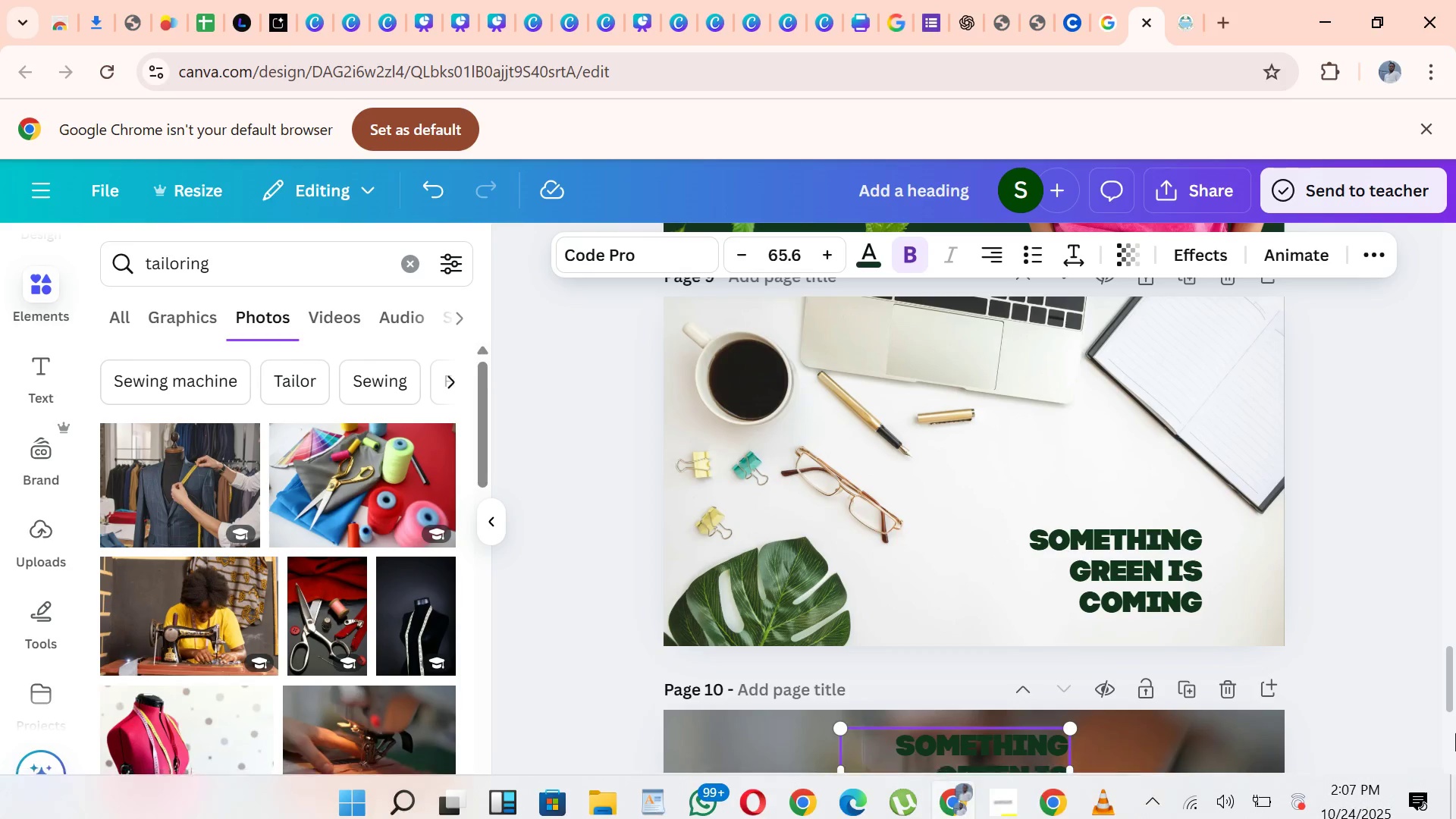 
left_click([868, 260])
 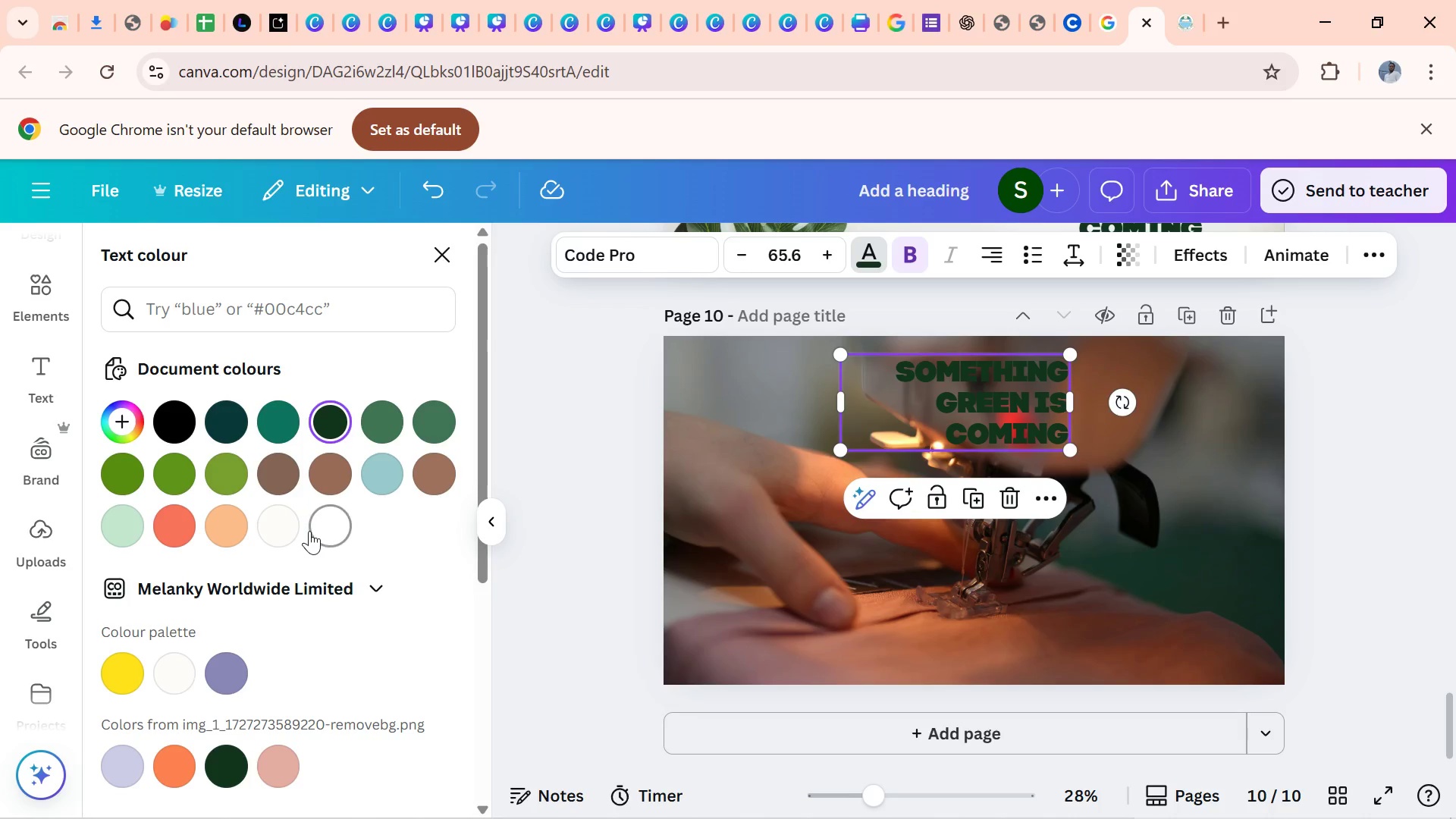 
left_click([325, 535])
 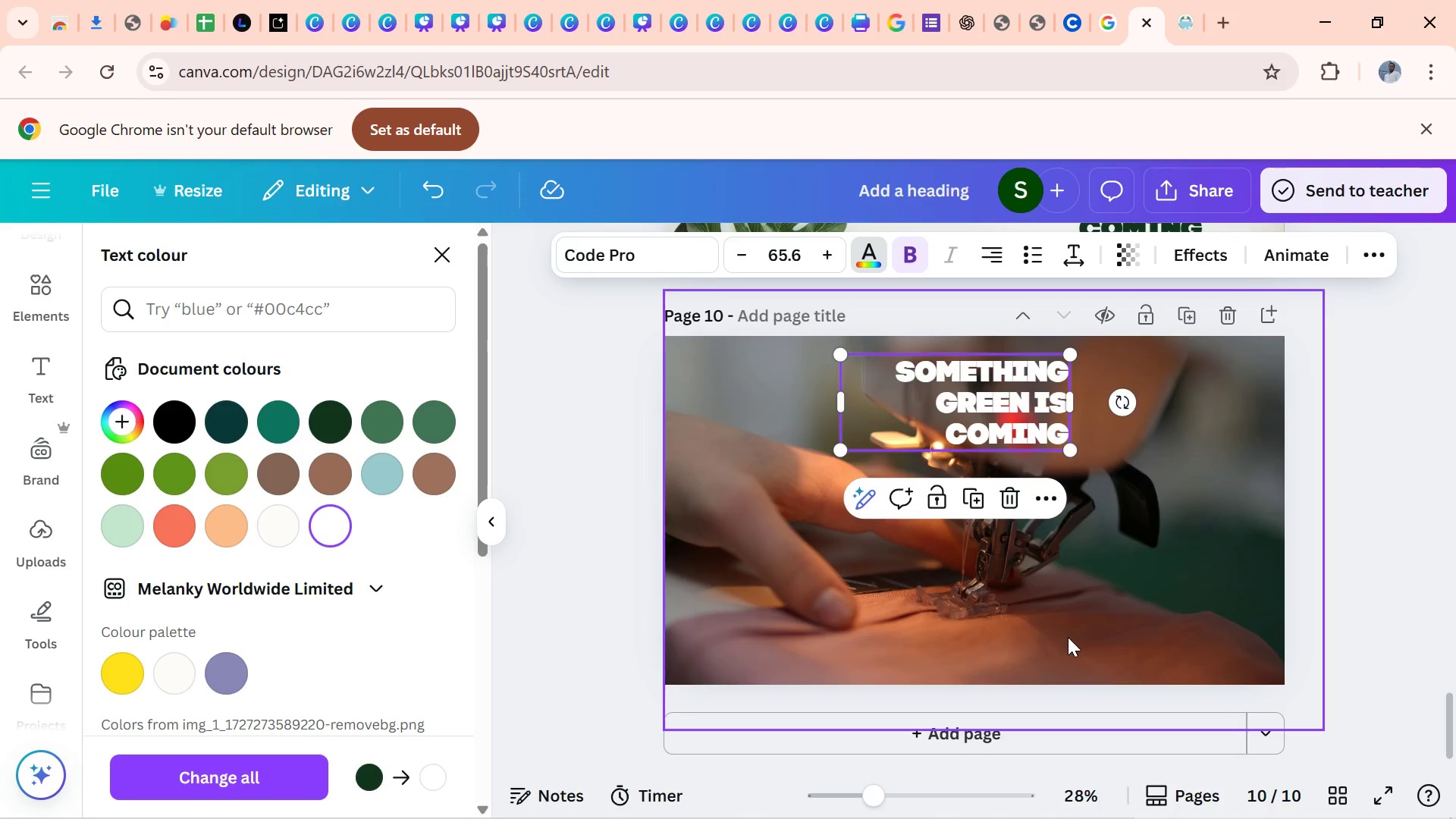 
left_click([1068, 637])
 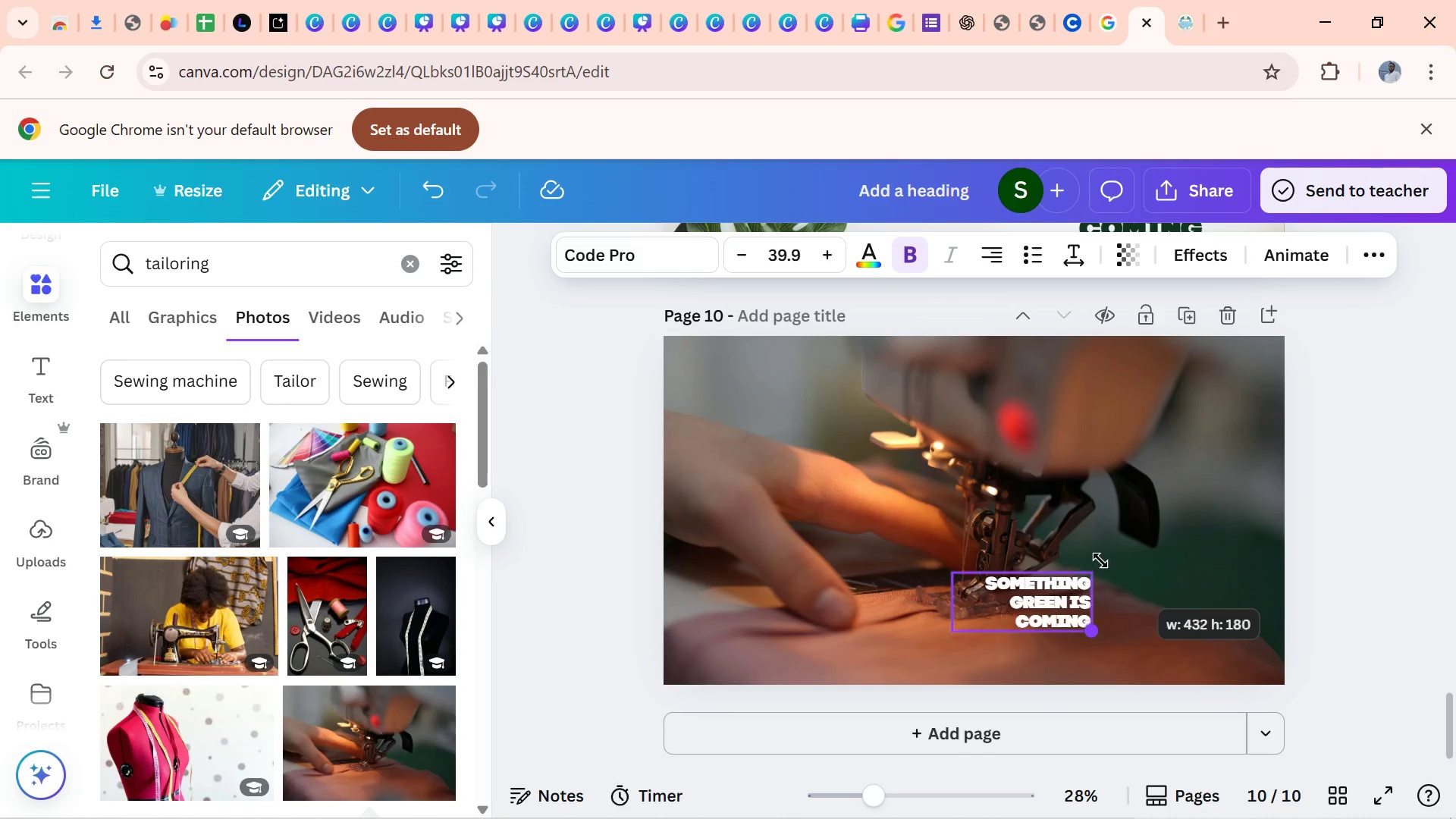 
wait(10.36)
 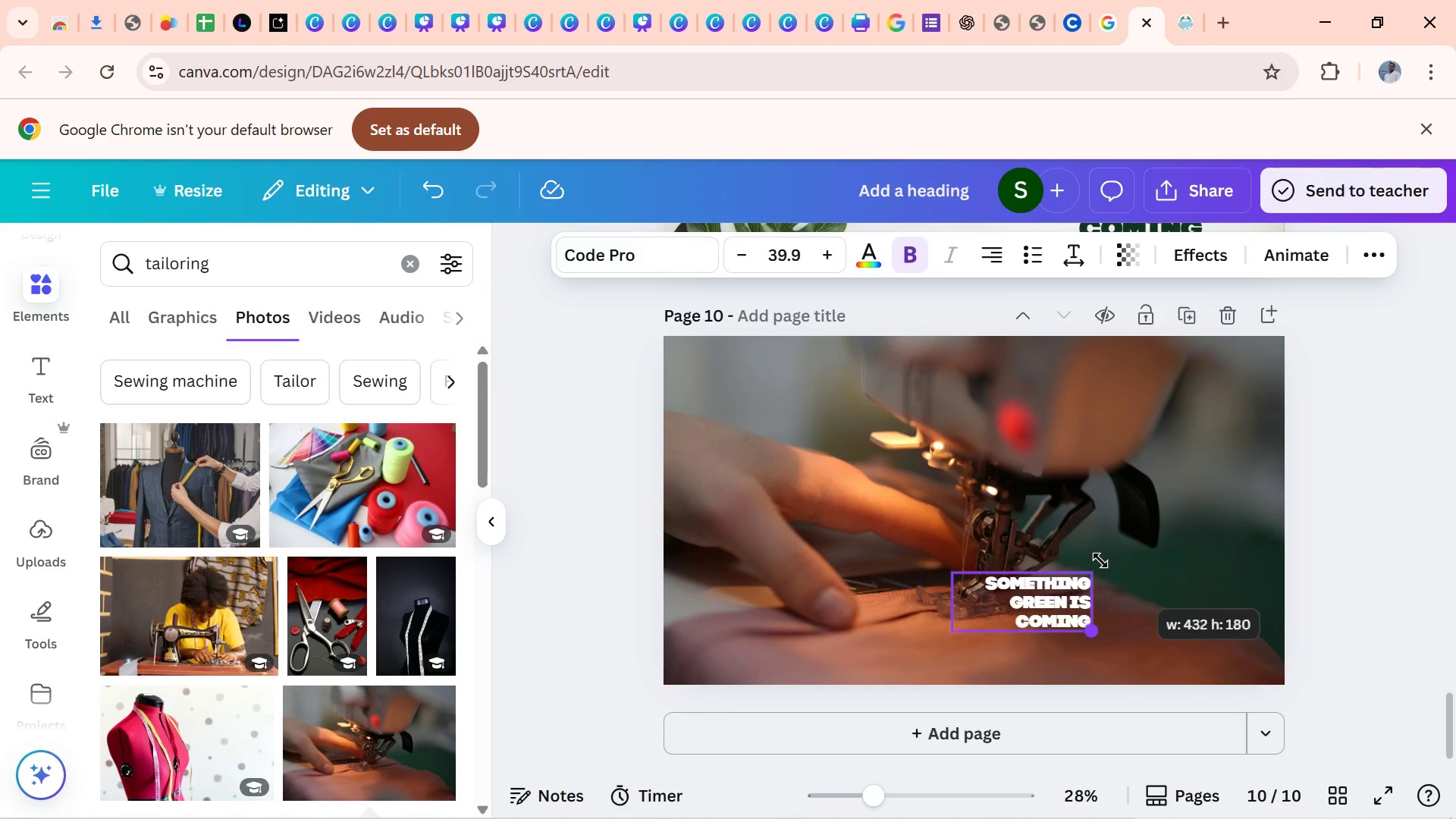 
mouse_move([1172, 671])
 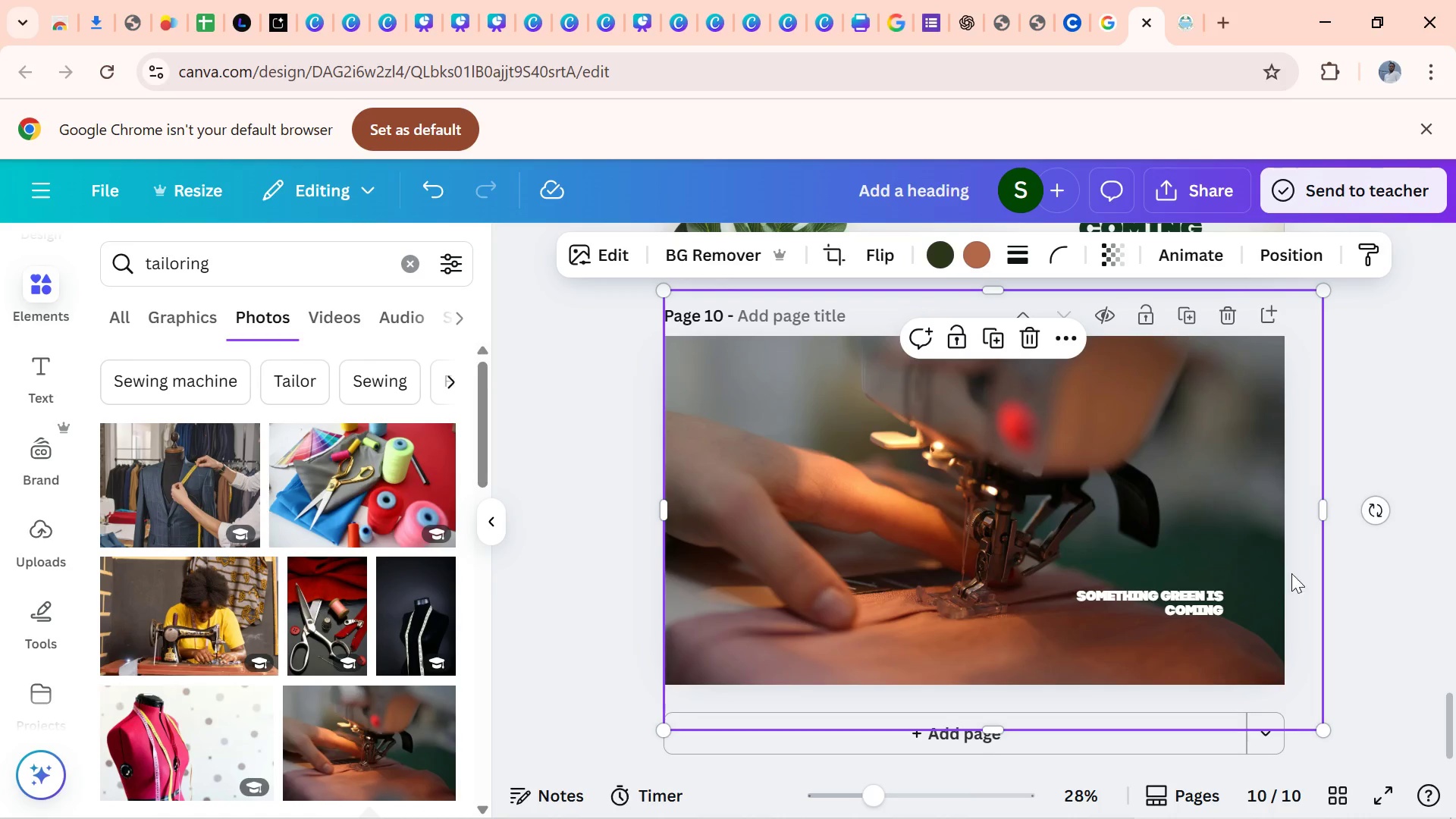 
left_click([1351, 655])
 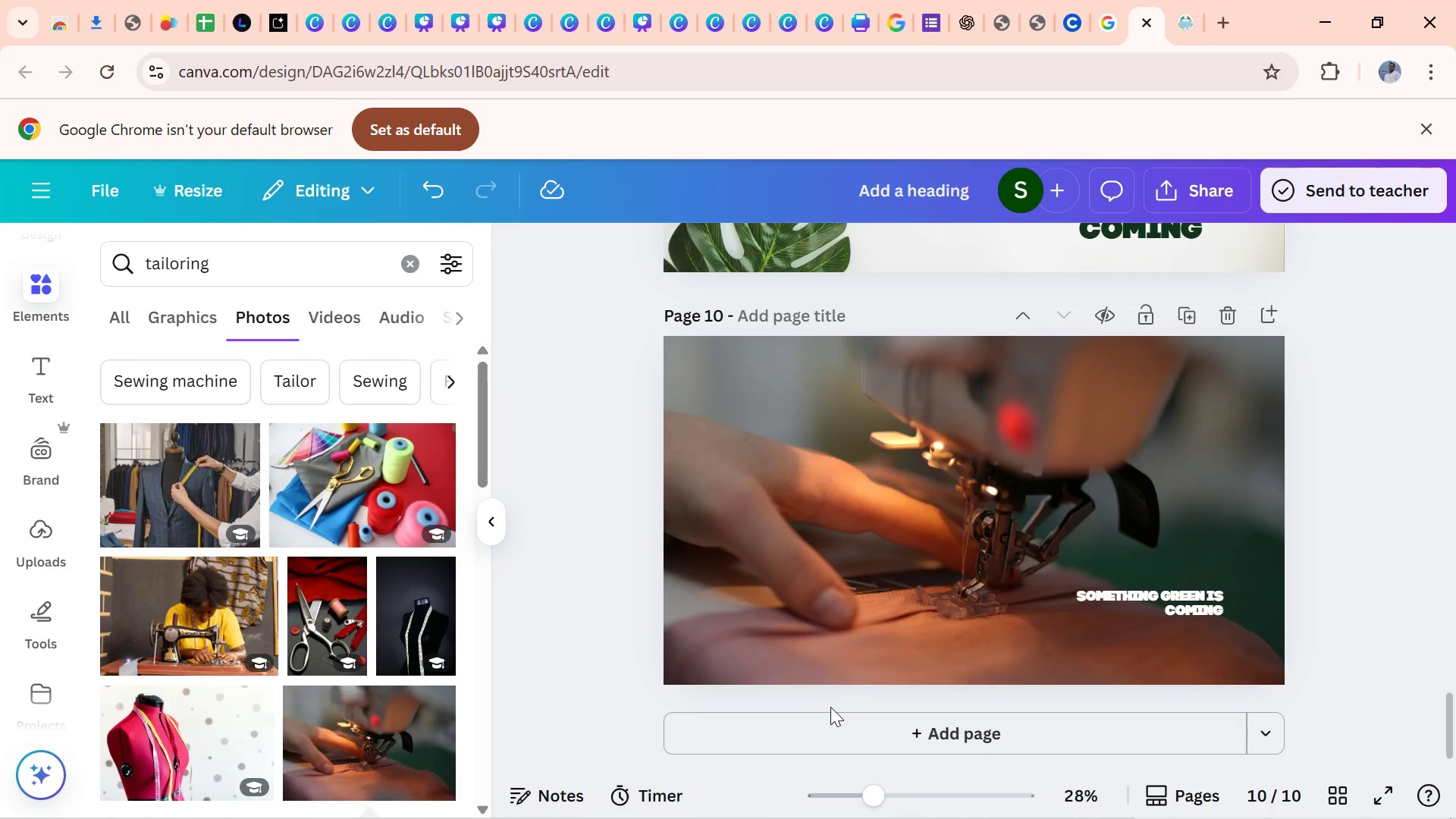 
wait(6.42)
 